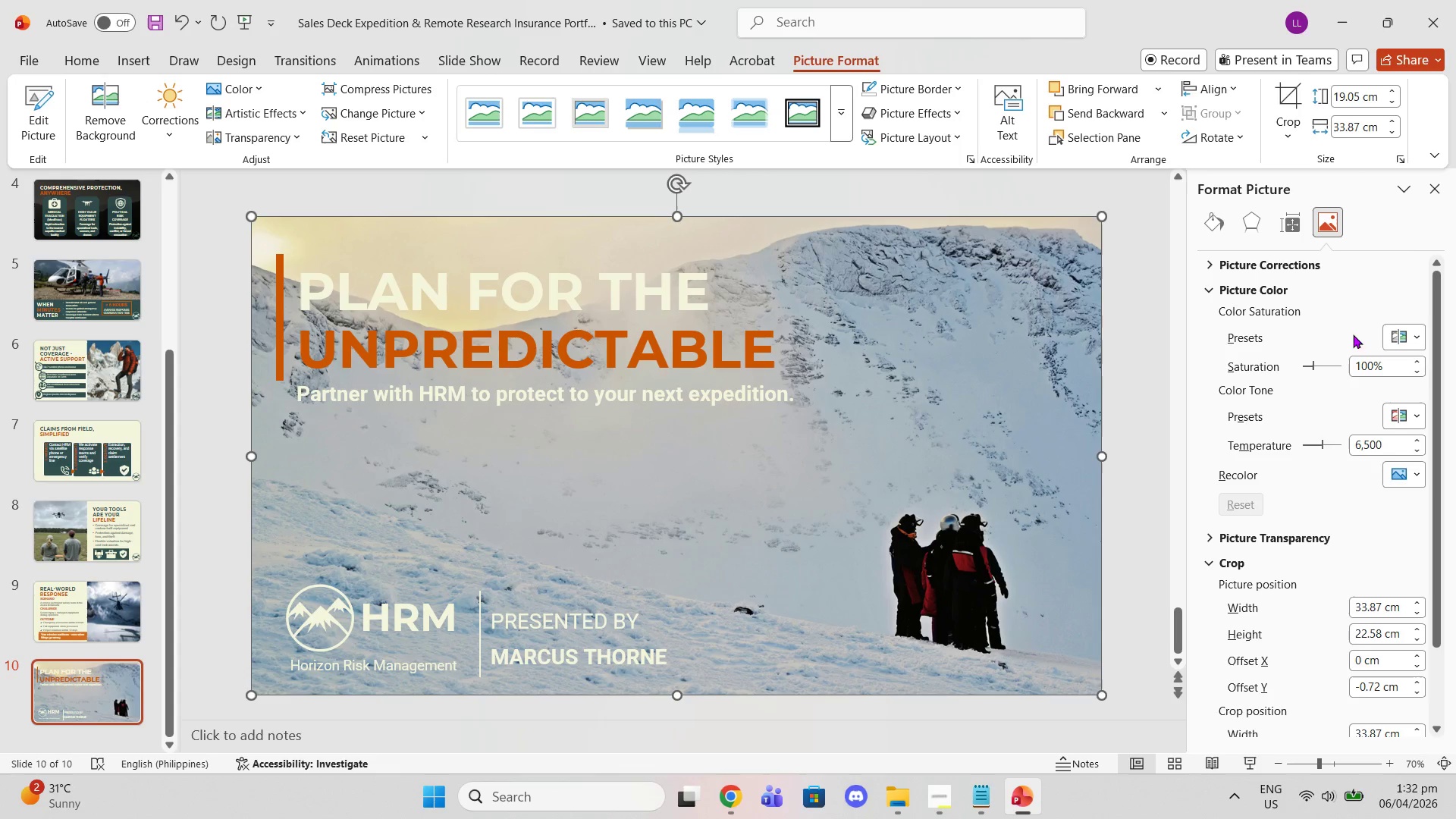 
left_click([1416, 329])
 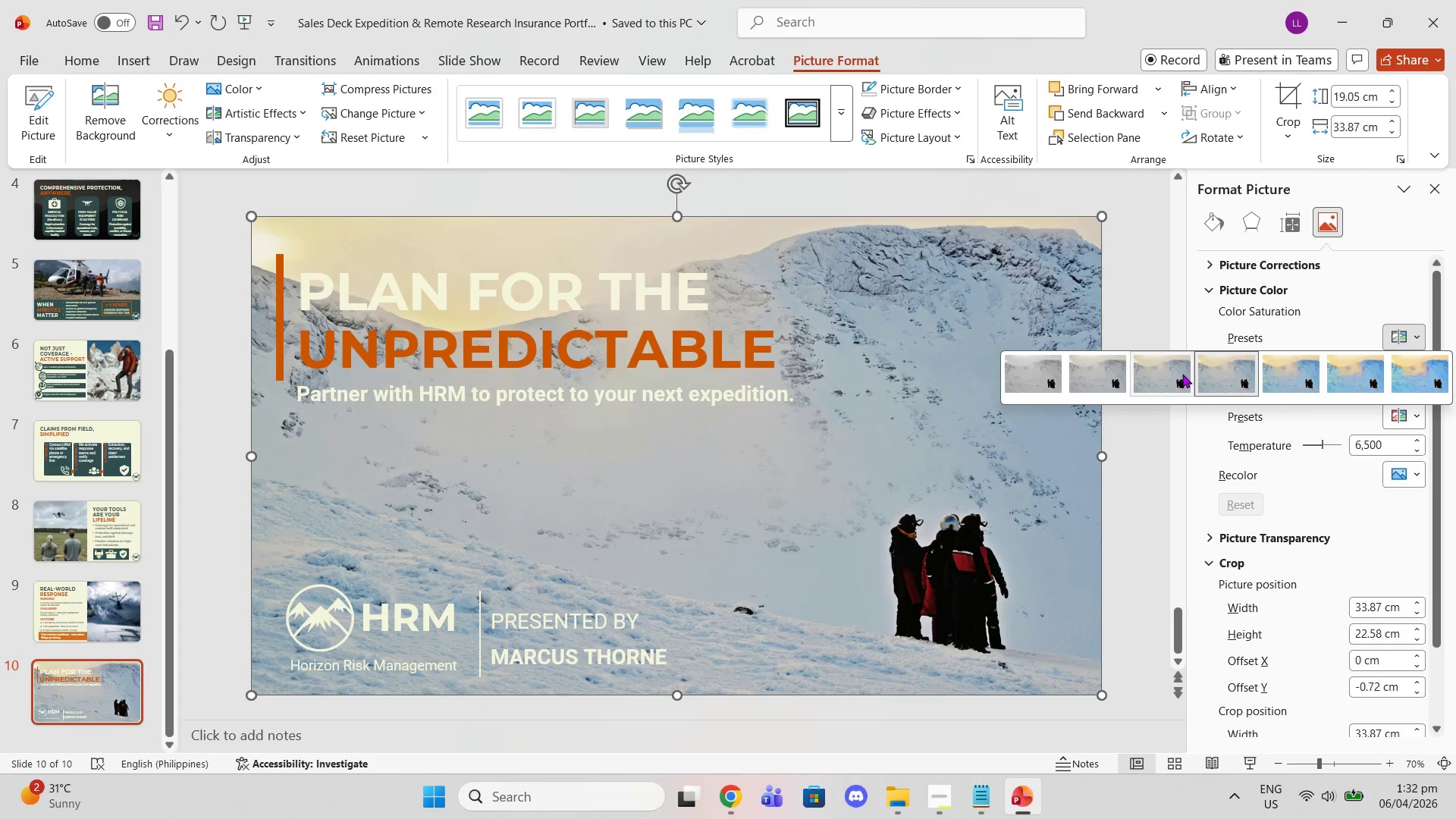 
left_click([1172, 374])
 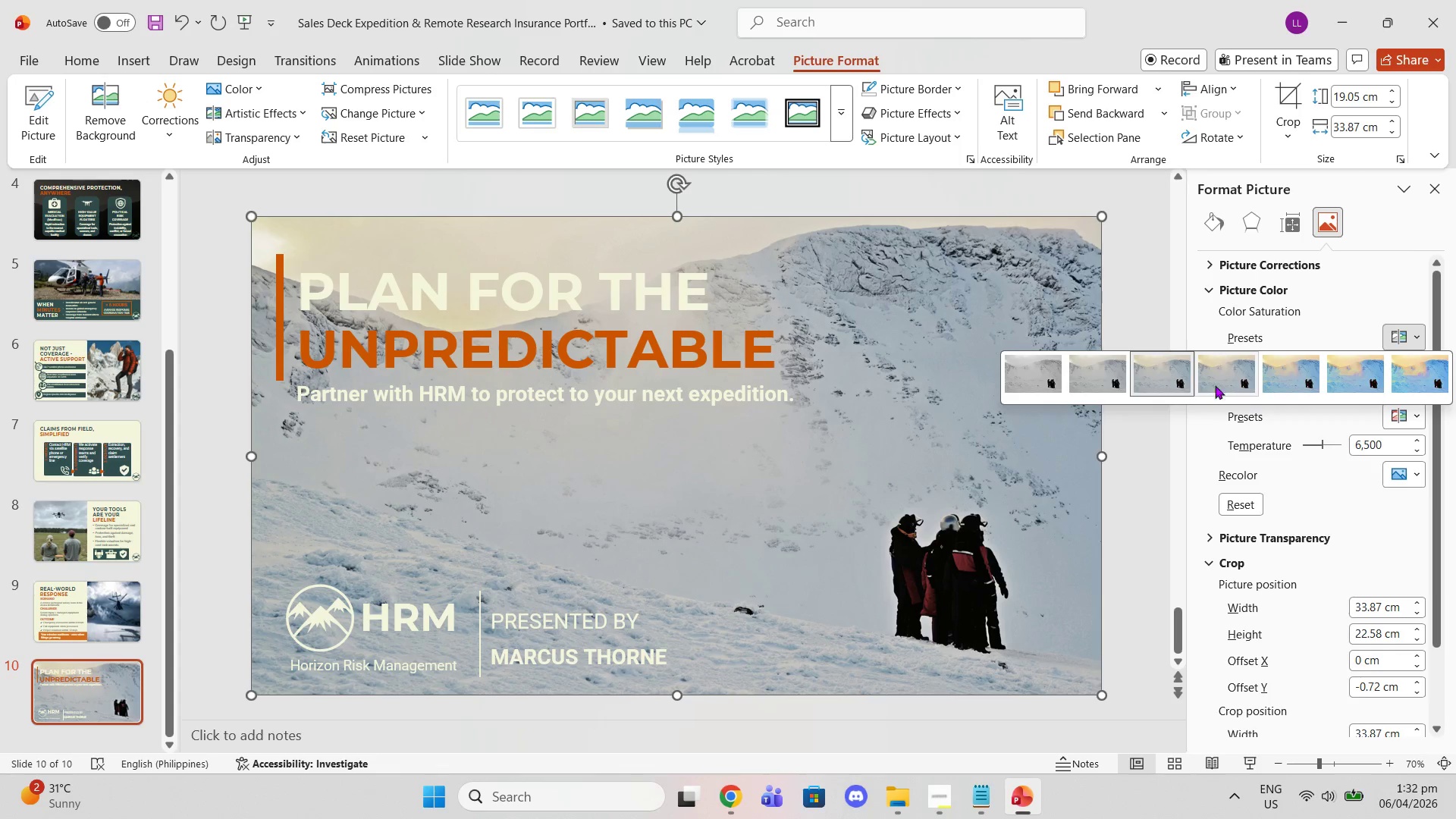 
left_click([1050, 377])
 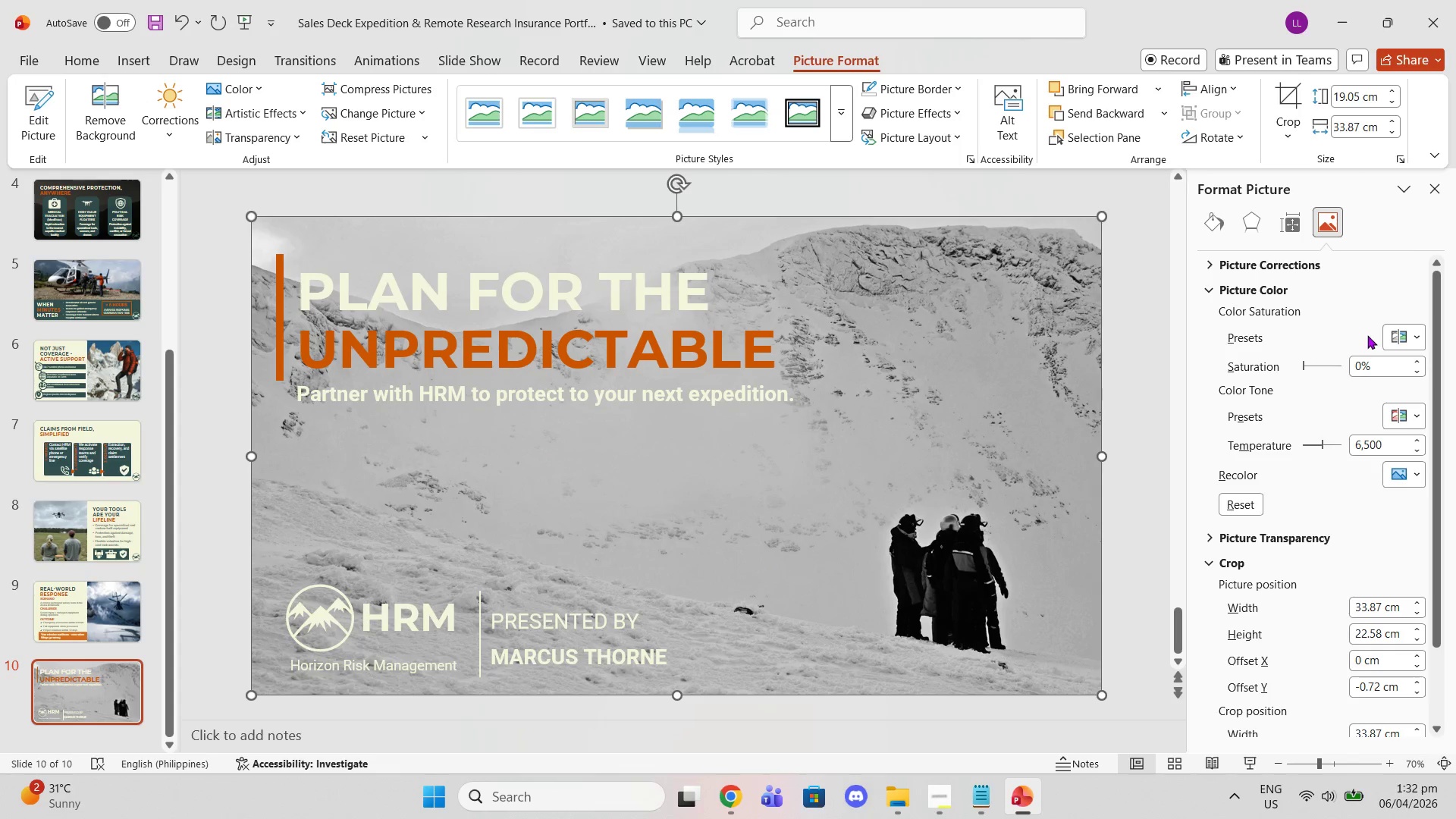 
left_click([1386, 332])
 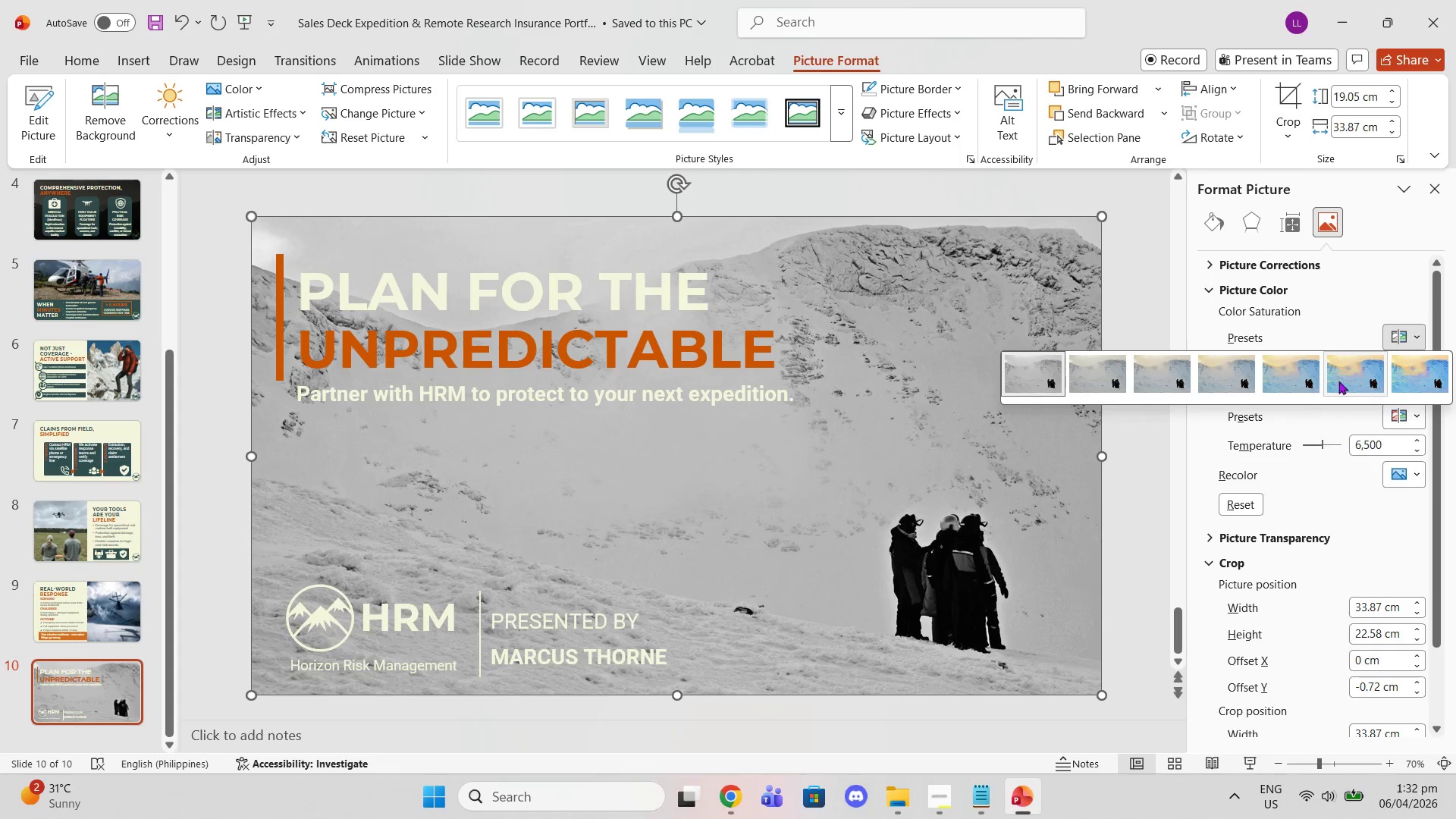 
mouse_move([1301, 381])
 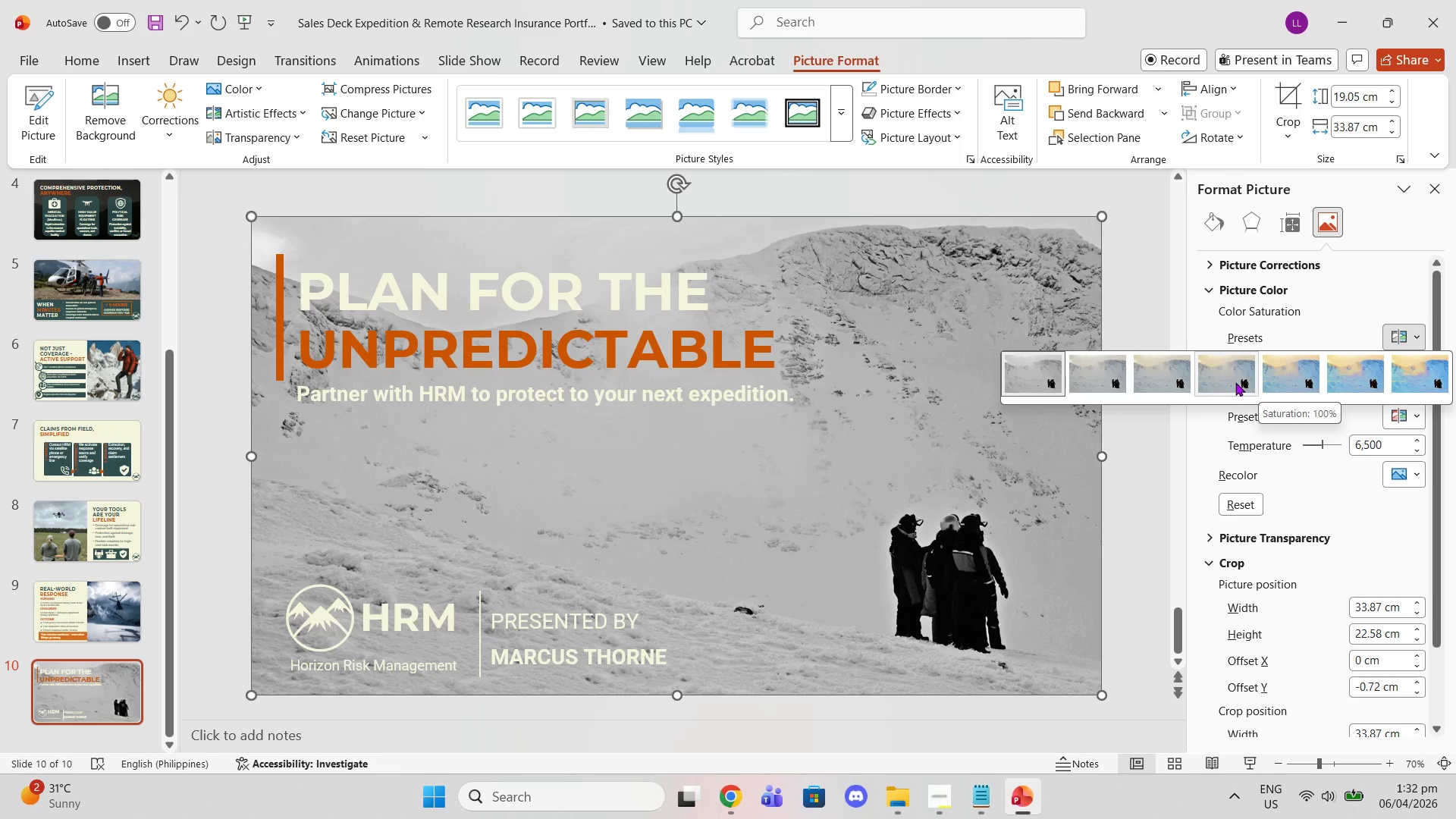 
left_click([1235, 382])
 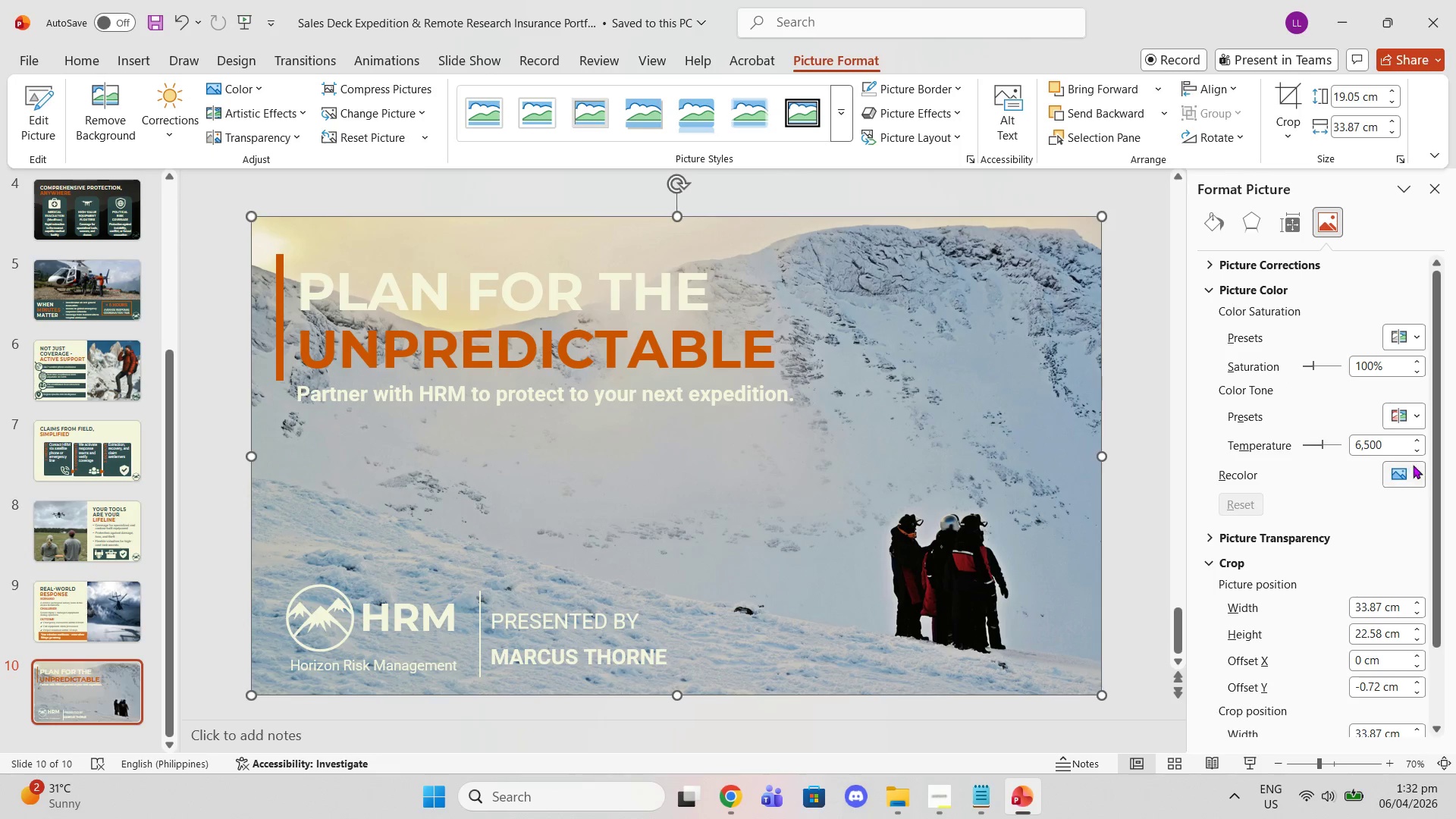 
left_click([1420, 466])
 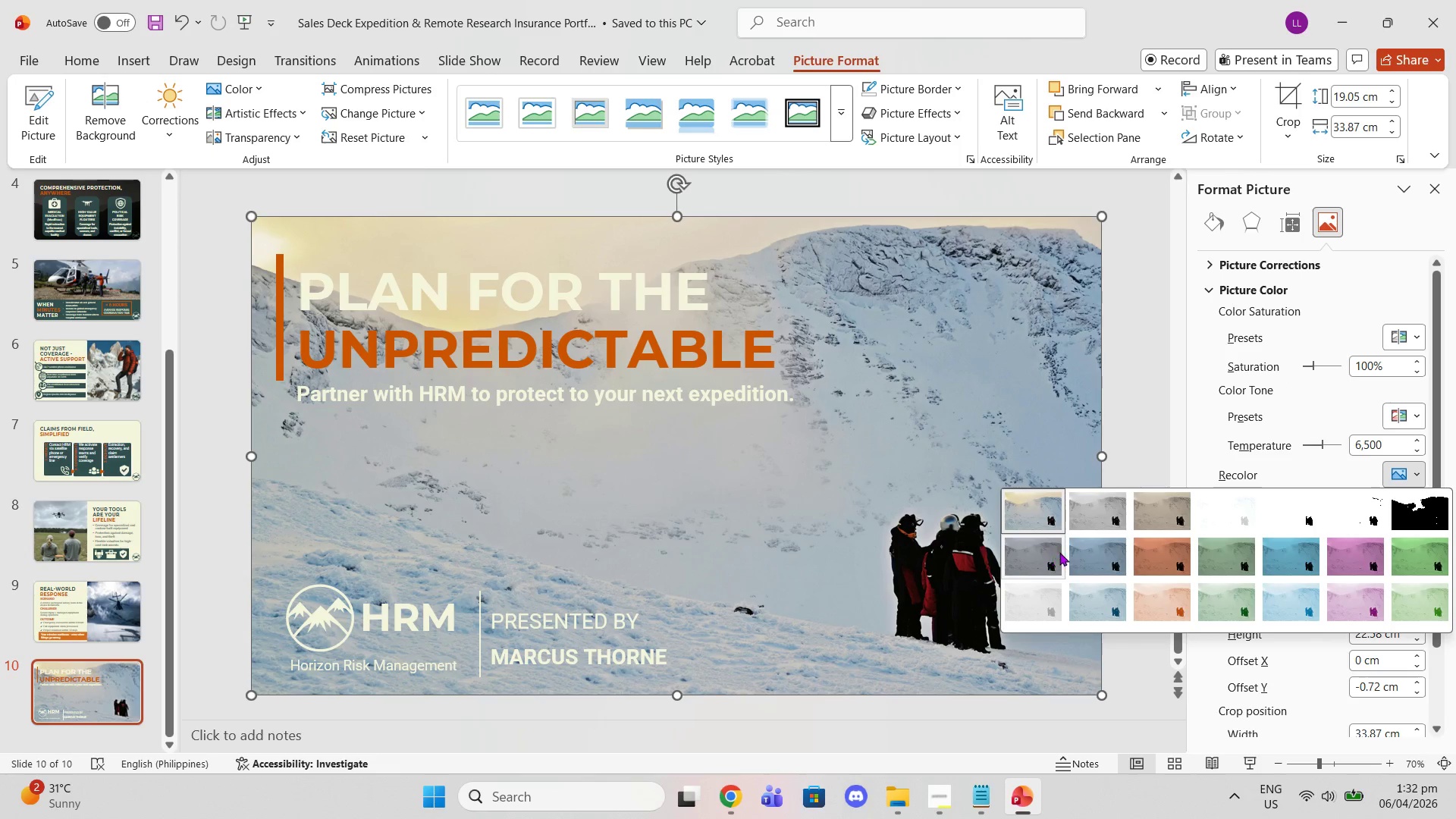 
left_click([1112, 551])
 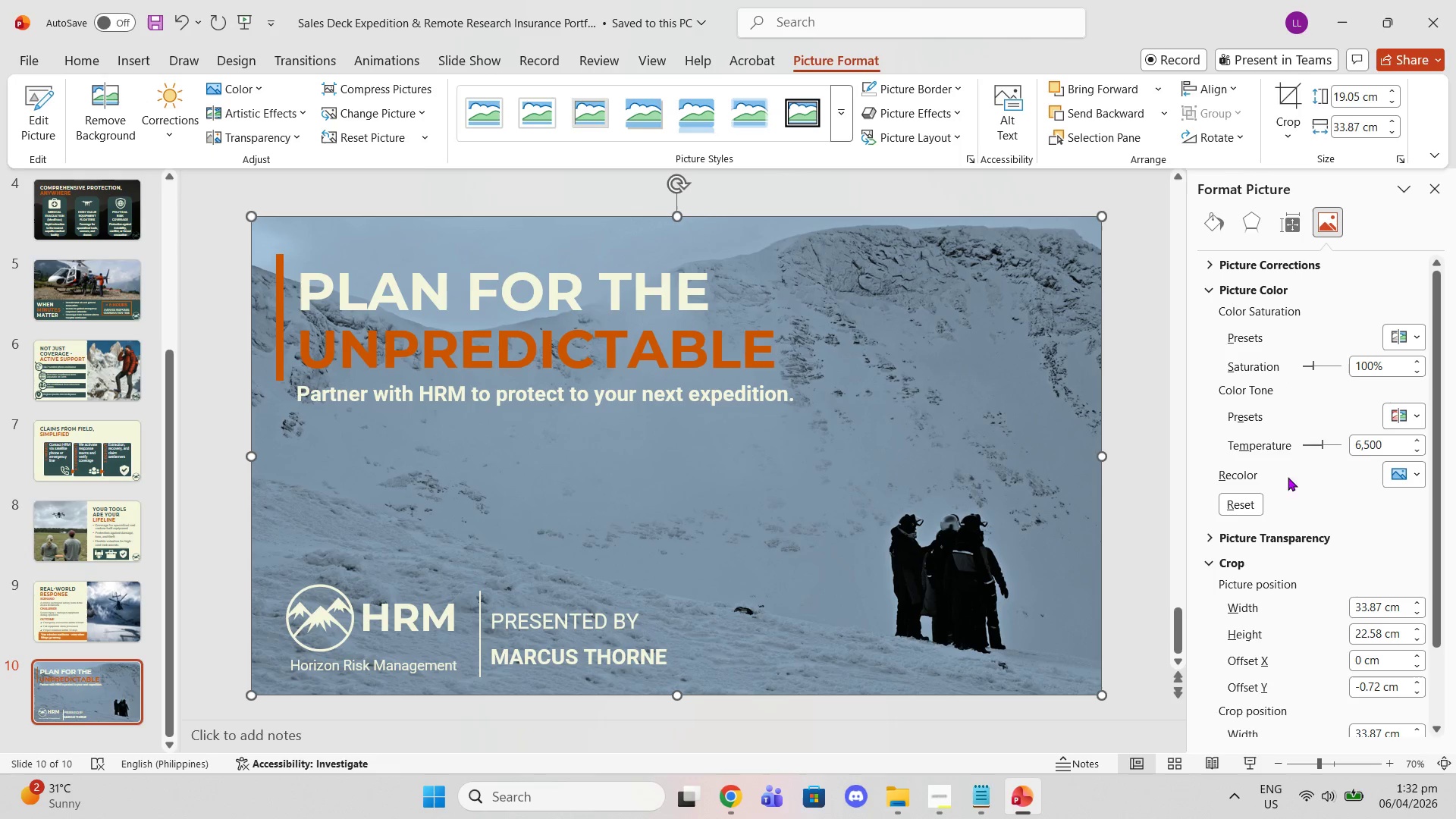 
left_click([1397, 463])
 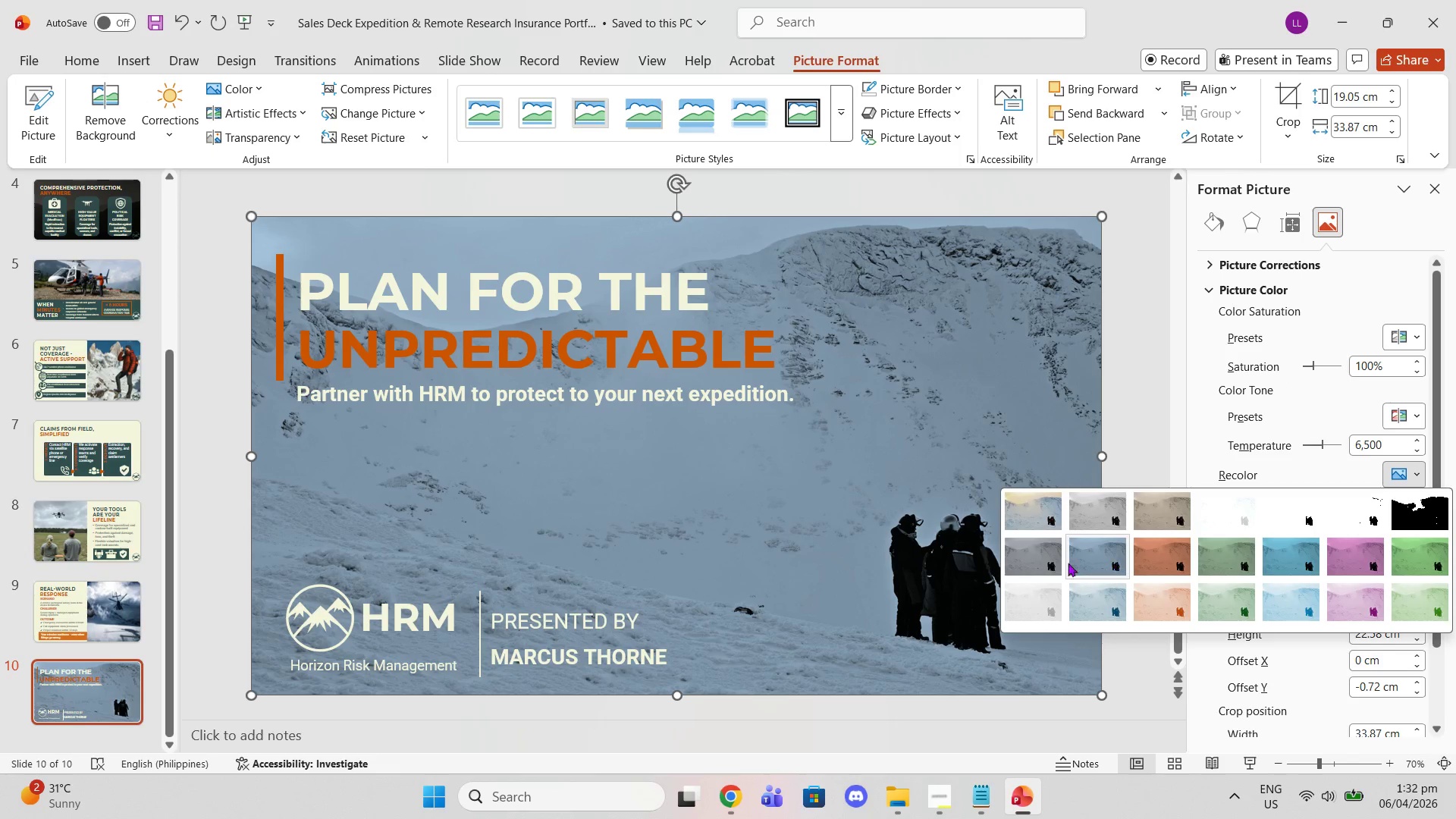 
left_click([1050, 560])
 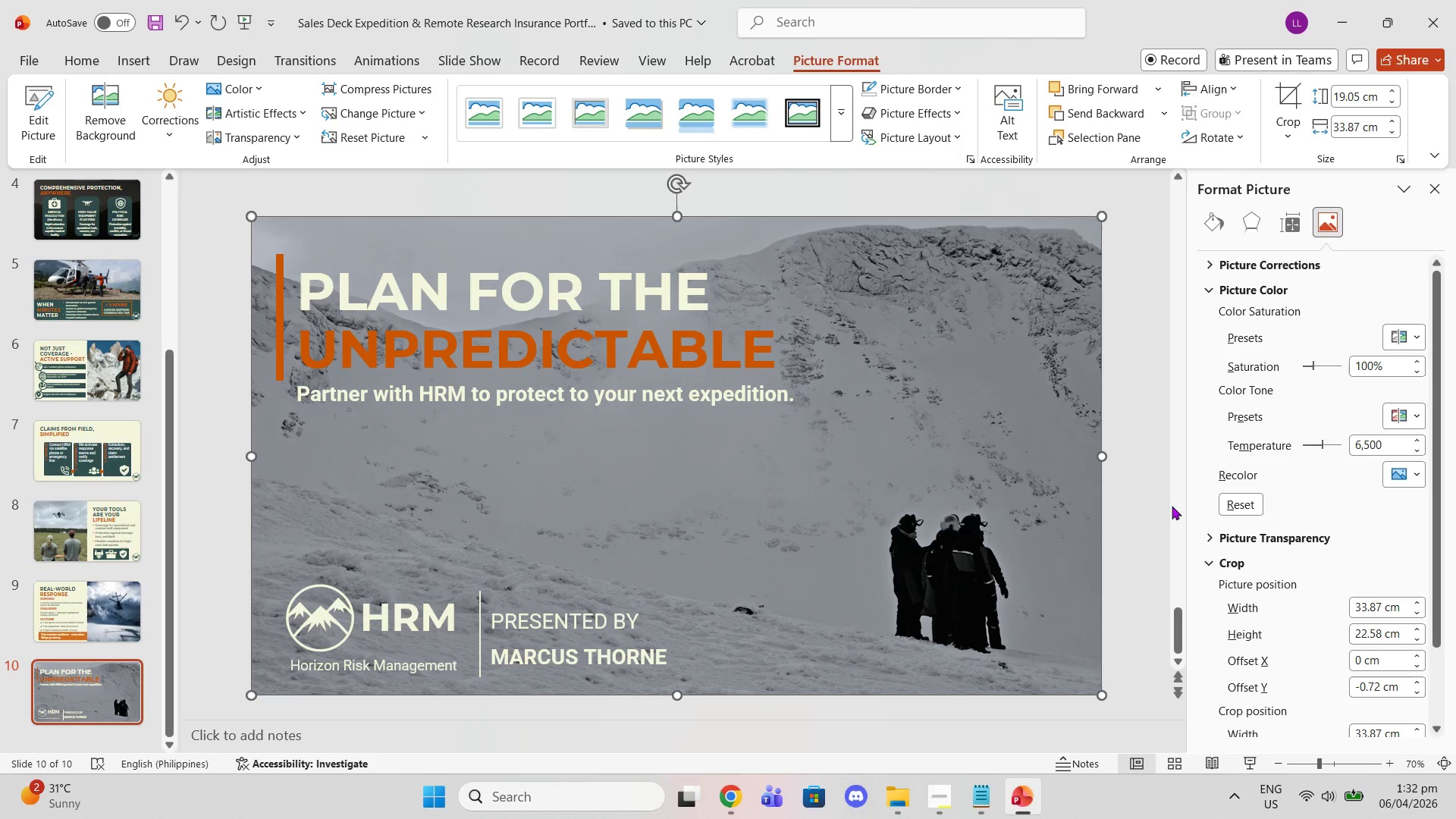 
left_click([1172, 506])
 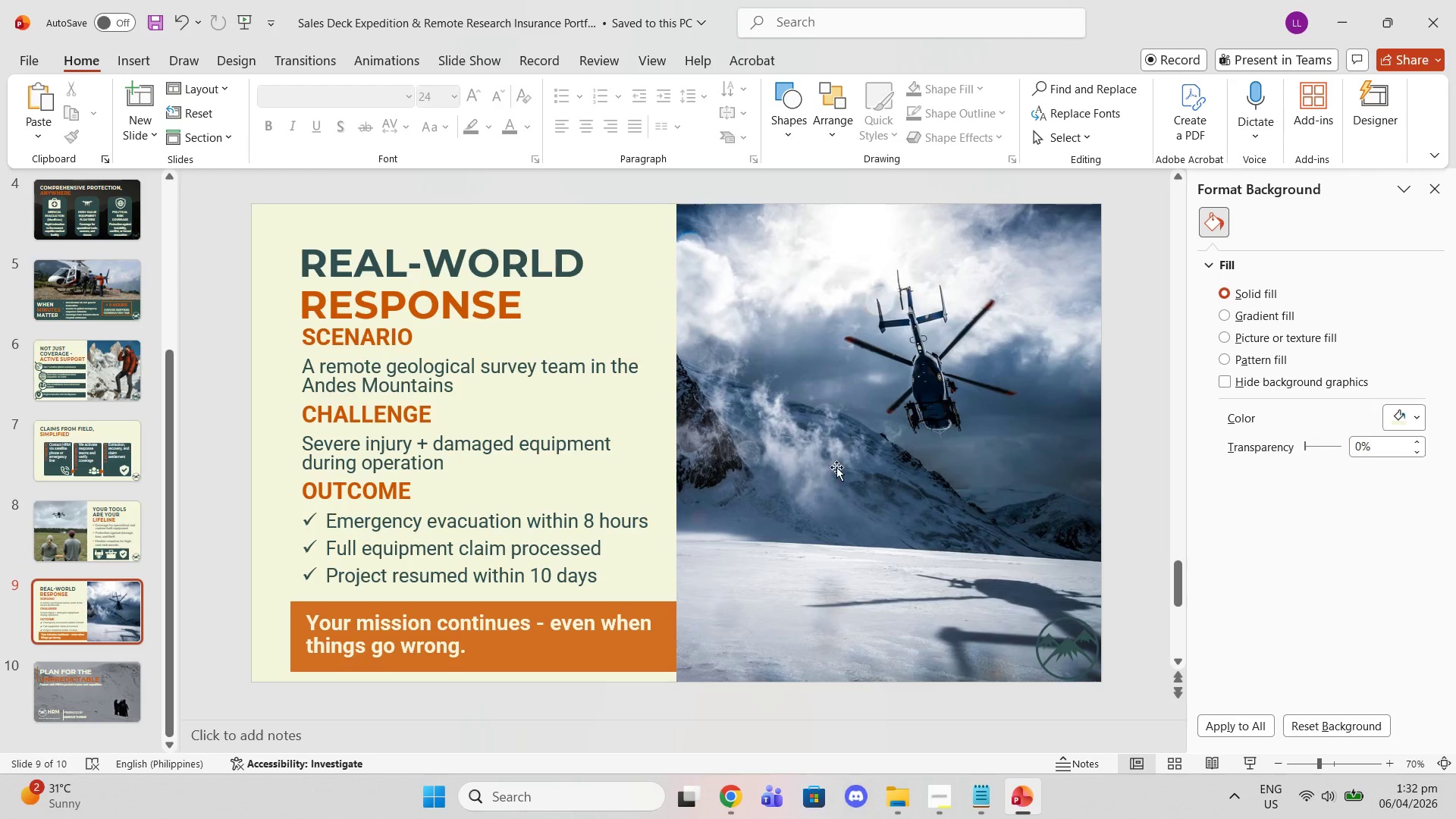 
scroll: coordinate [103, 318], scroll_direction: up, amount: 14.0
 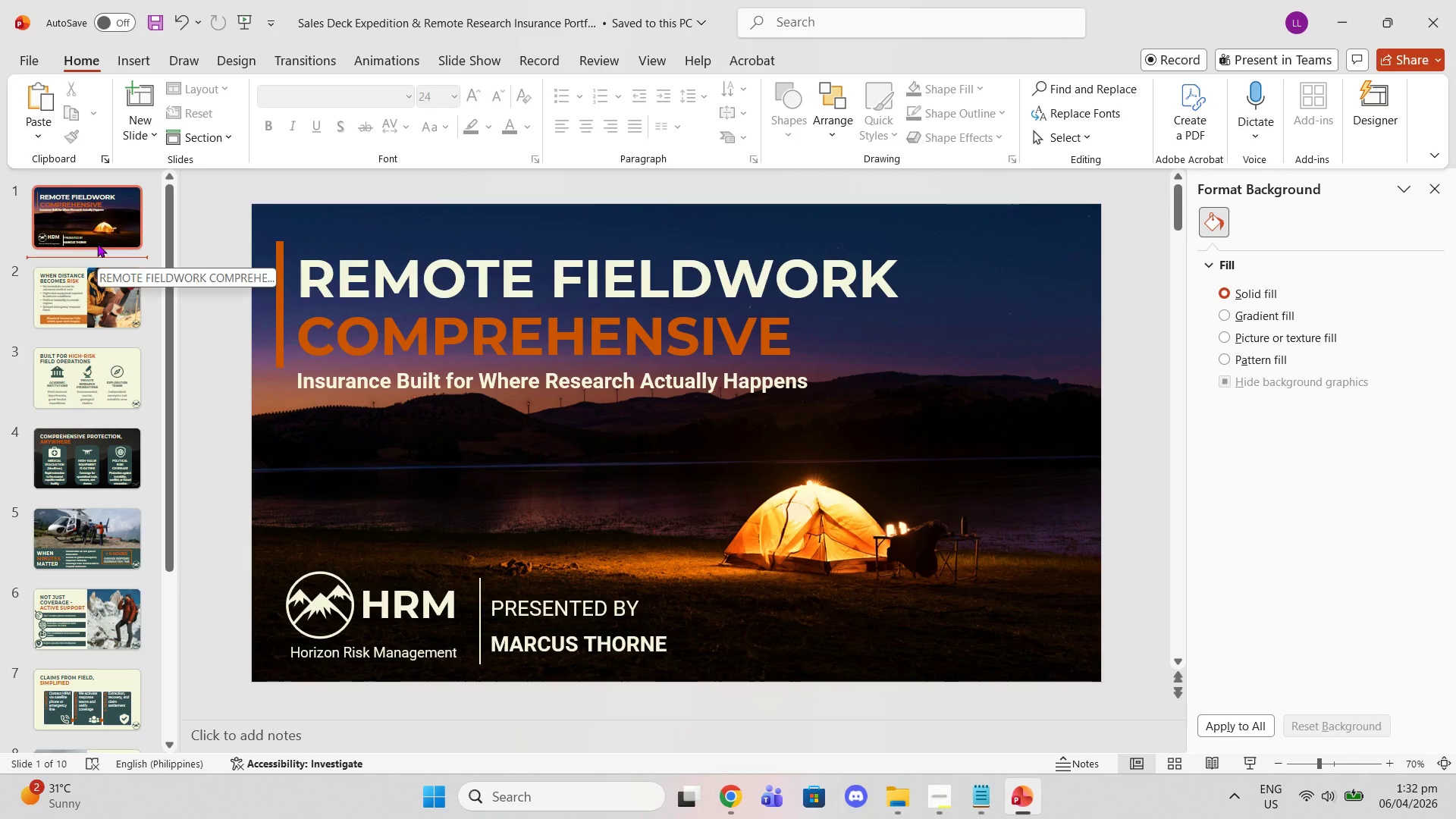 
scroll: coordinate [114, 504], scroll_direction: down, amount: 11.0
 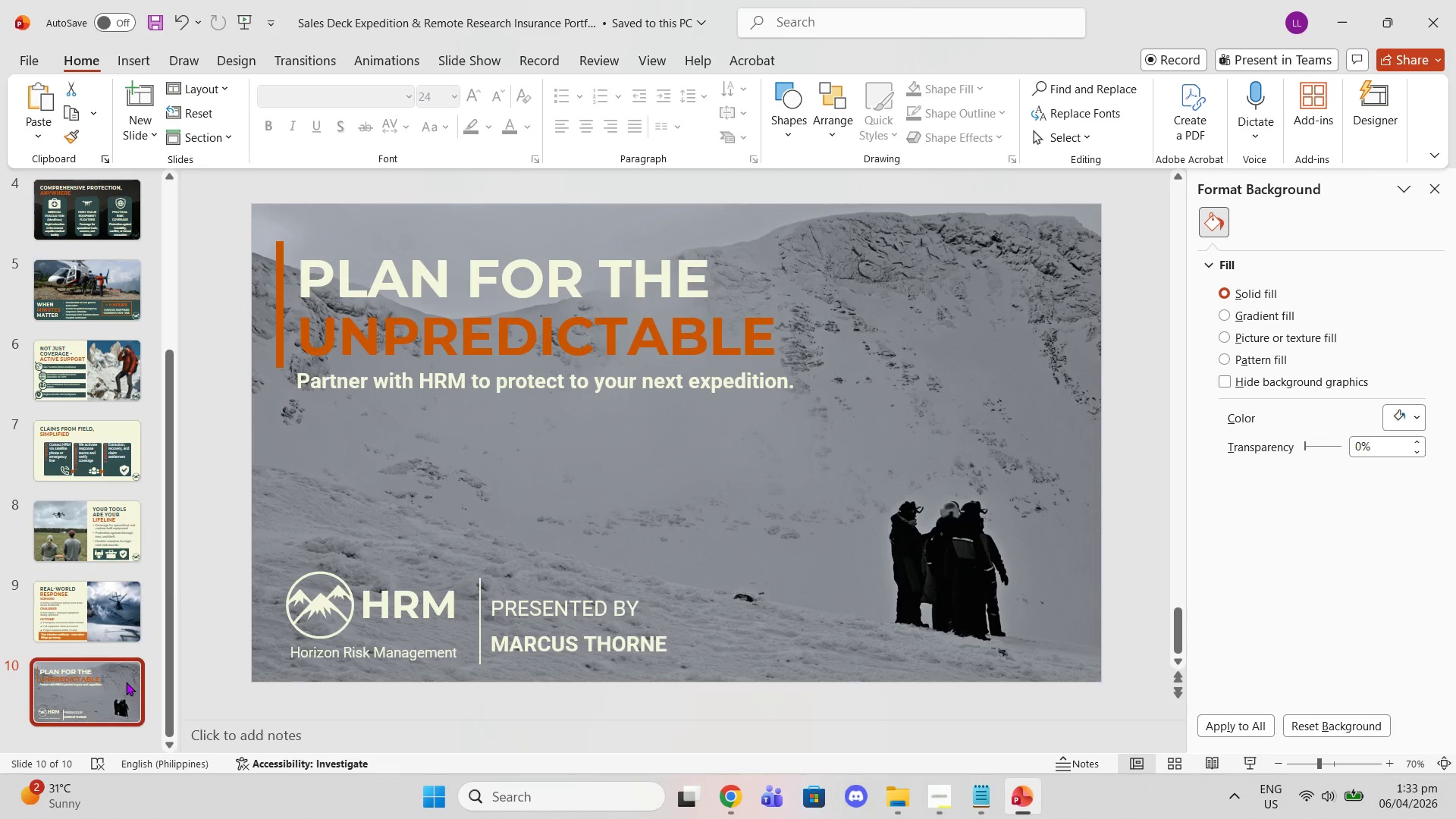 
left_click([466, 289])
 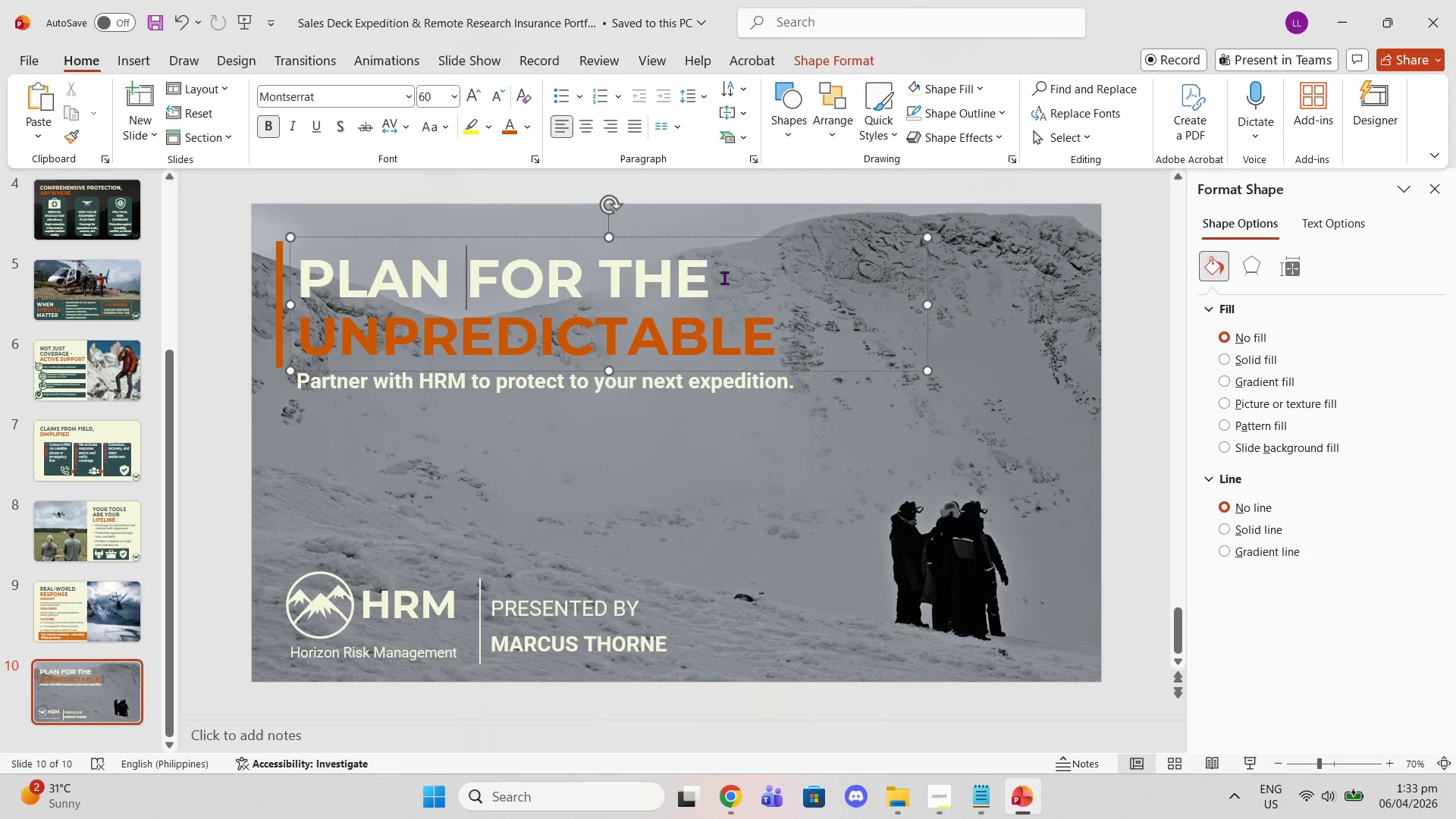 
left_click_drag(start_coordinate=[724, 278], to_coordinate=[360, 288])
 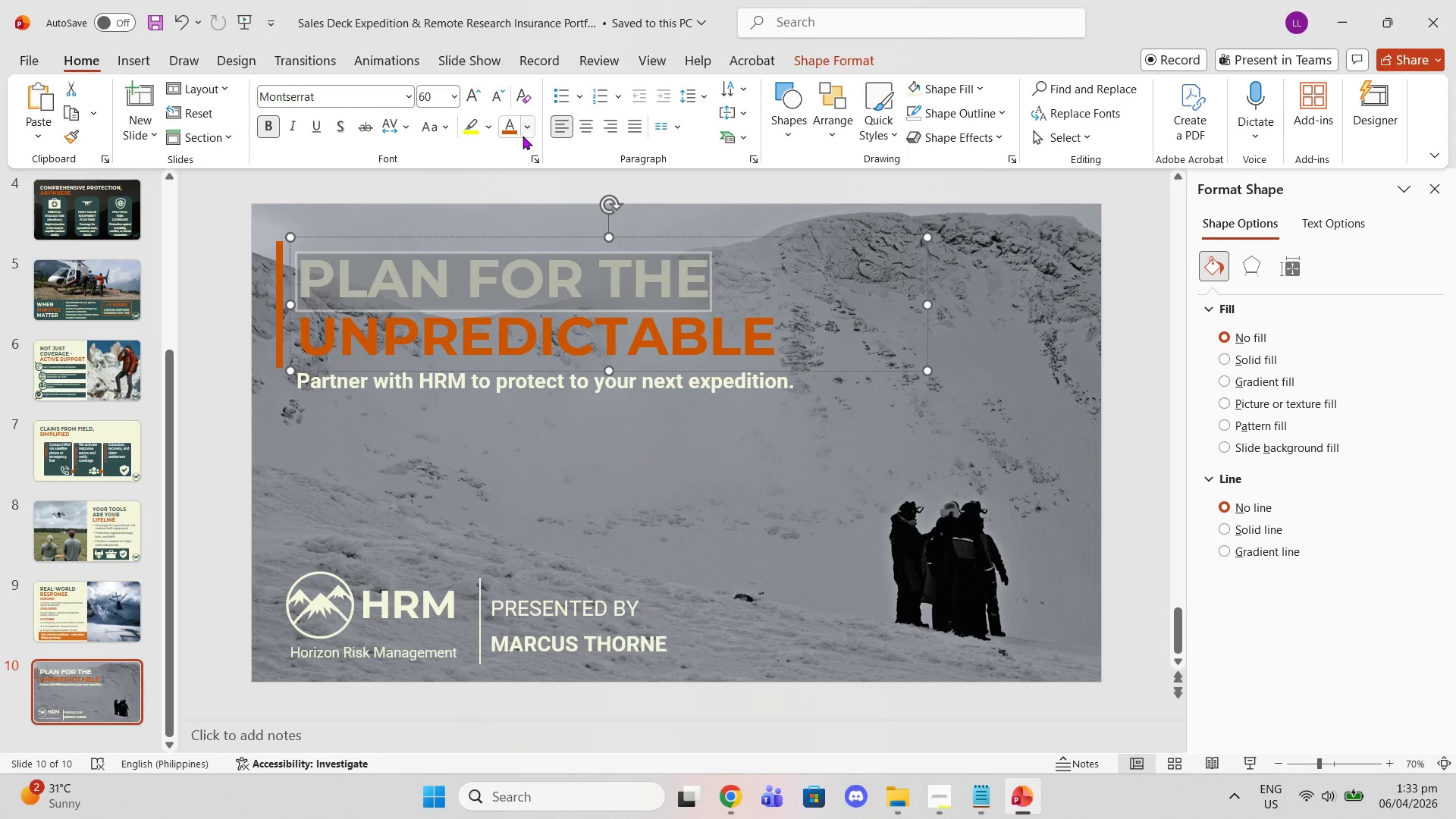 
left_click([525, 130])
 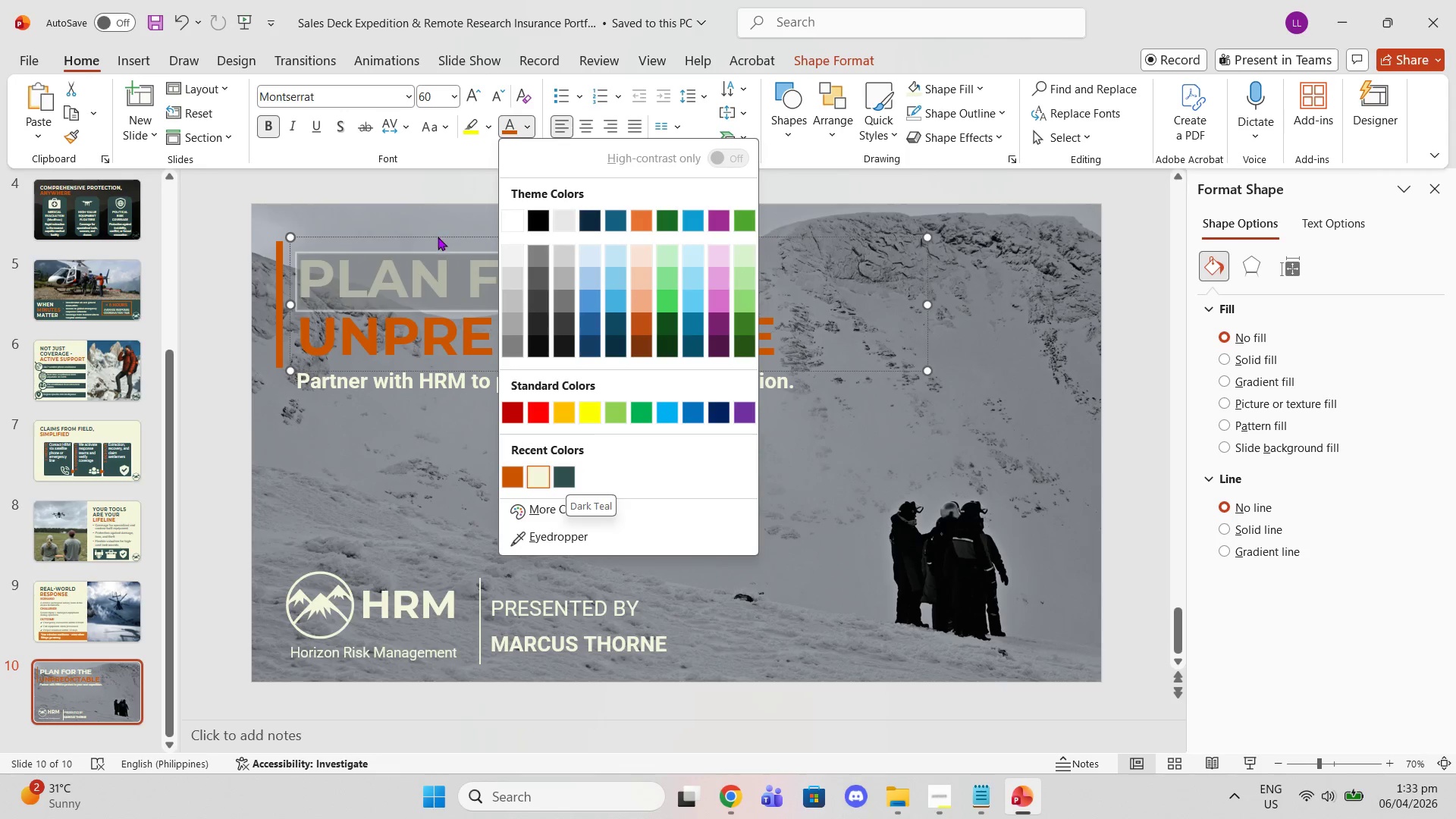 
left_click([522, 482])
 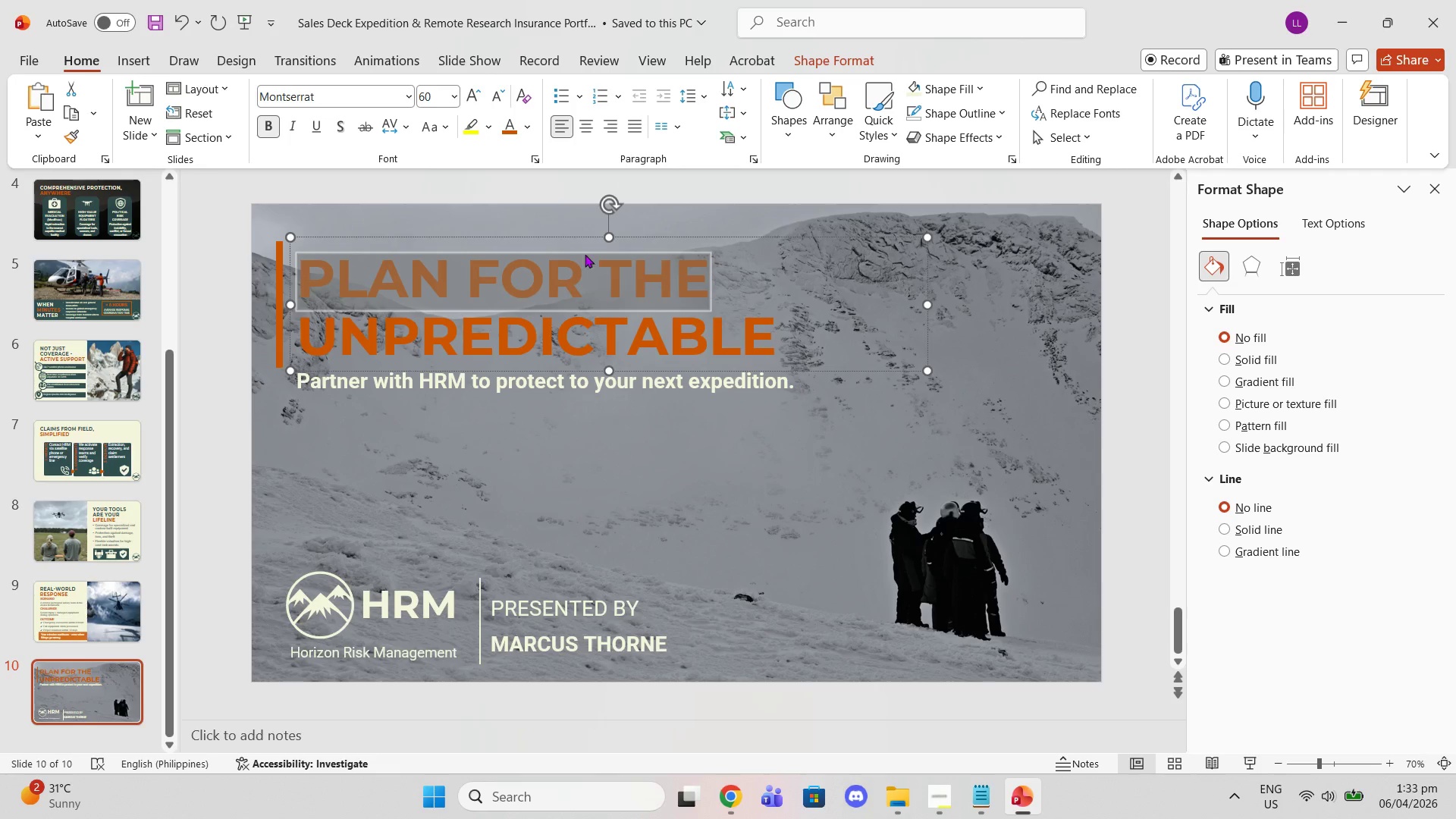 
left_click([608, 270])
 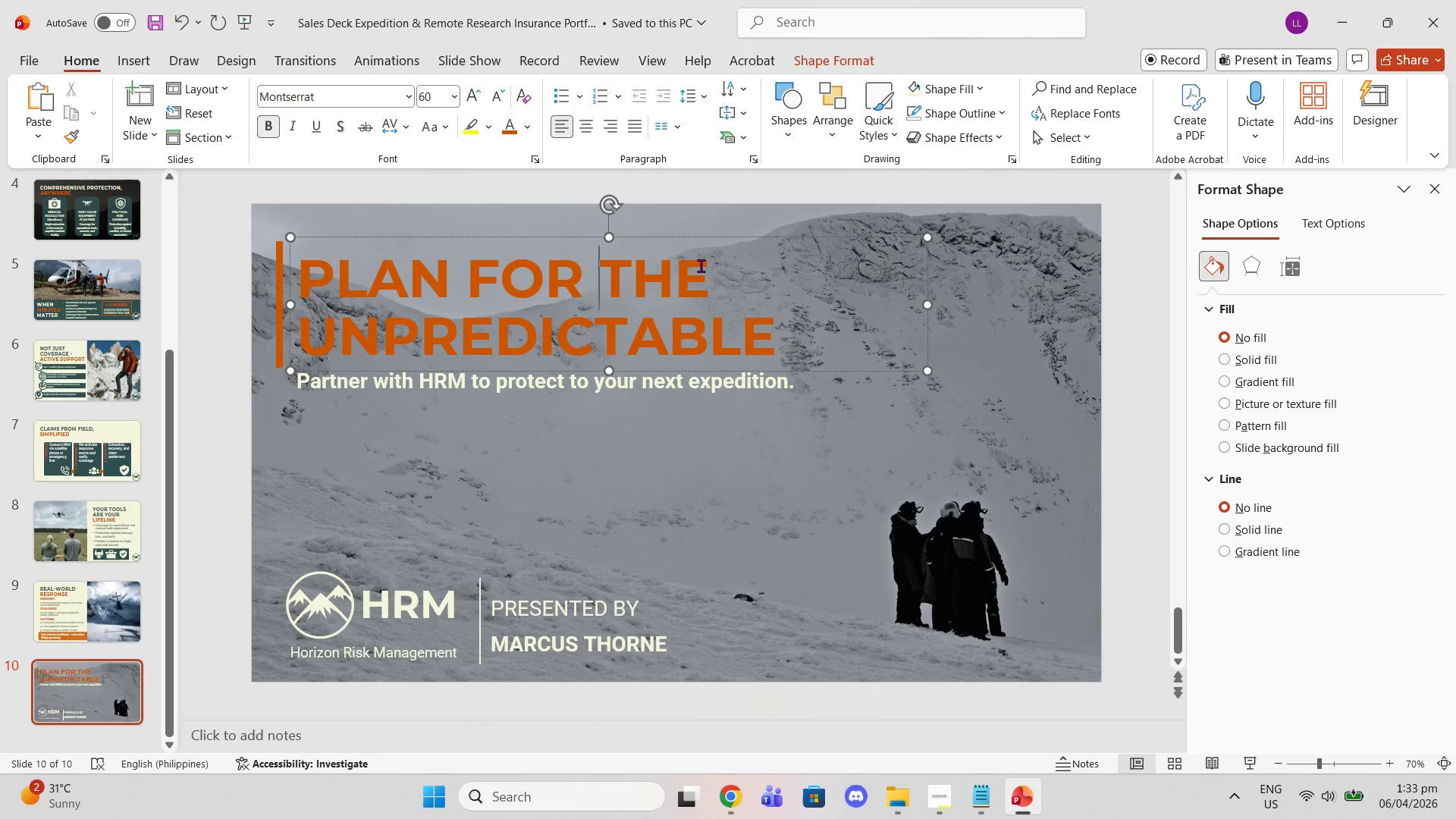 
left_click_drag(start_coordinate=[709, 267], to_coordinate=[309, 287])
 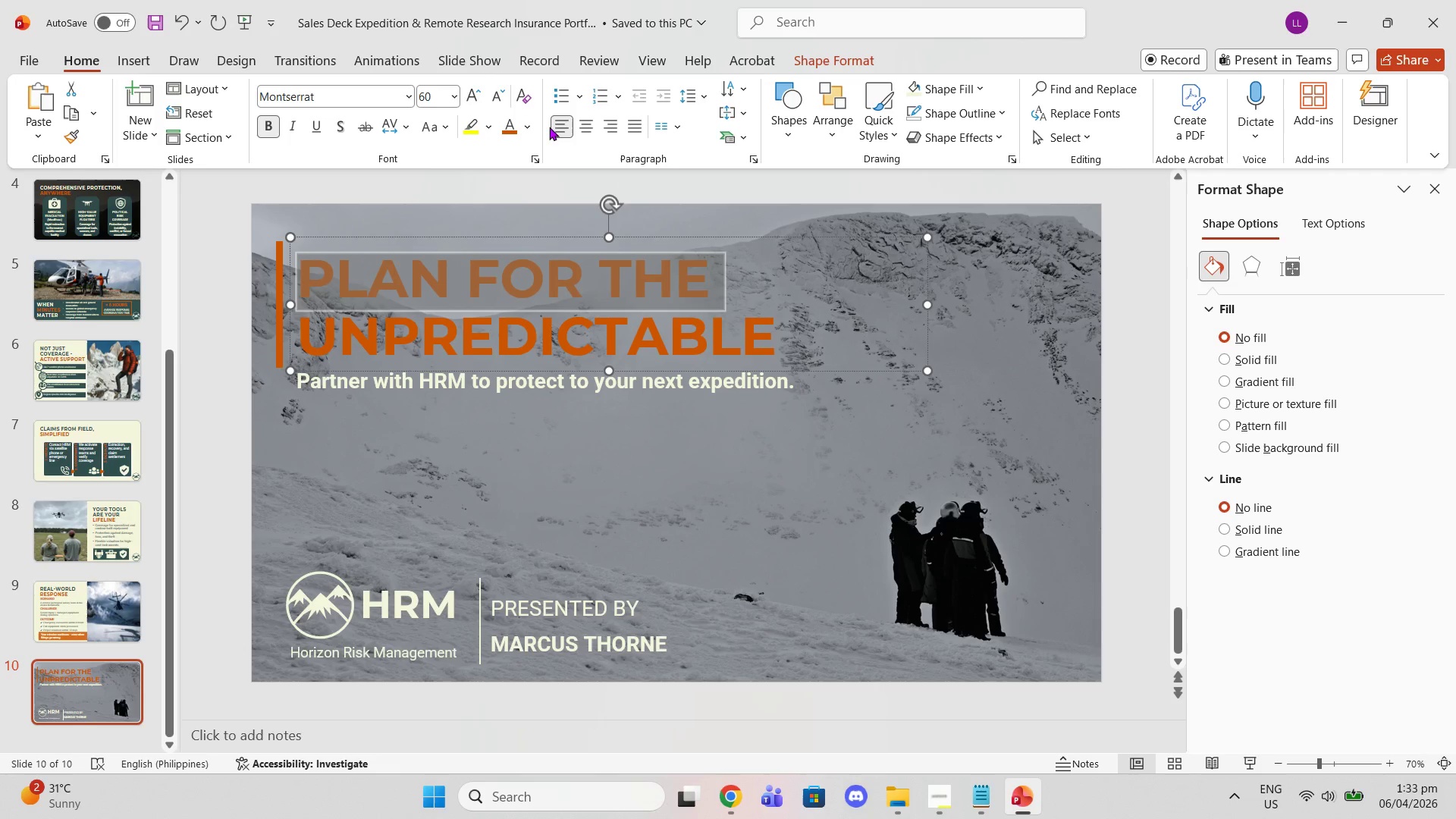 
left_click([534, 125])
 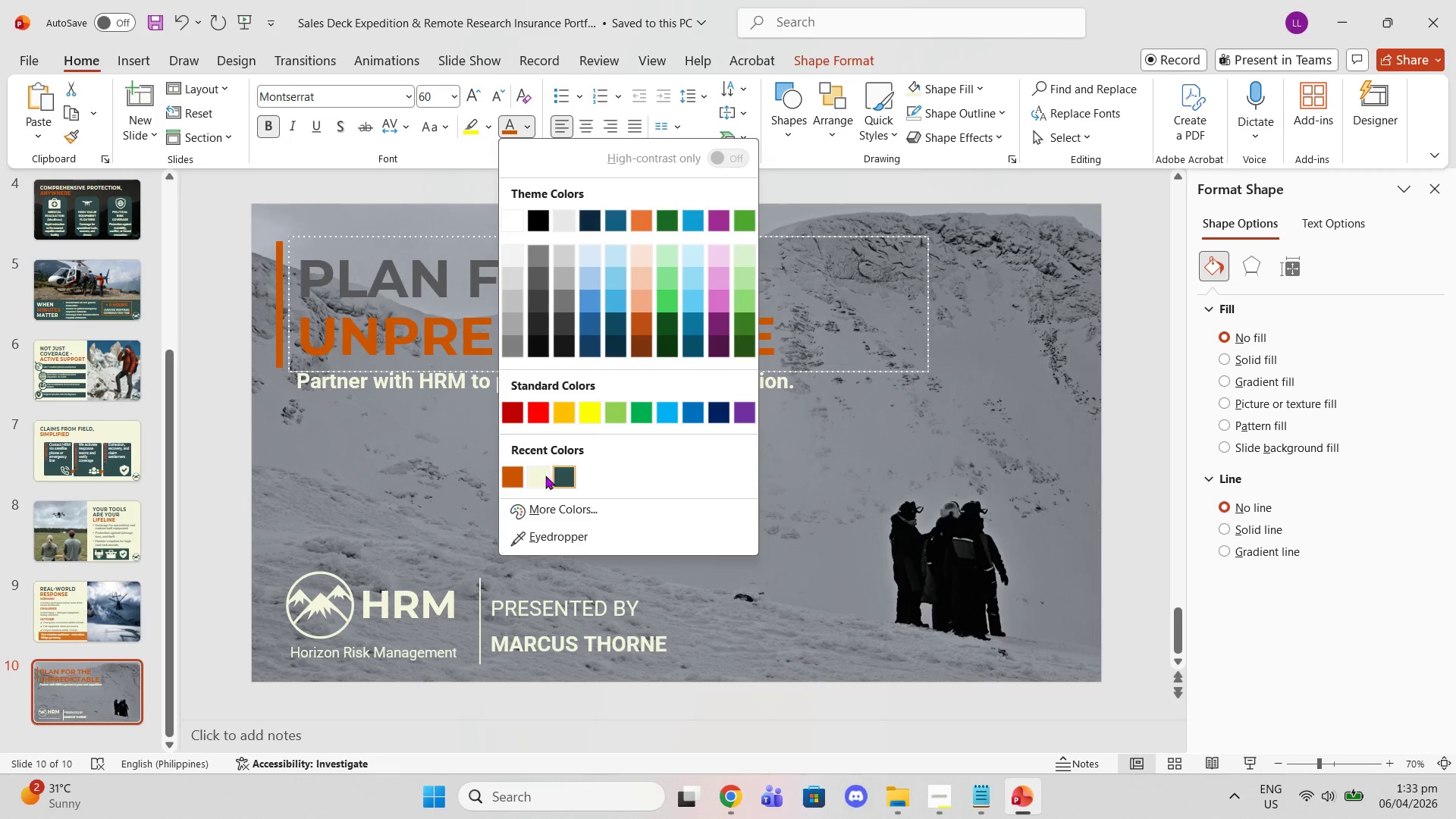 
left_click([542, 477])
 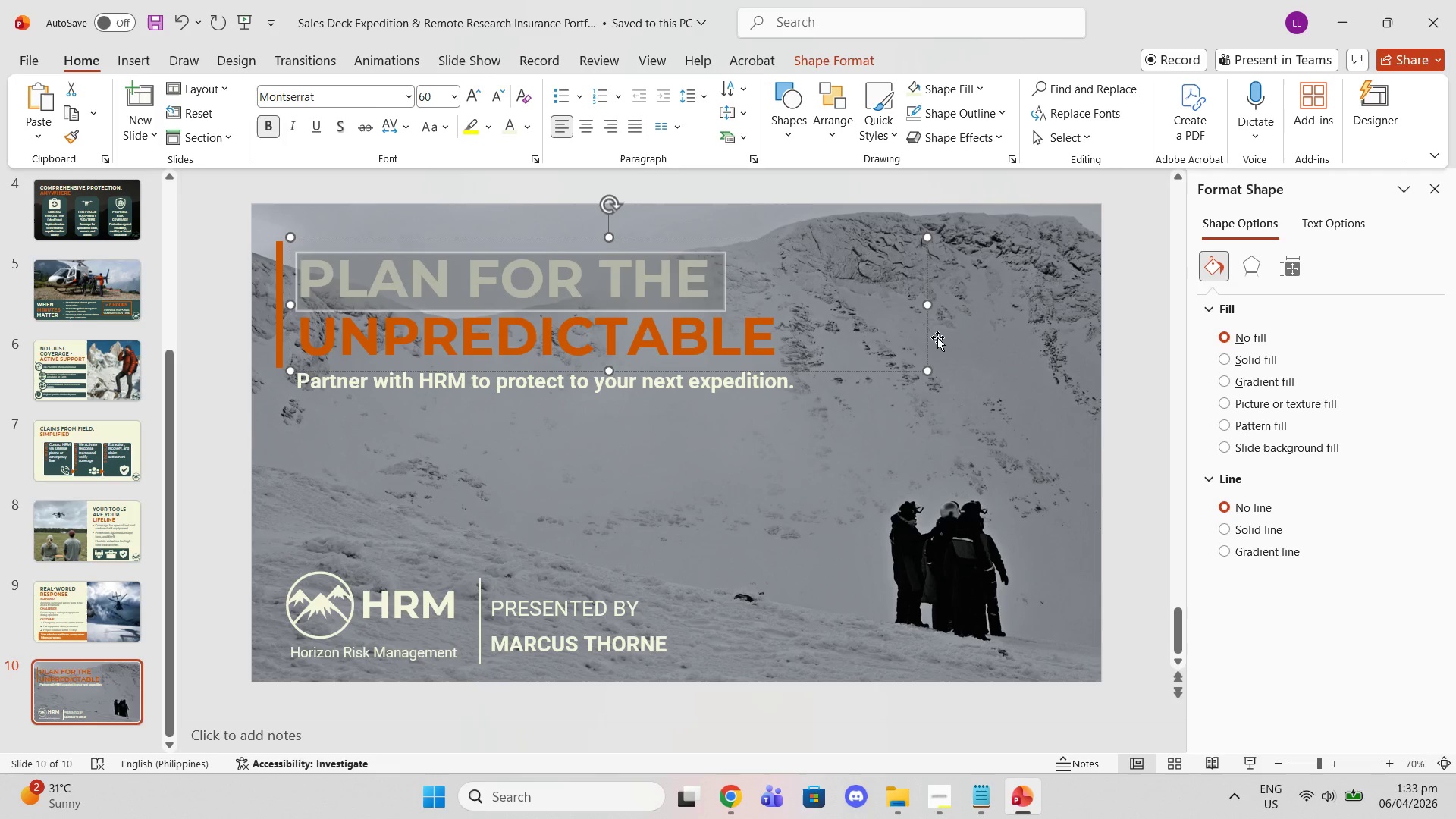 
left_click([940, 337])
 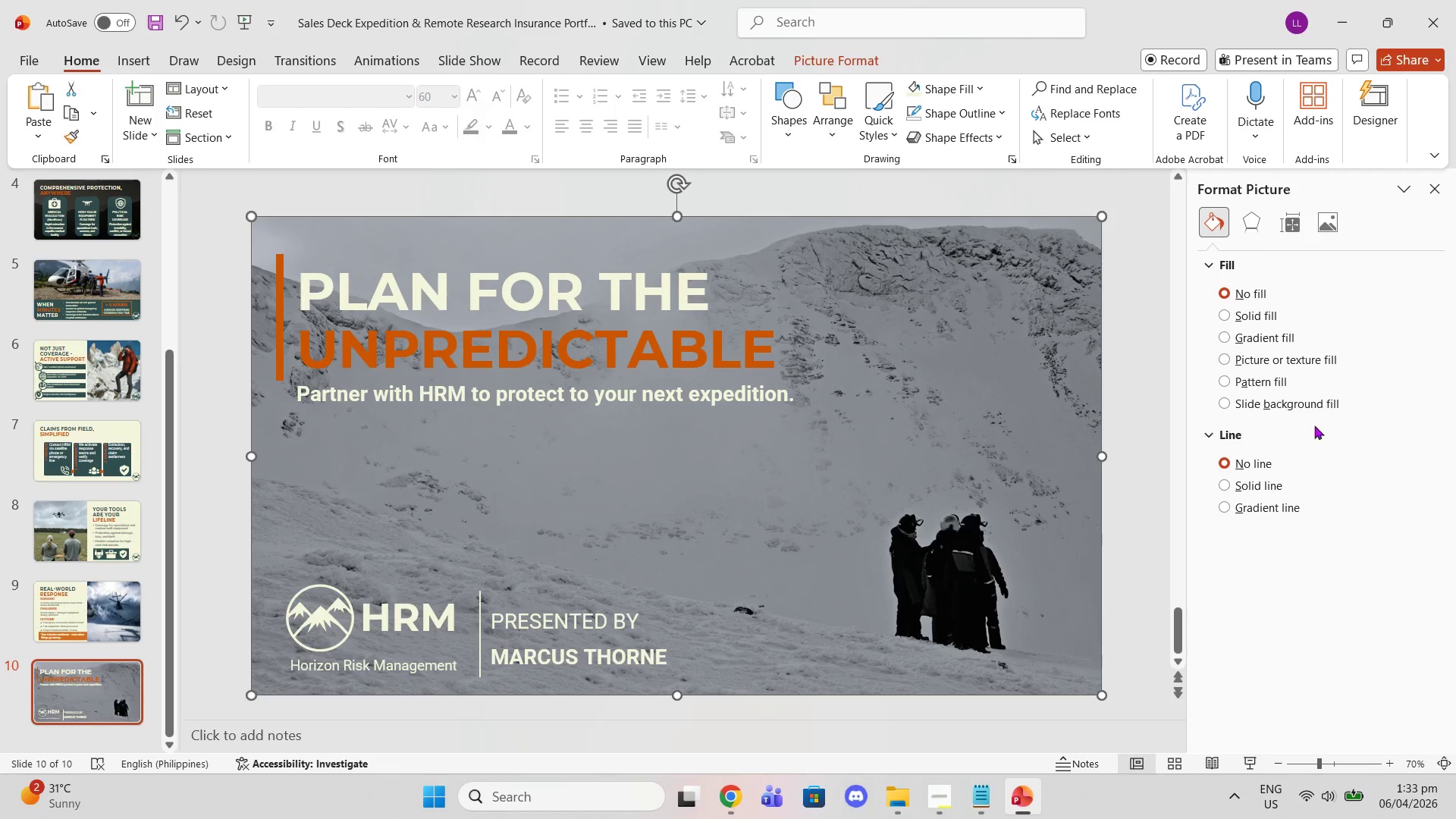 
left_click([1326, 207])
 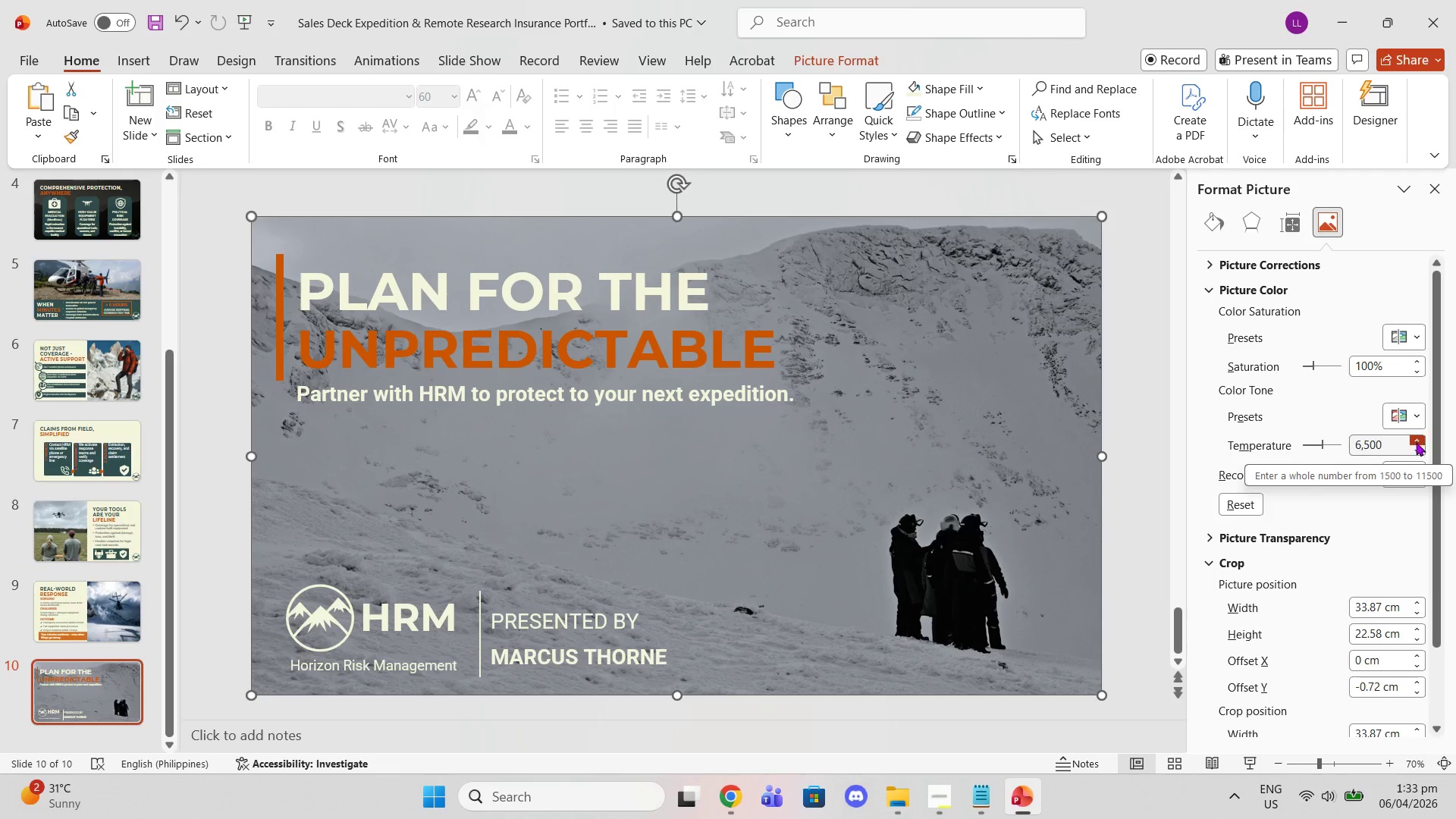 
left_click([1259, 500])
 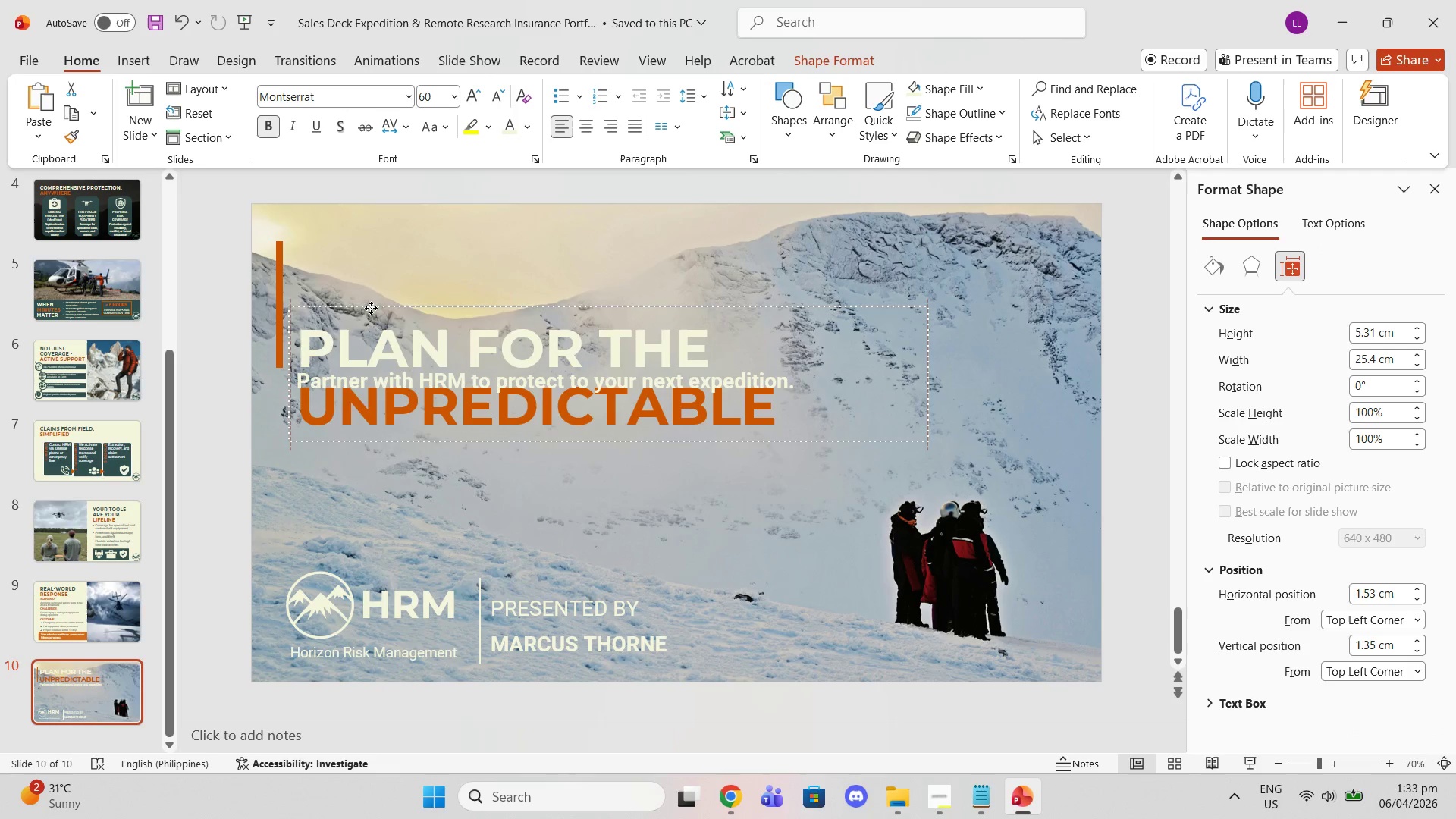 
wait(14.44)
 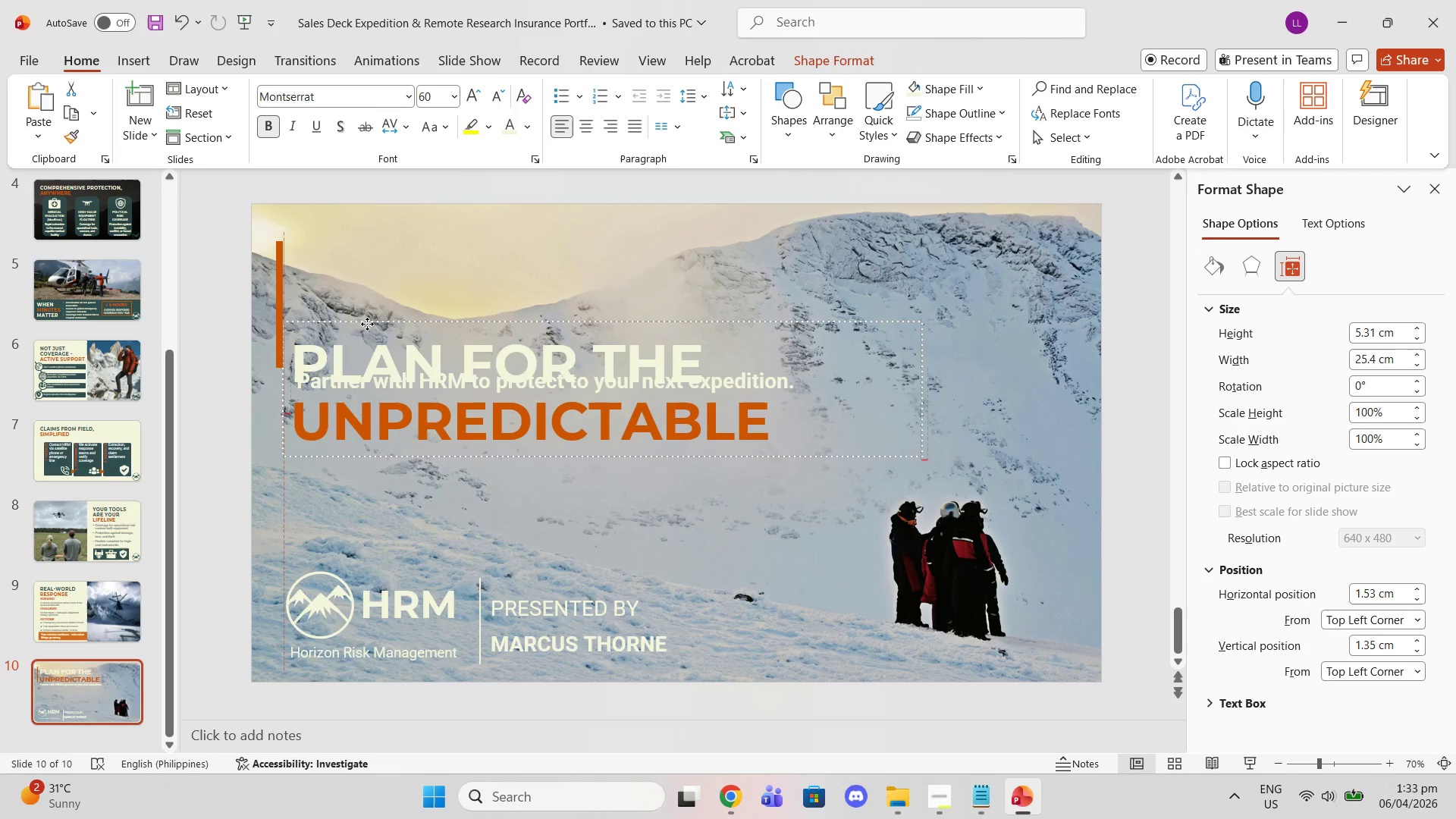 
key(Control+Z)
 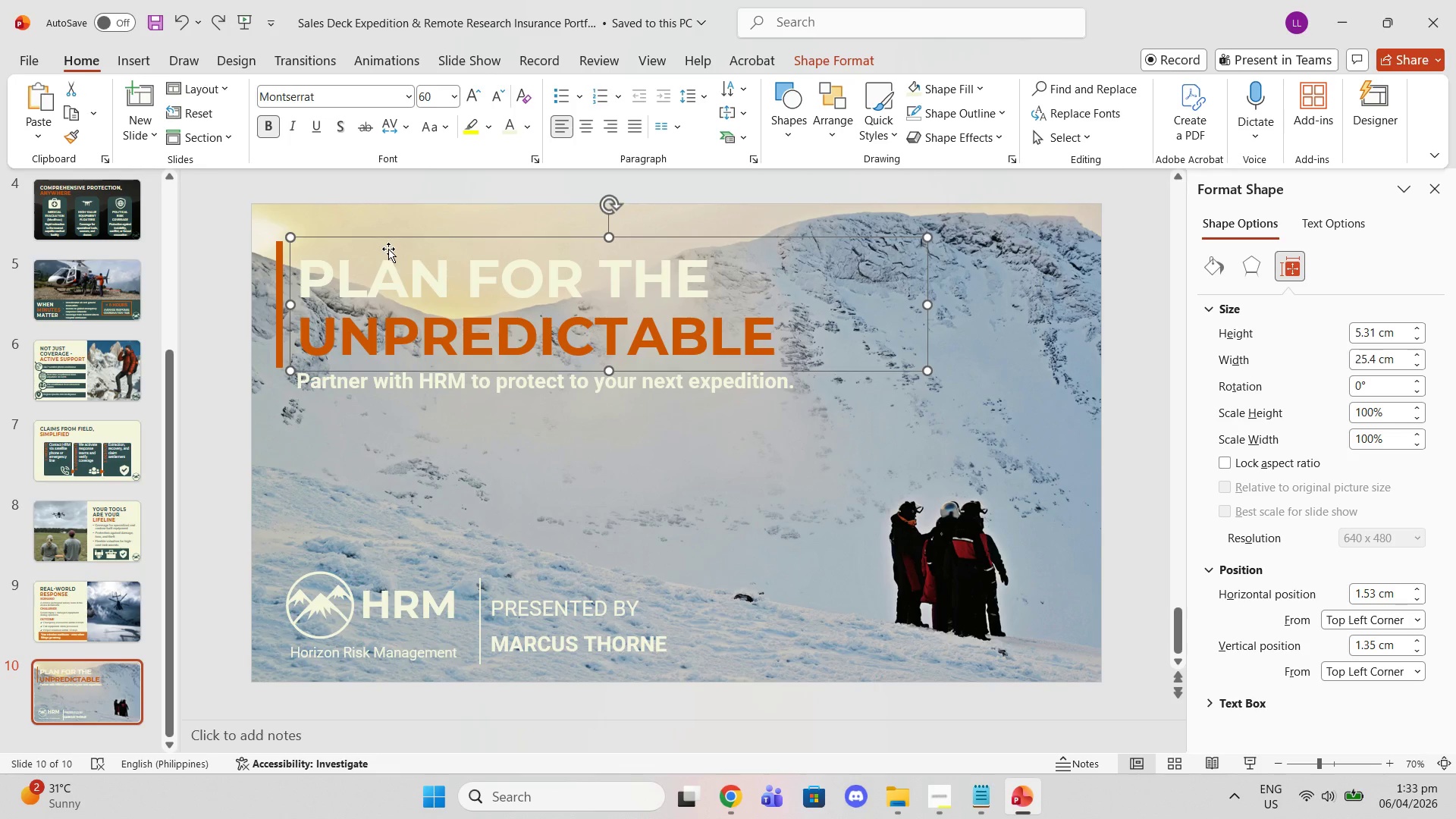 
left_click([388, 263])
 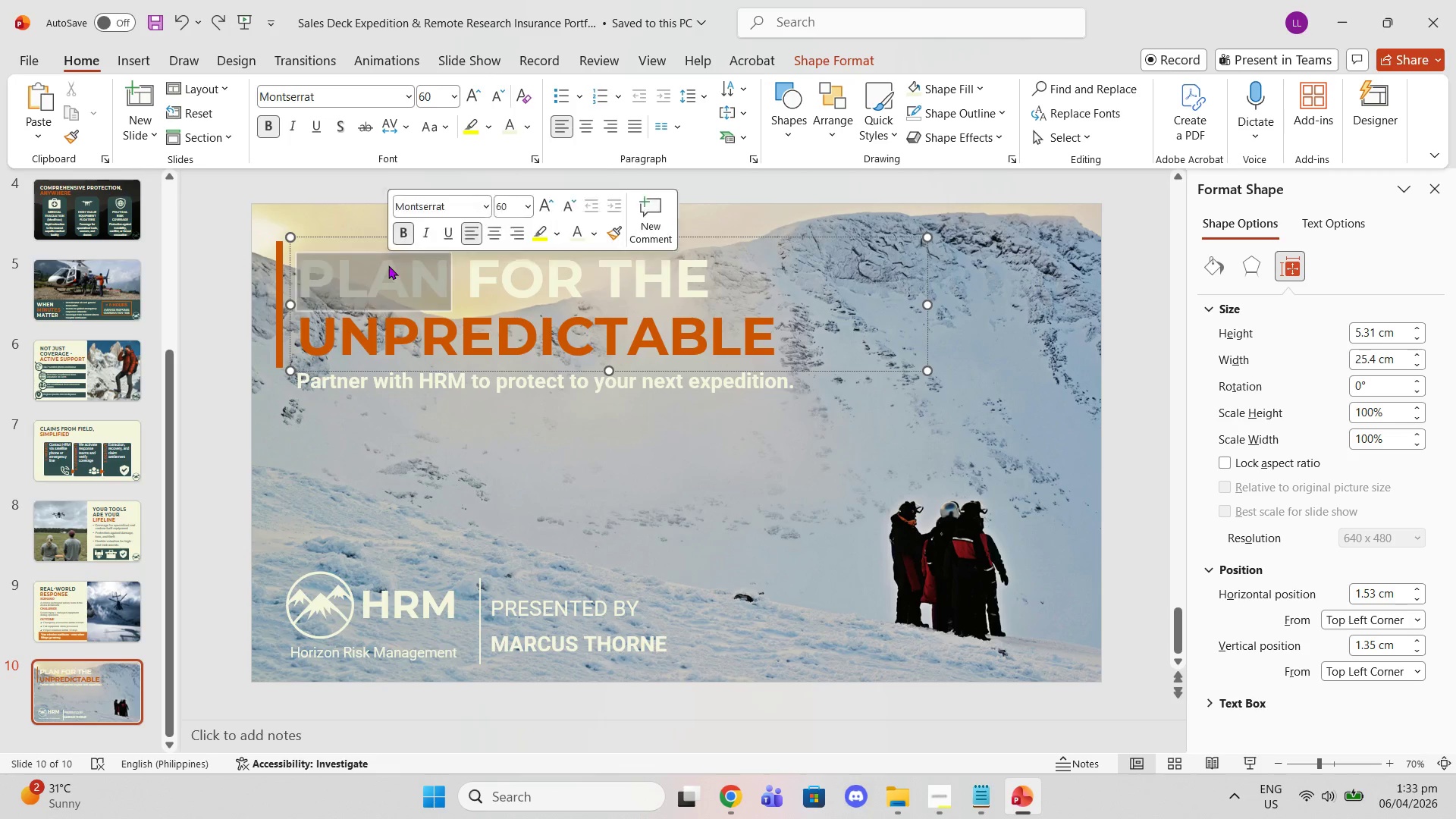 
triple_click([388, 265])
 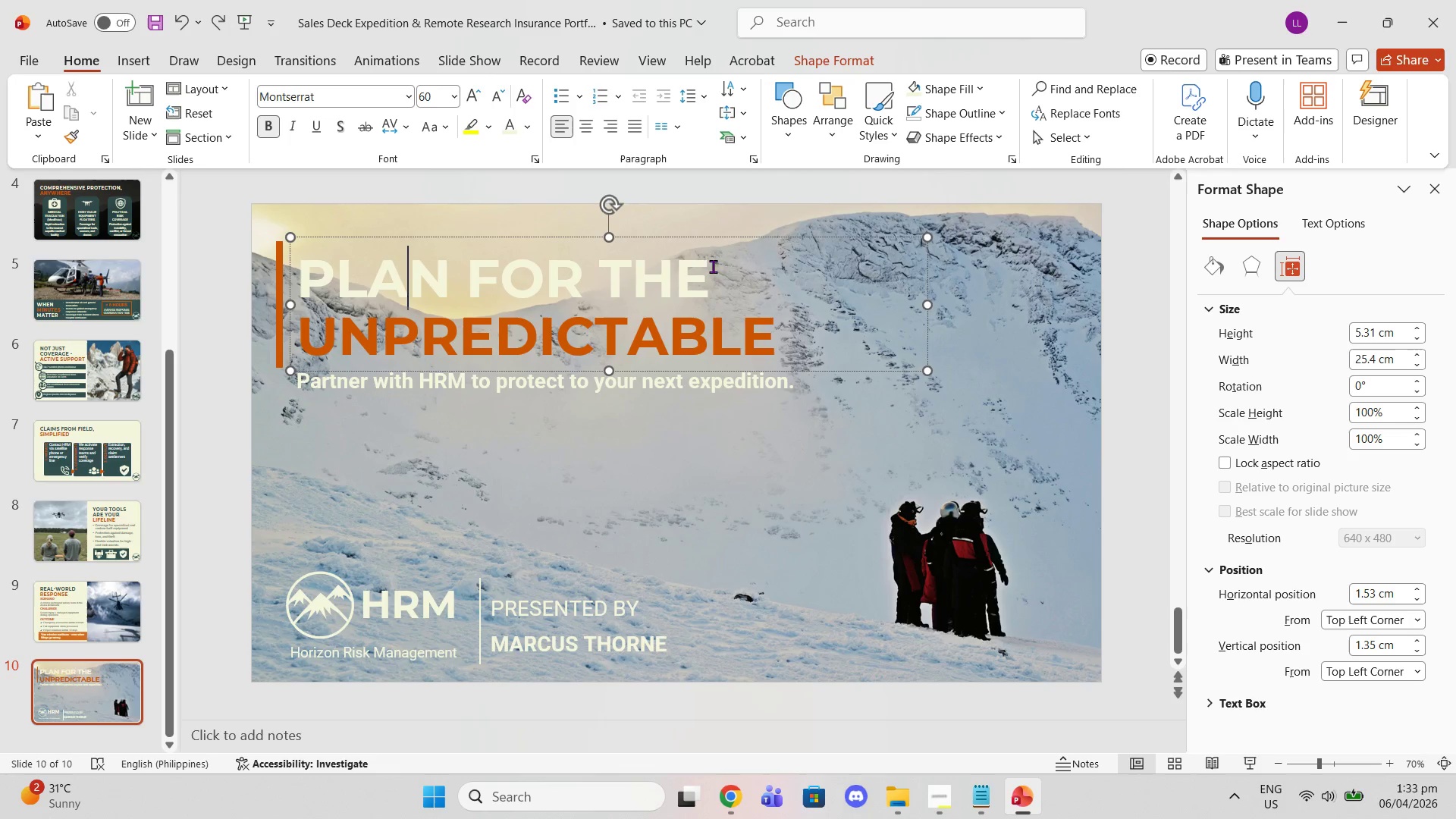 
left_click_drag(start_coordinate=[742, 273], to_coordinate=[372, 297])
 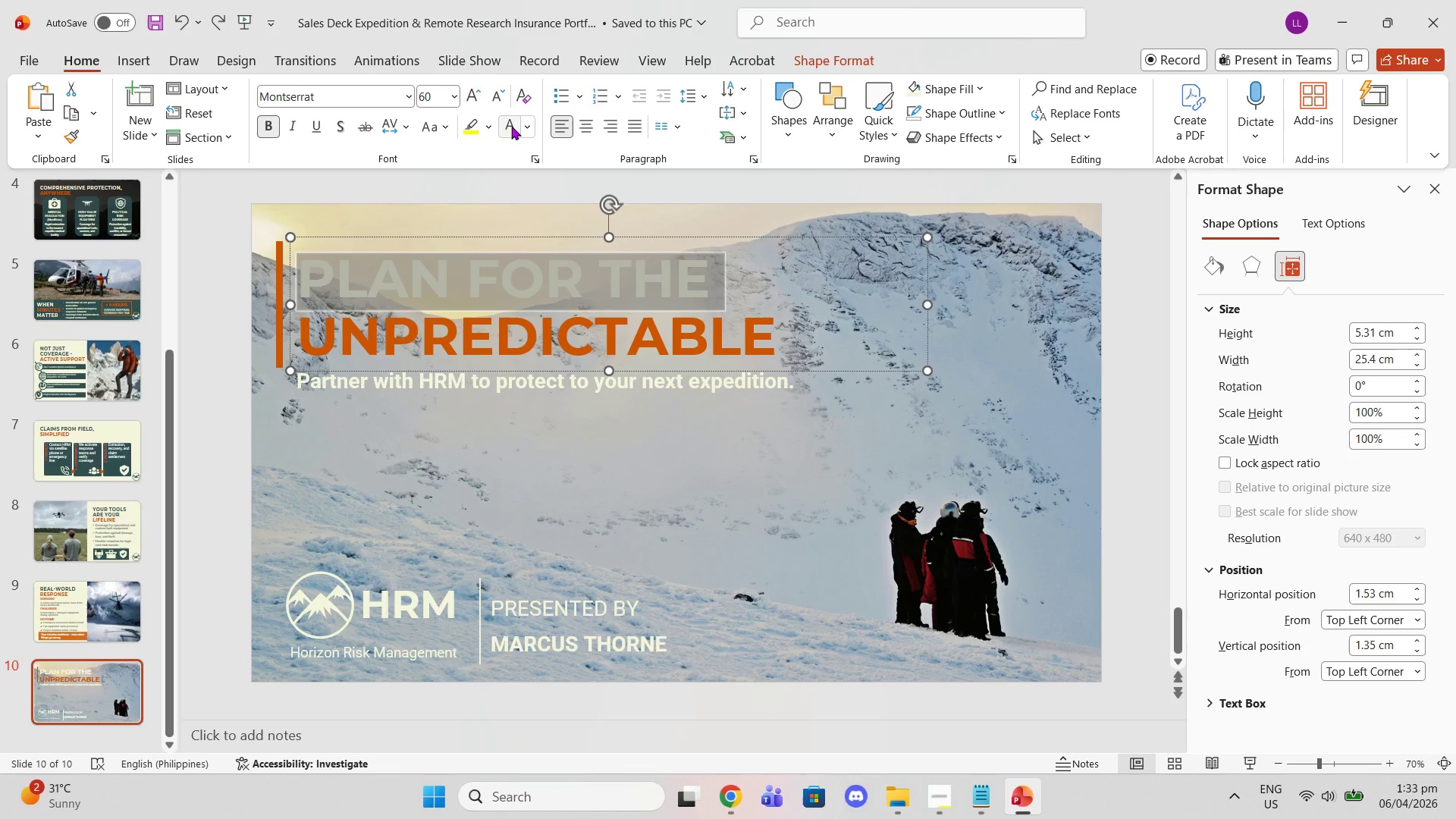 
left_click([522, 125])
 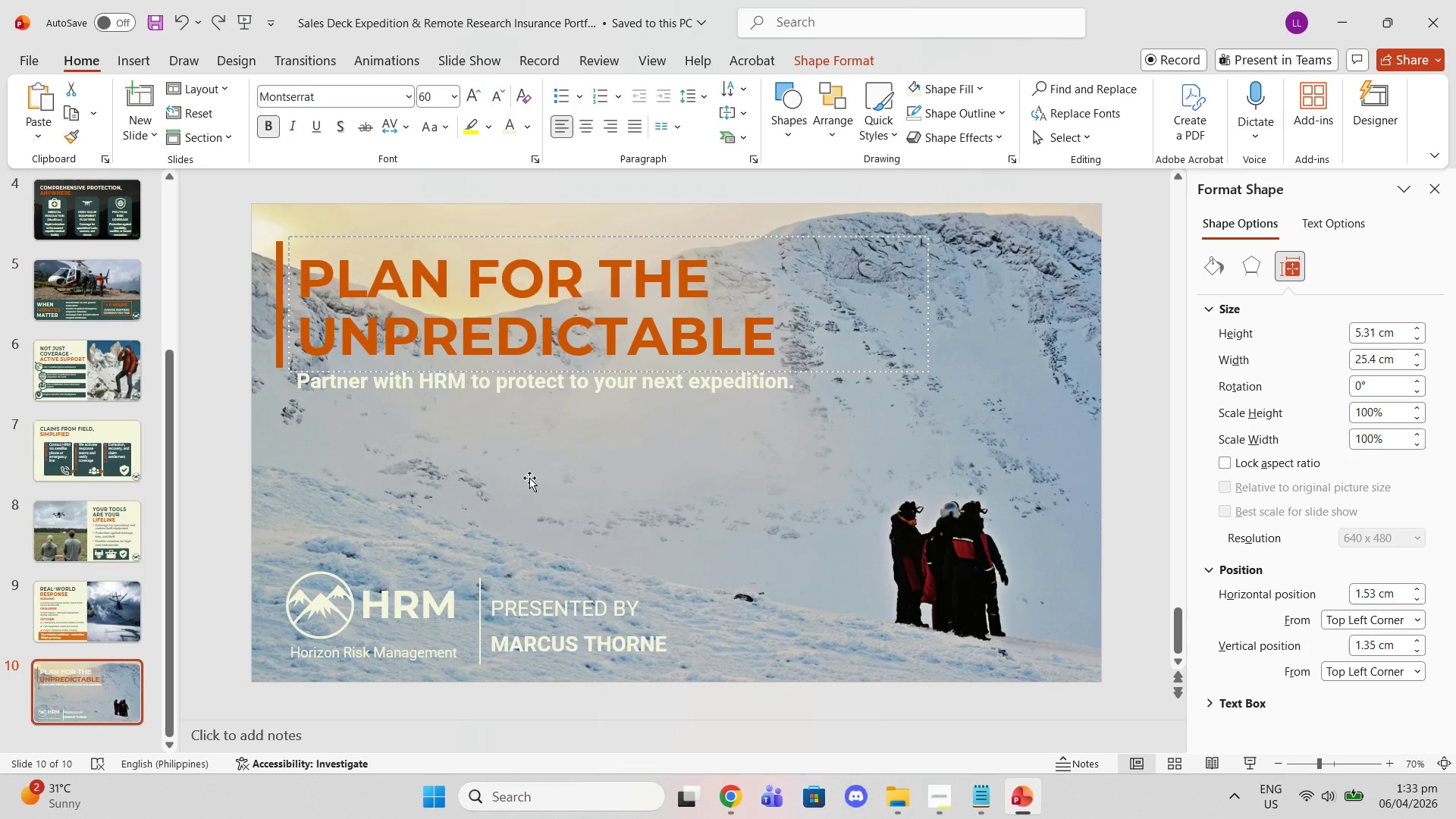 
double_click([415, 459])
 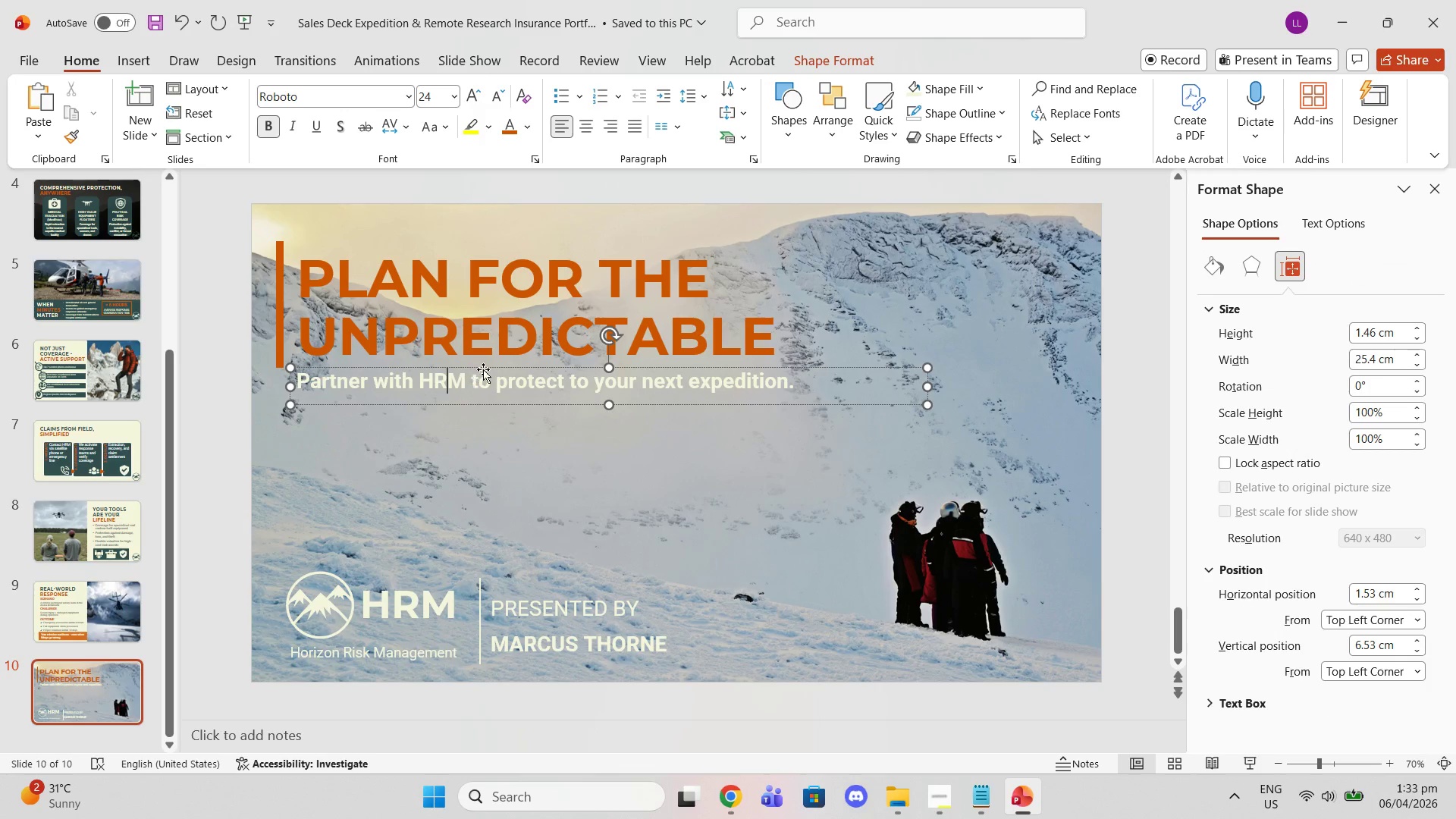 
left_click_drag(start_coordinate=[485, 369], to_coordinate=[487, 393])
 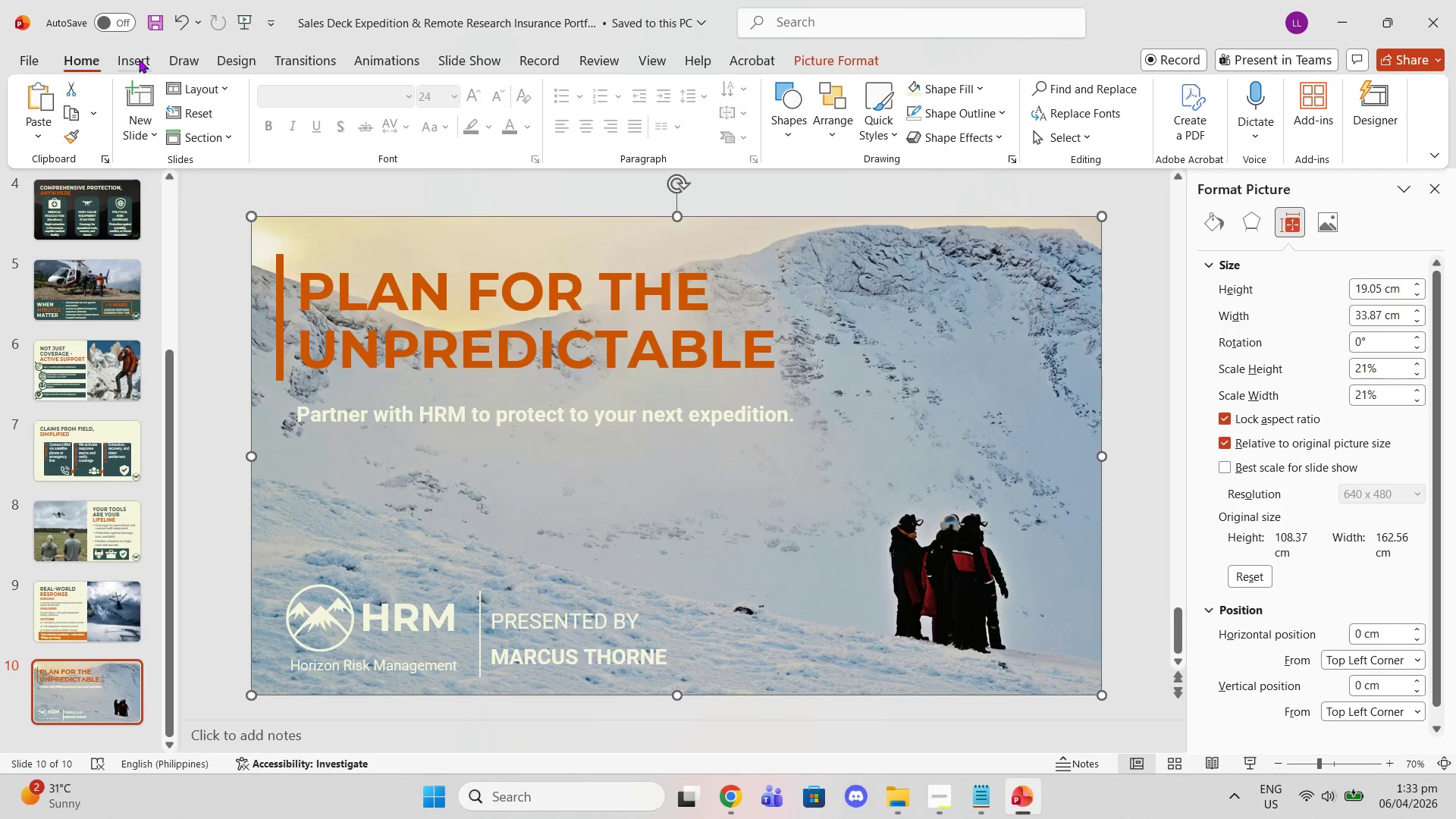 
left_click([109, 215])
 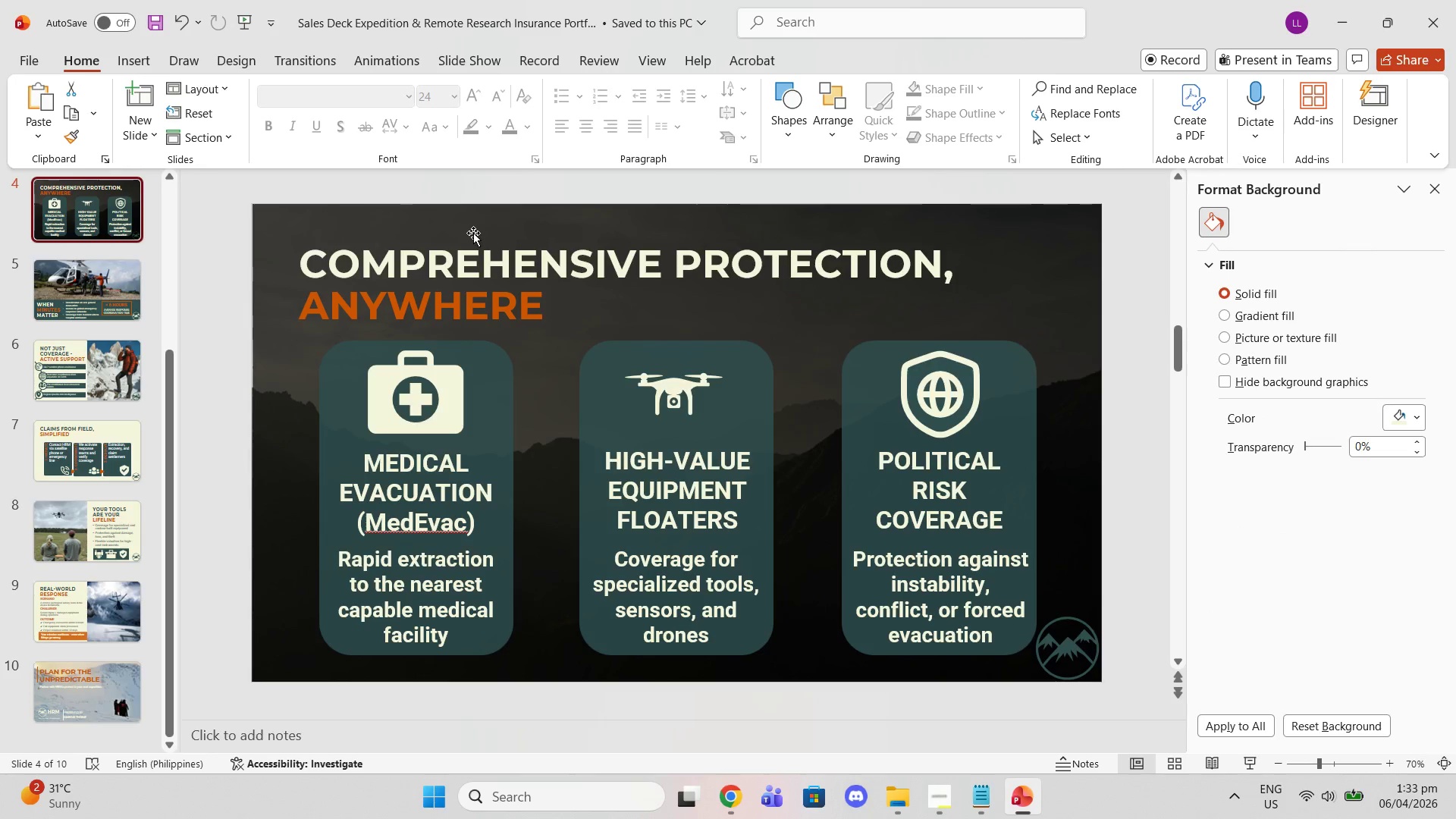 
left_click([473, 233])
 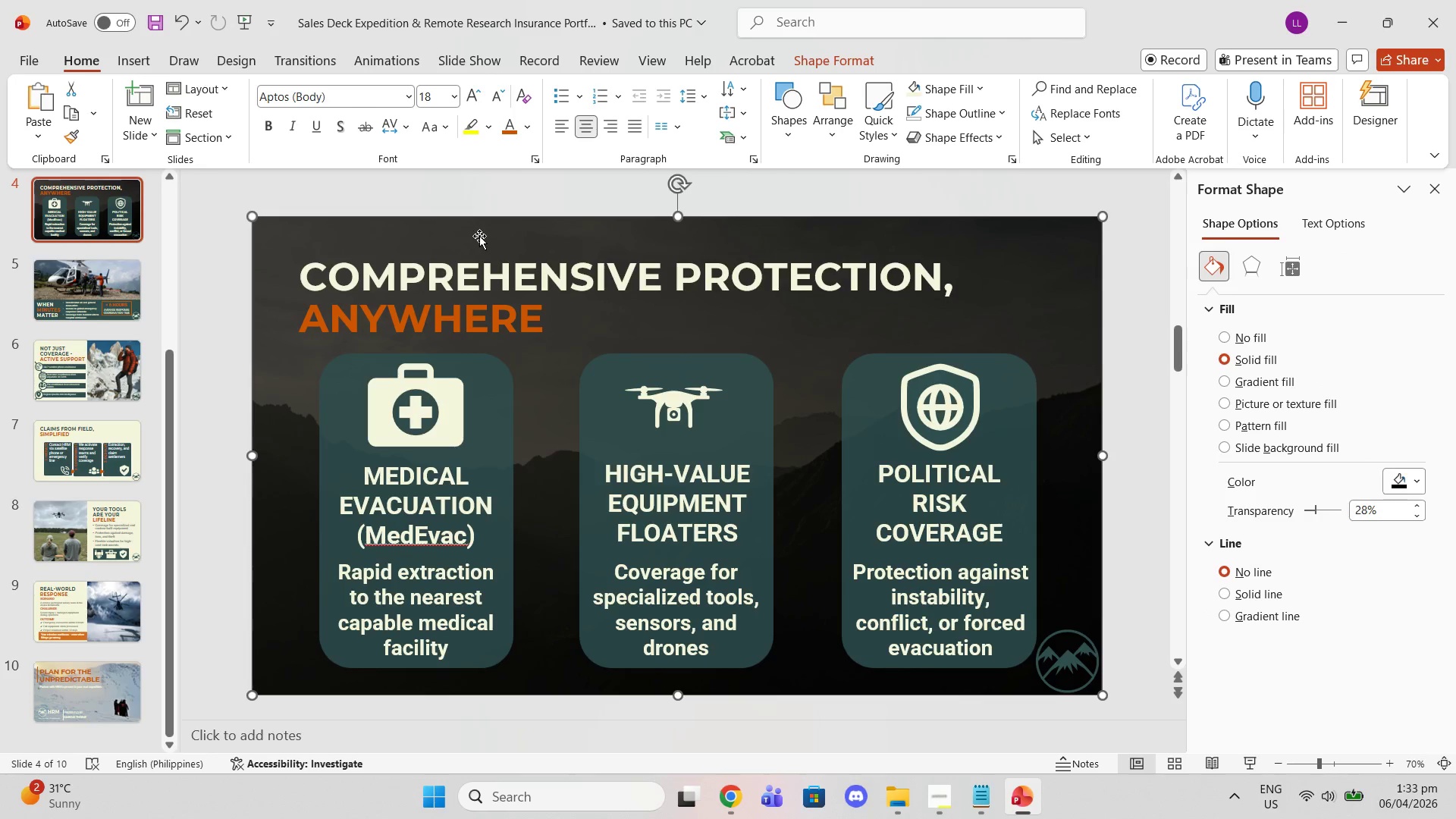 
key(Control+C)
 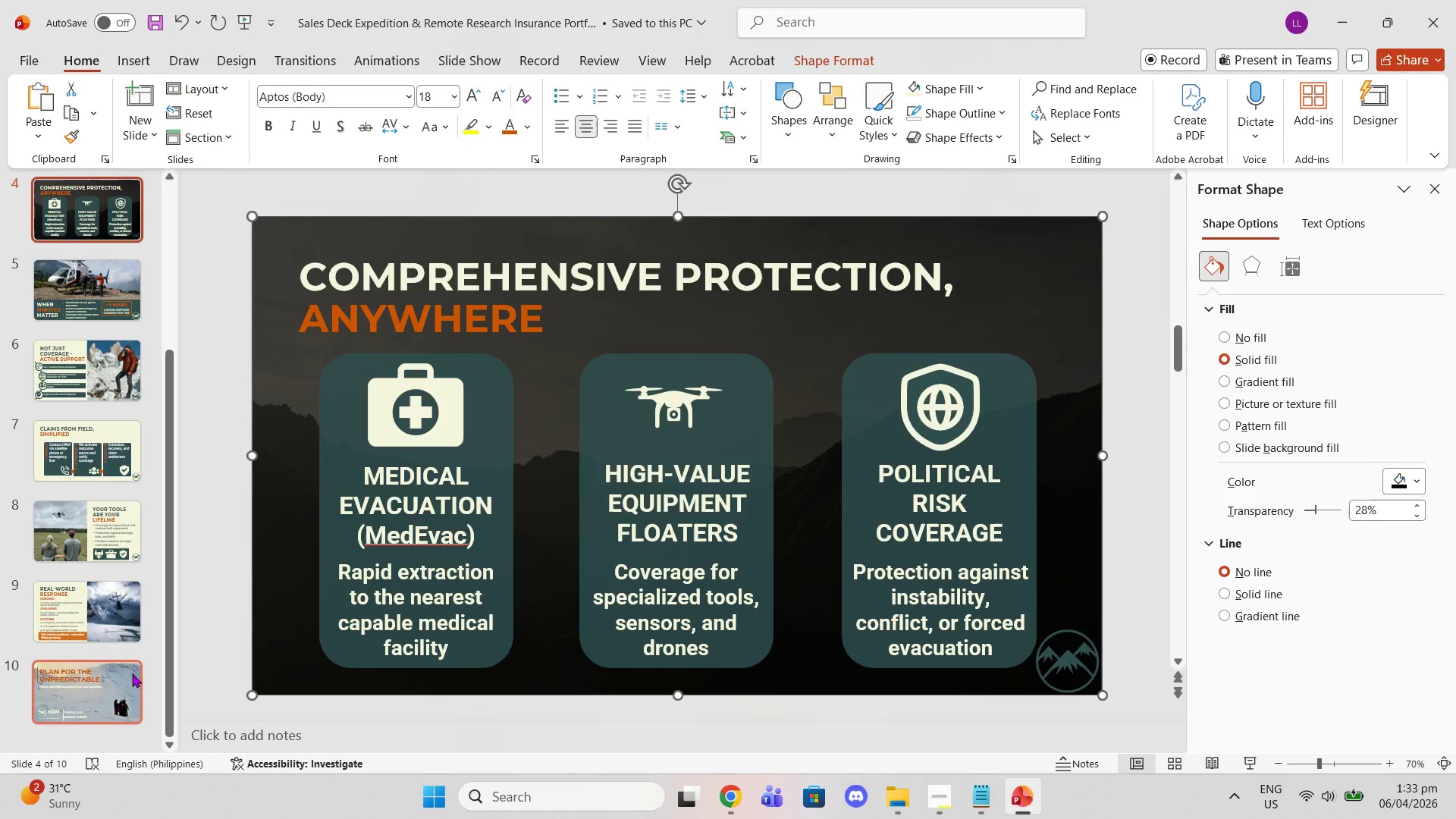 
left_click([131, 677])
 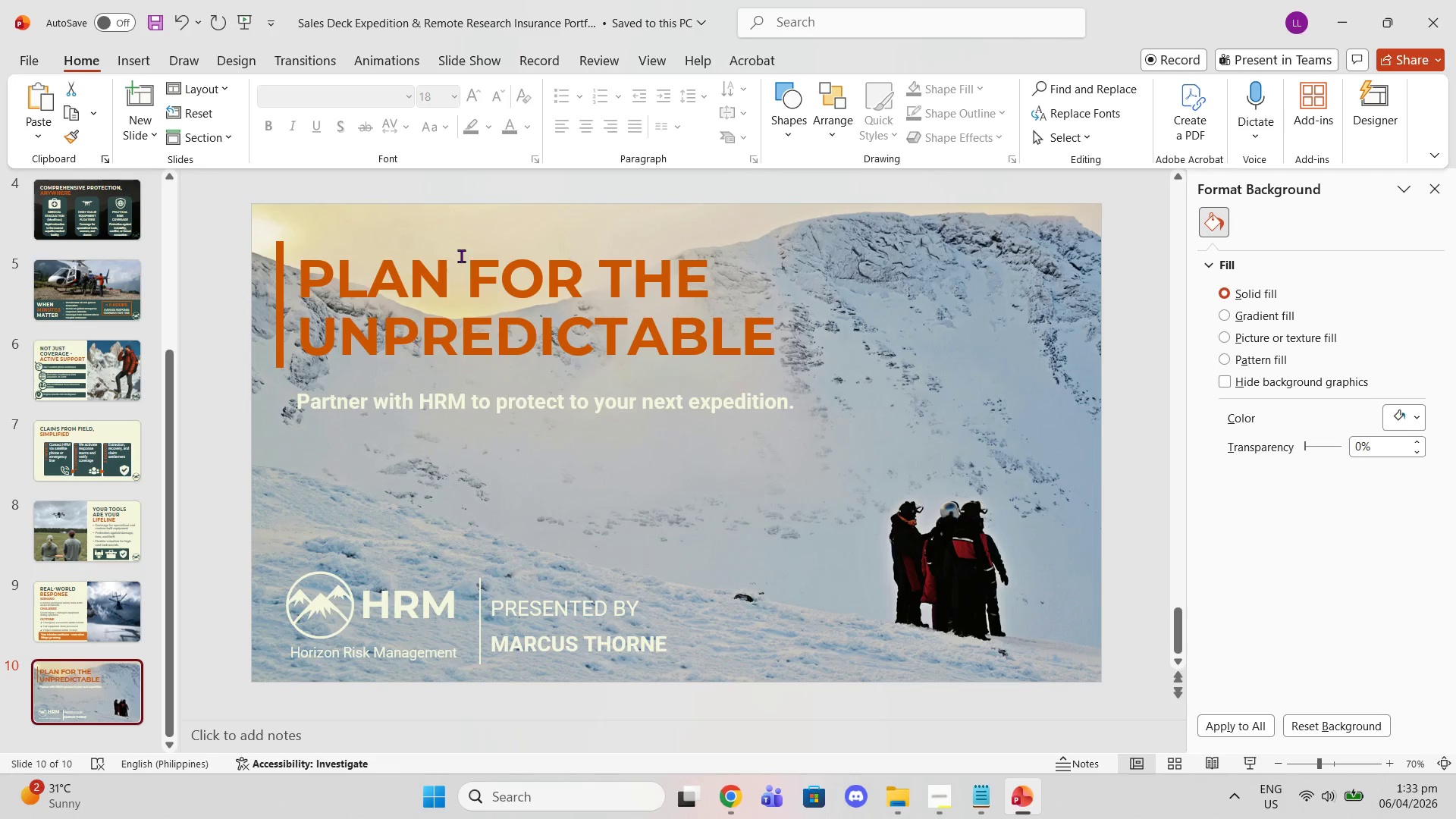 
left_click([461, 248])
 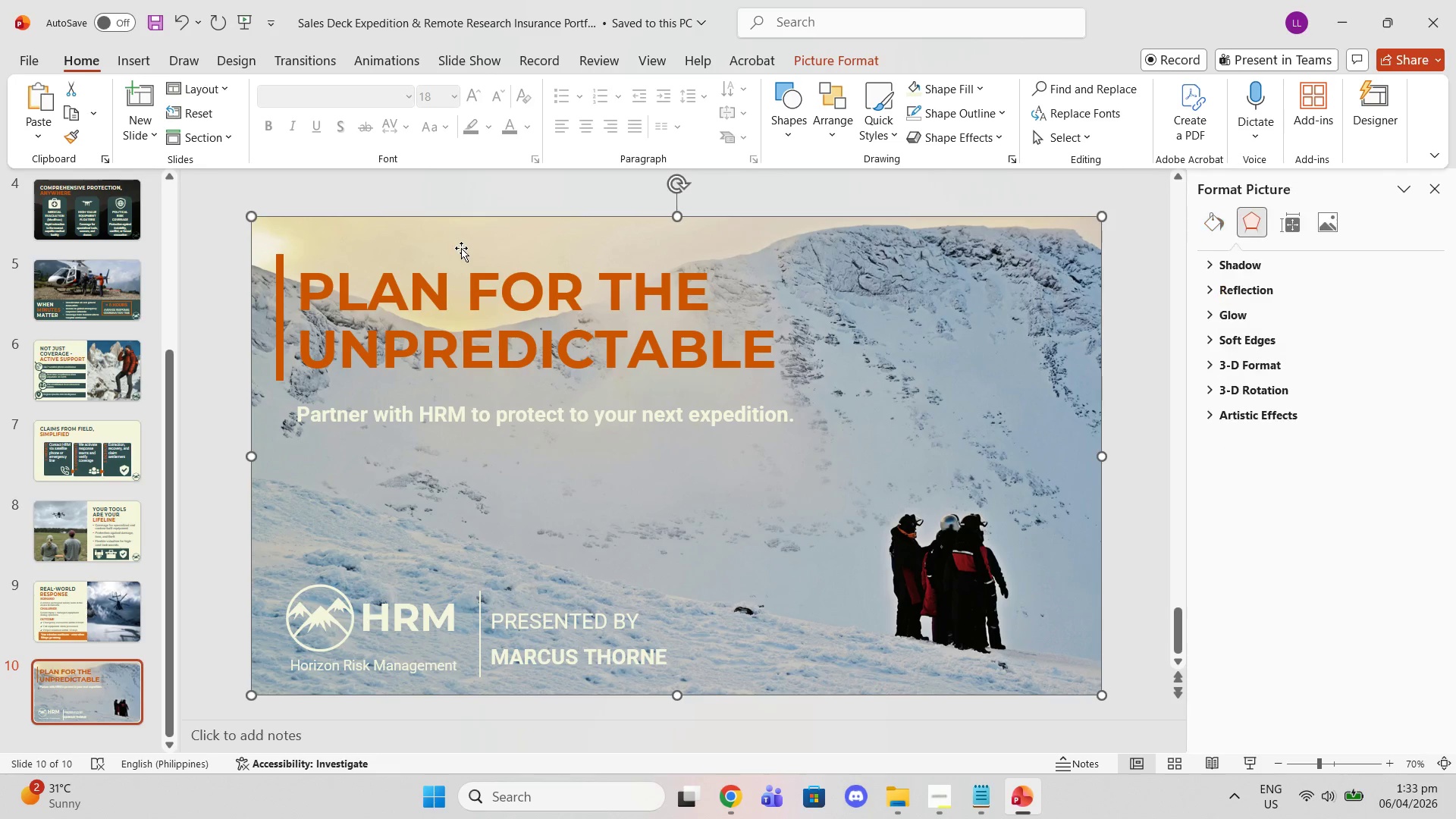 
key(Control+V)
 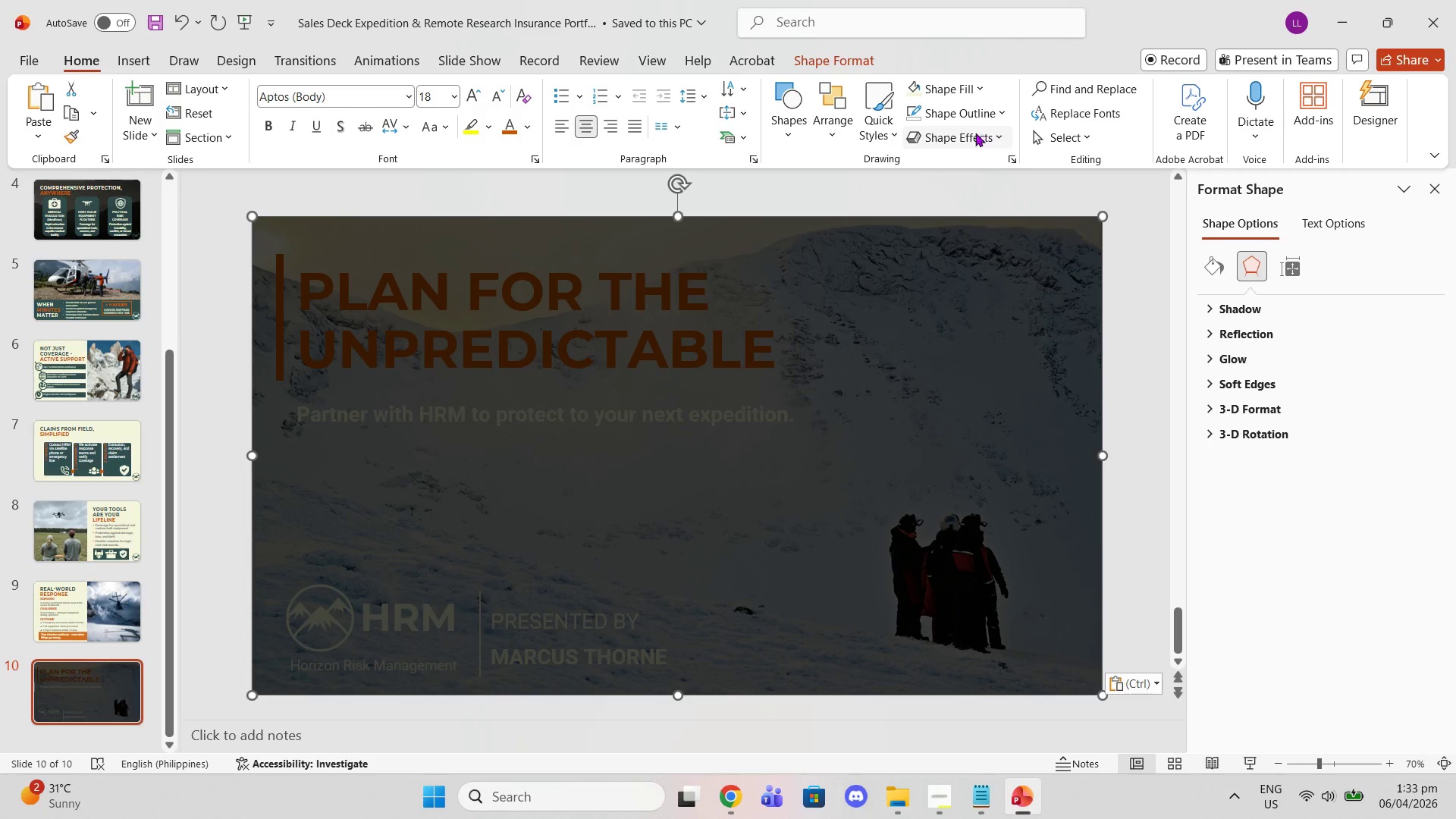 
left_click([1061, 129])
 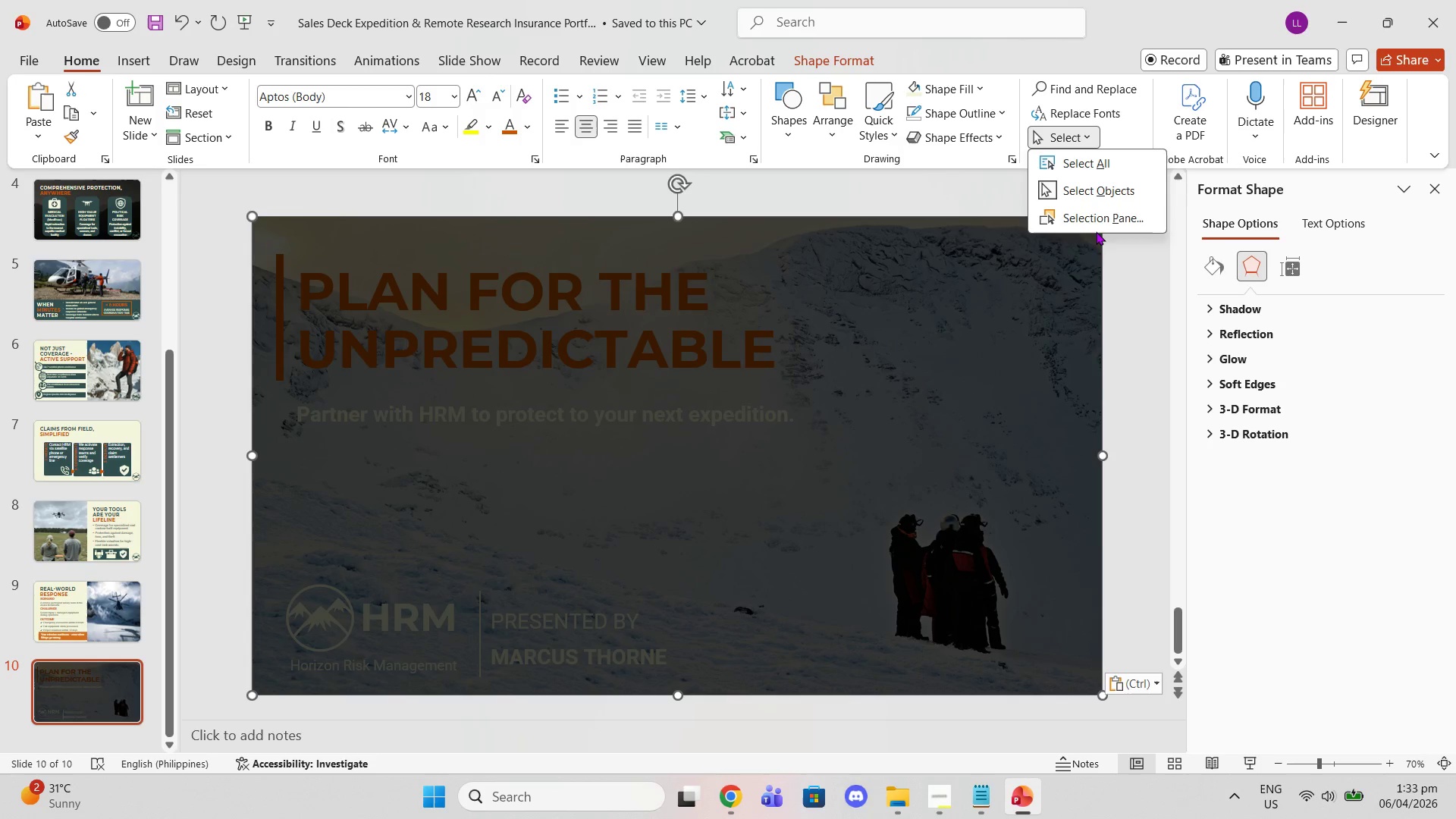 
left_click([1092, 224])
 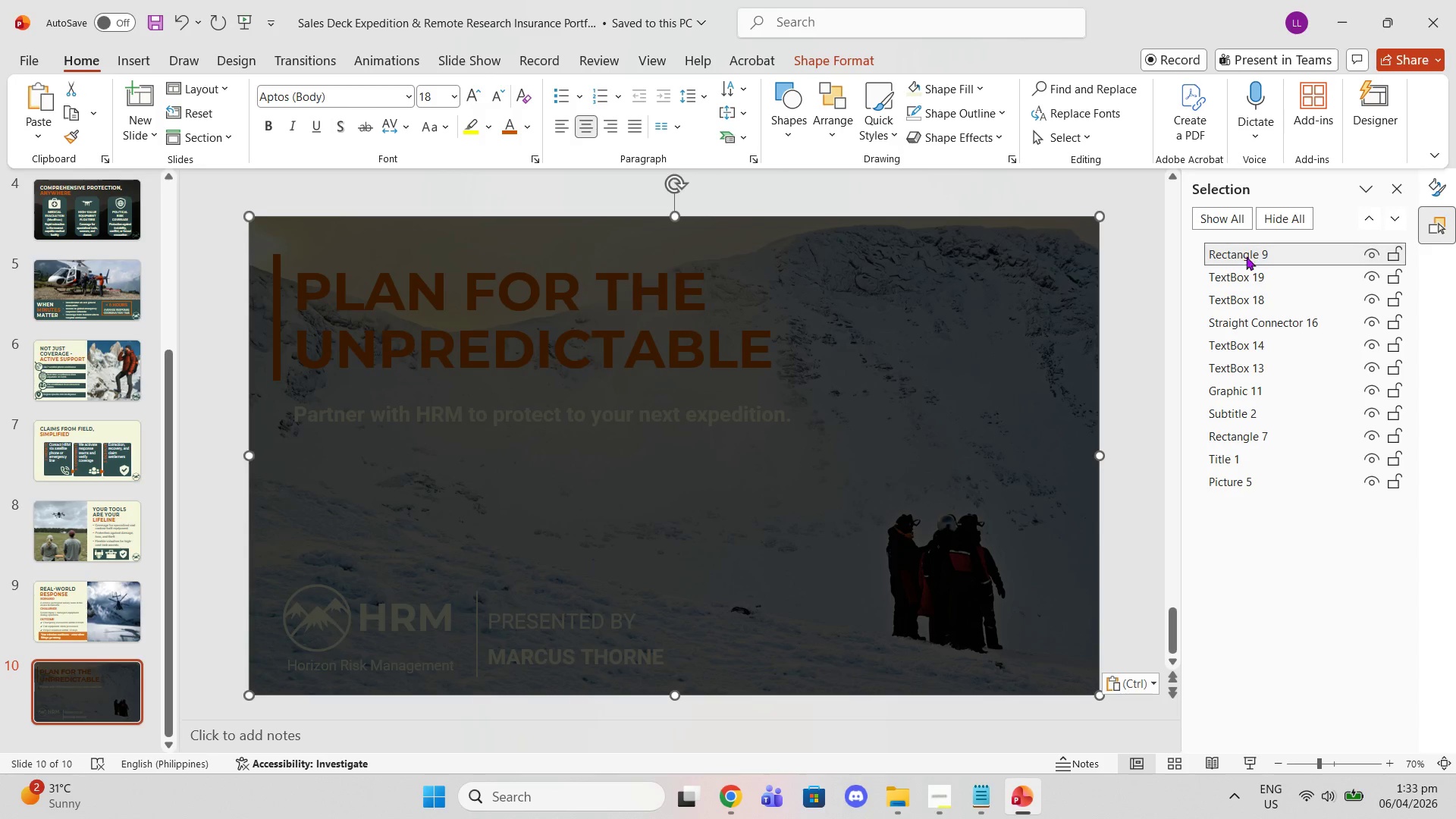 
left_click_drag(start_coordinate=[1244, 247], to_coordinate=[1256, 463])
 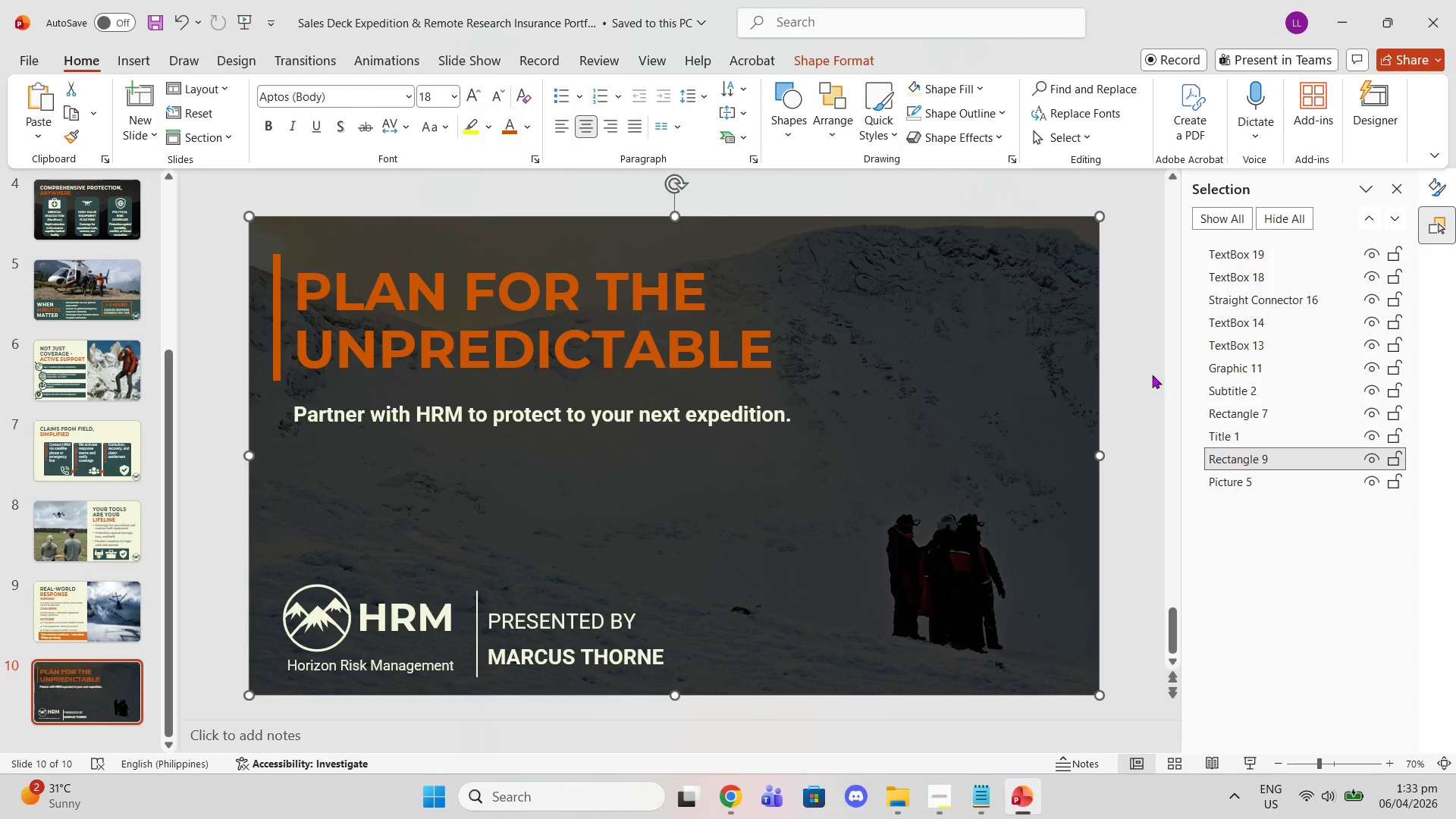 
left_click([1142, 367])
 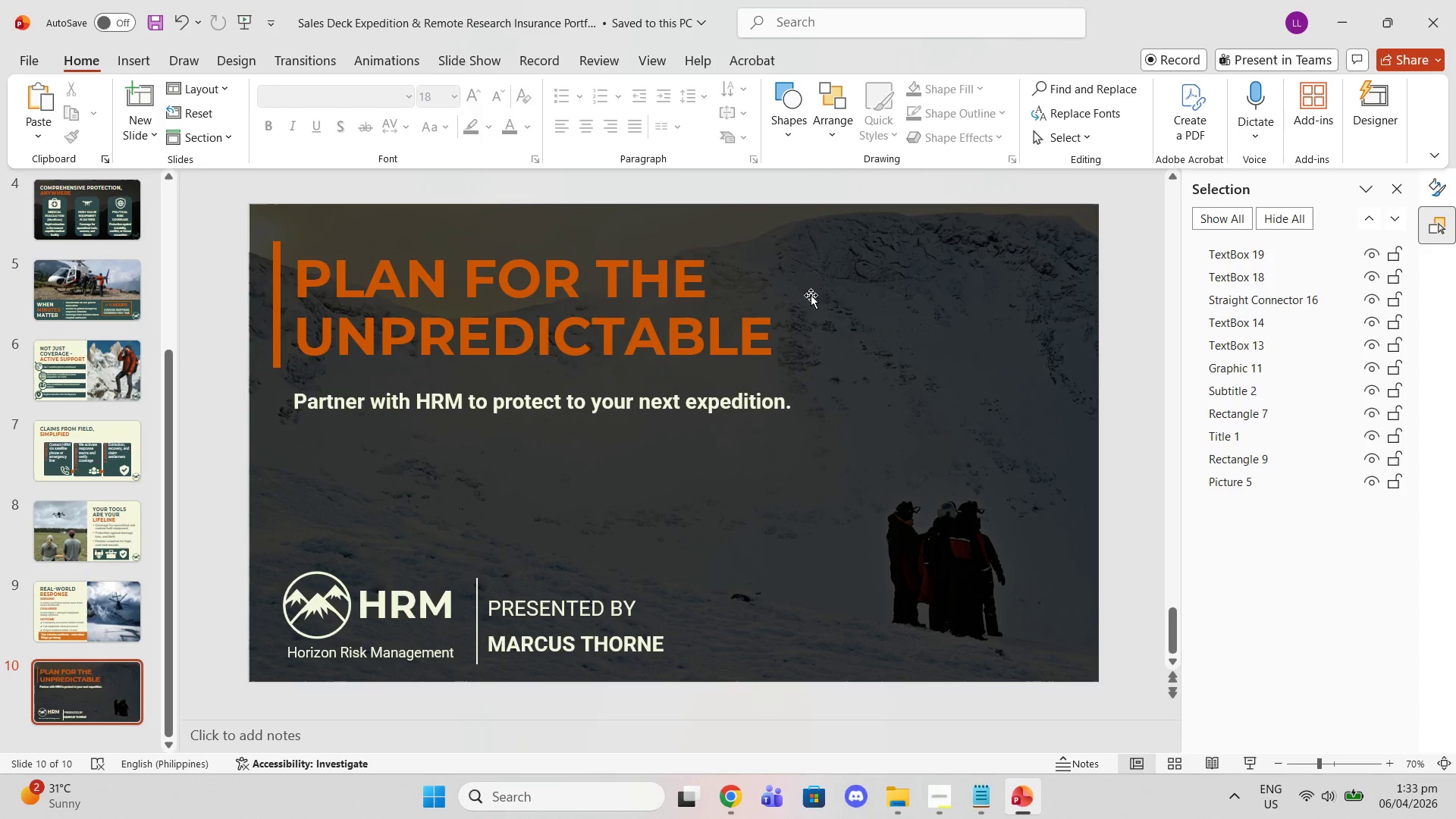 
left_click([654, 311])
 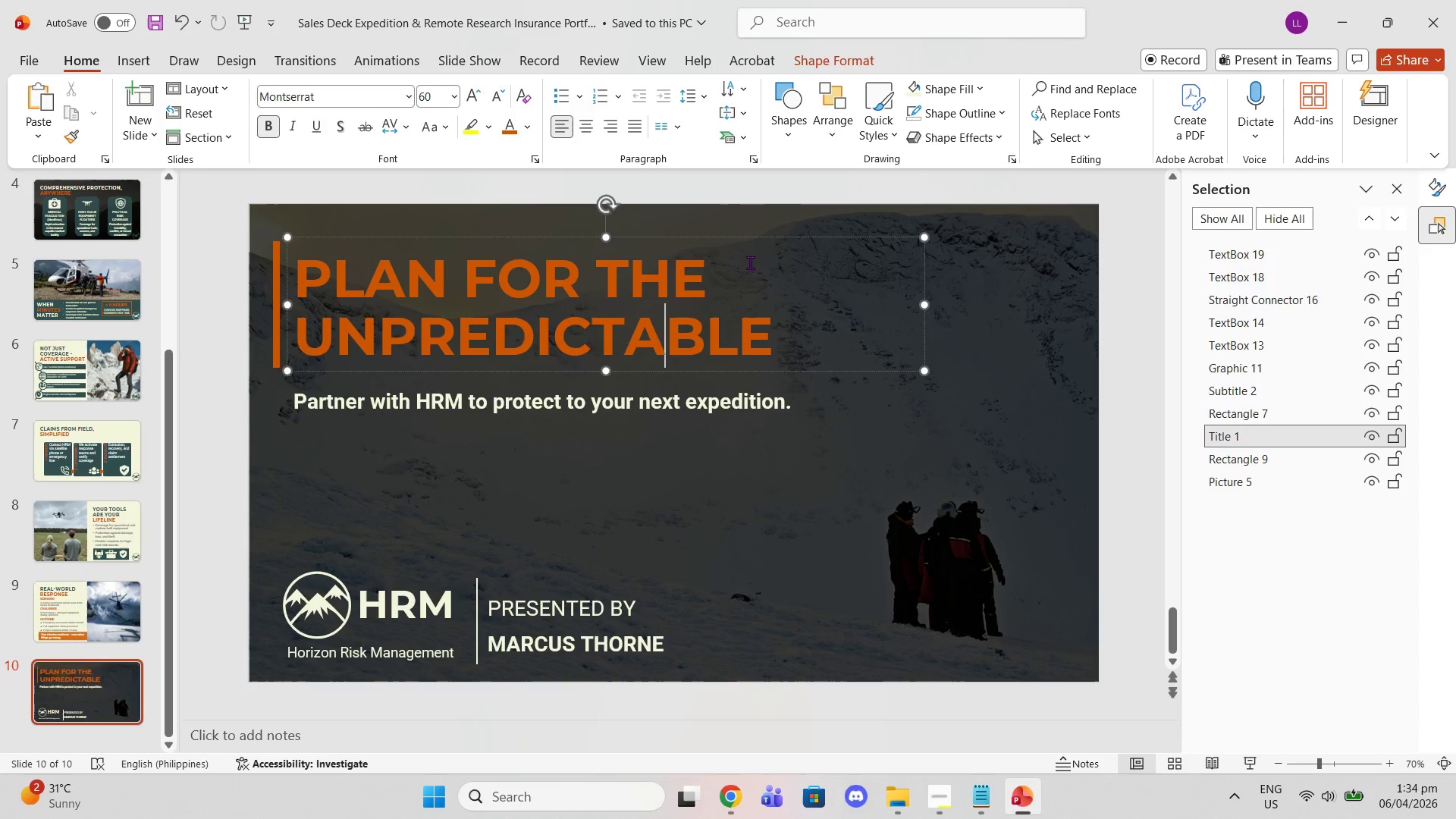 
left_click_drag(start_coordinate=[750, 262], to_coordinate=[276, 261])
 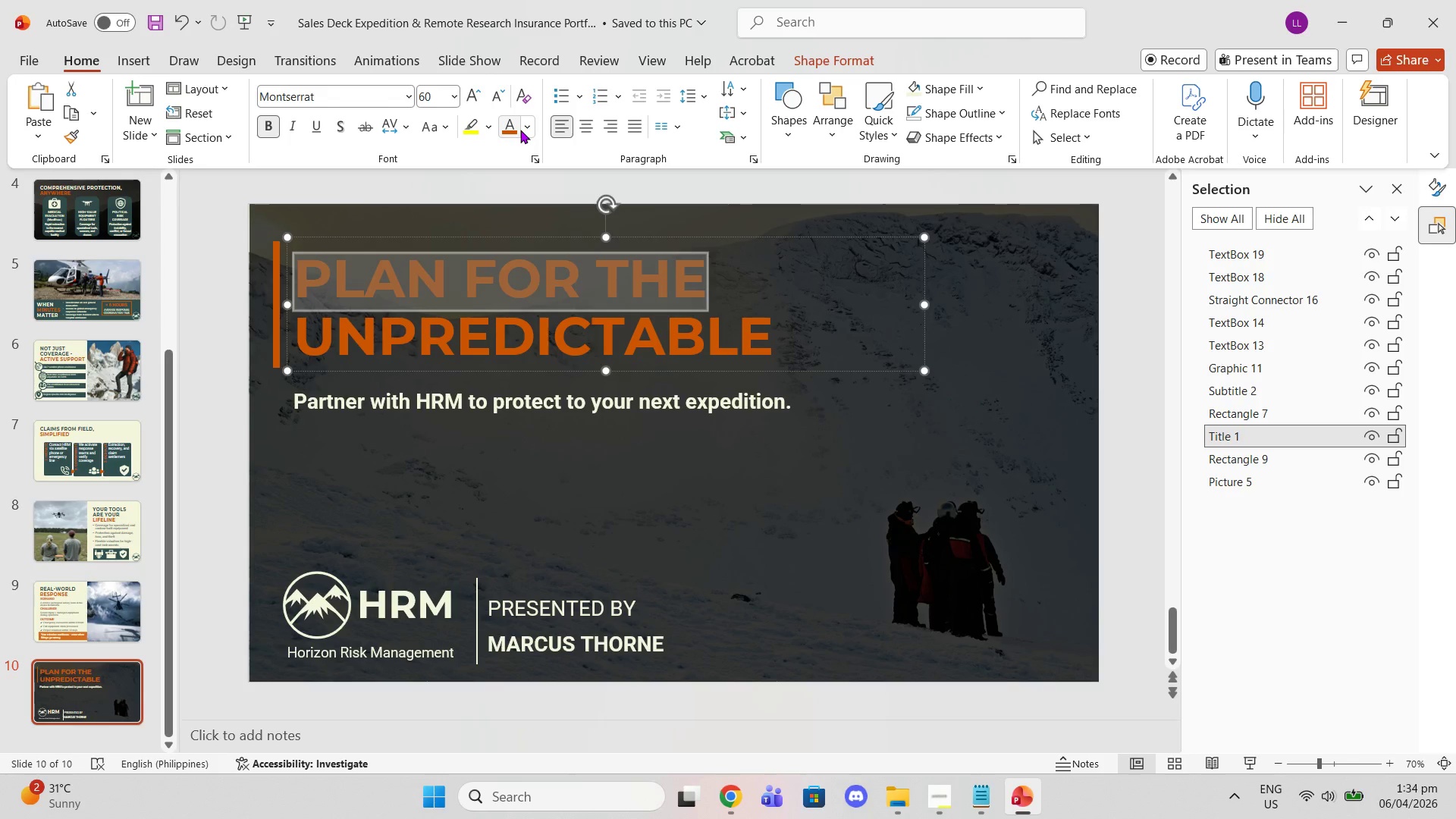 
left_click([524, 130])
 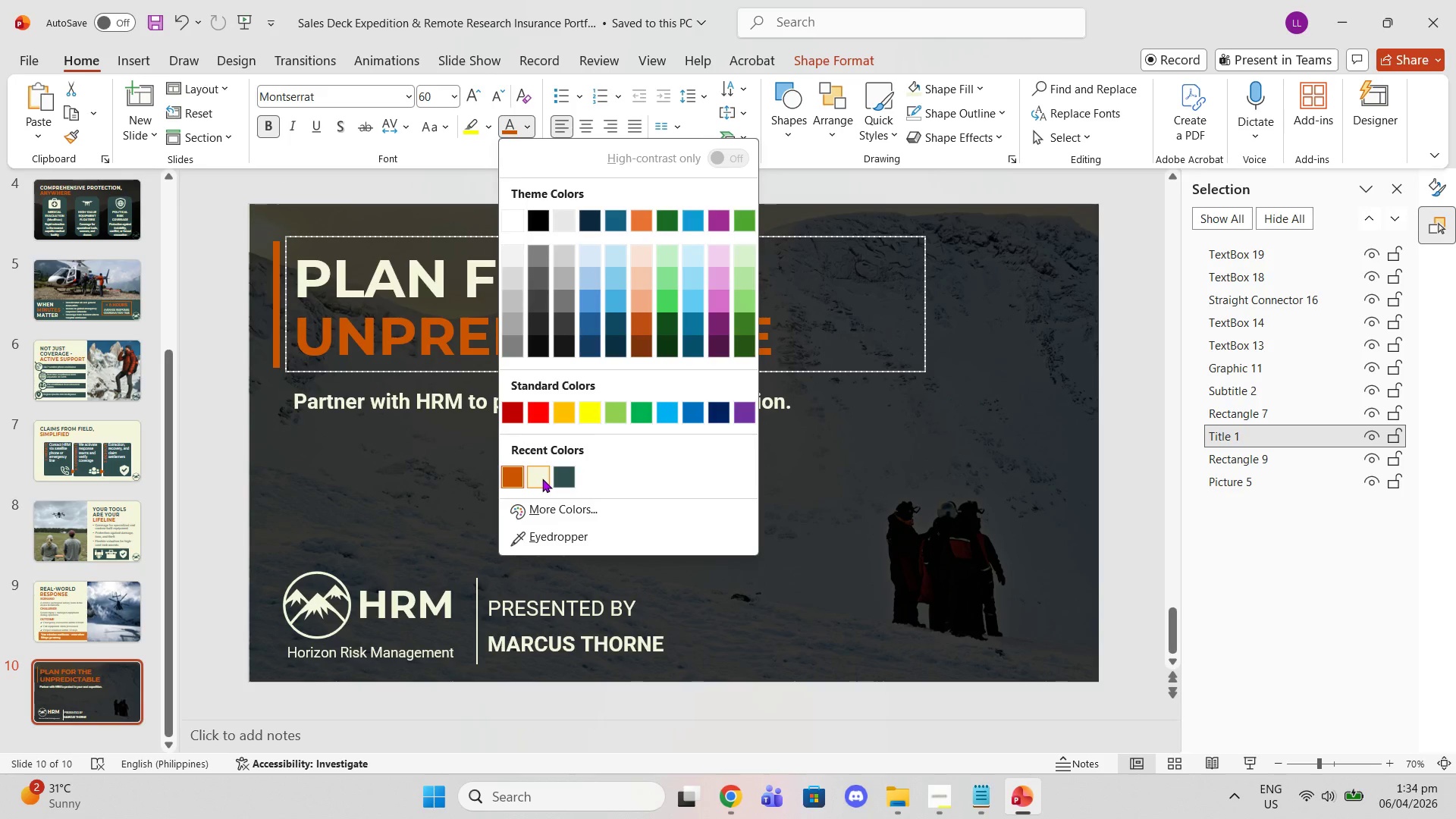 
double_click([536, 463])
 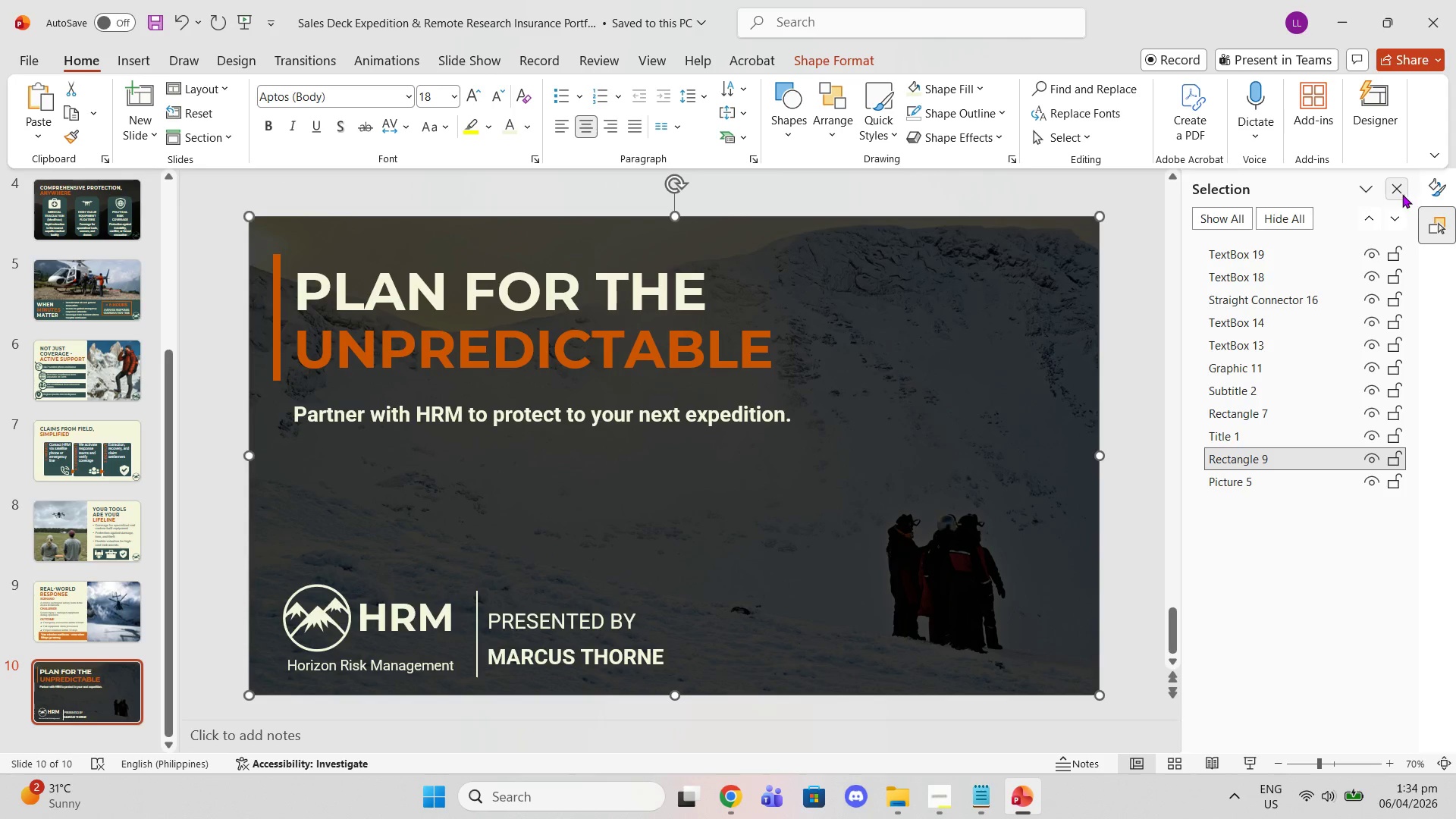 
left_click([812, 47])
 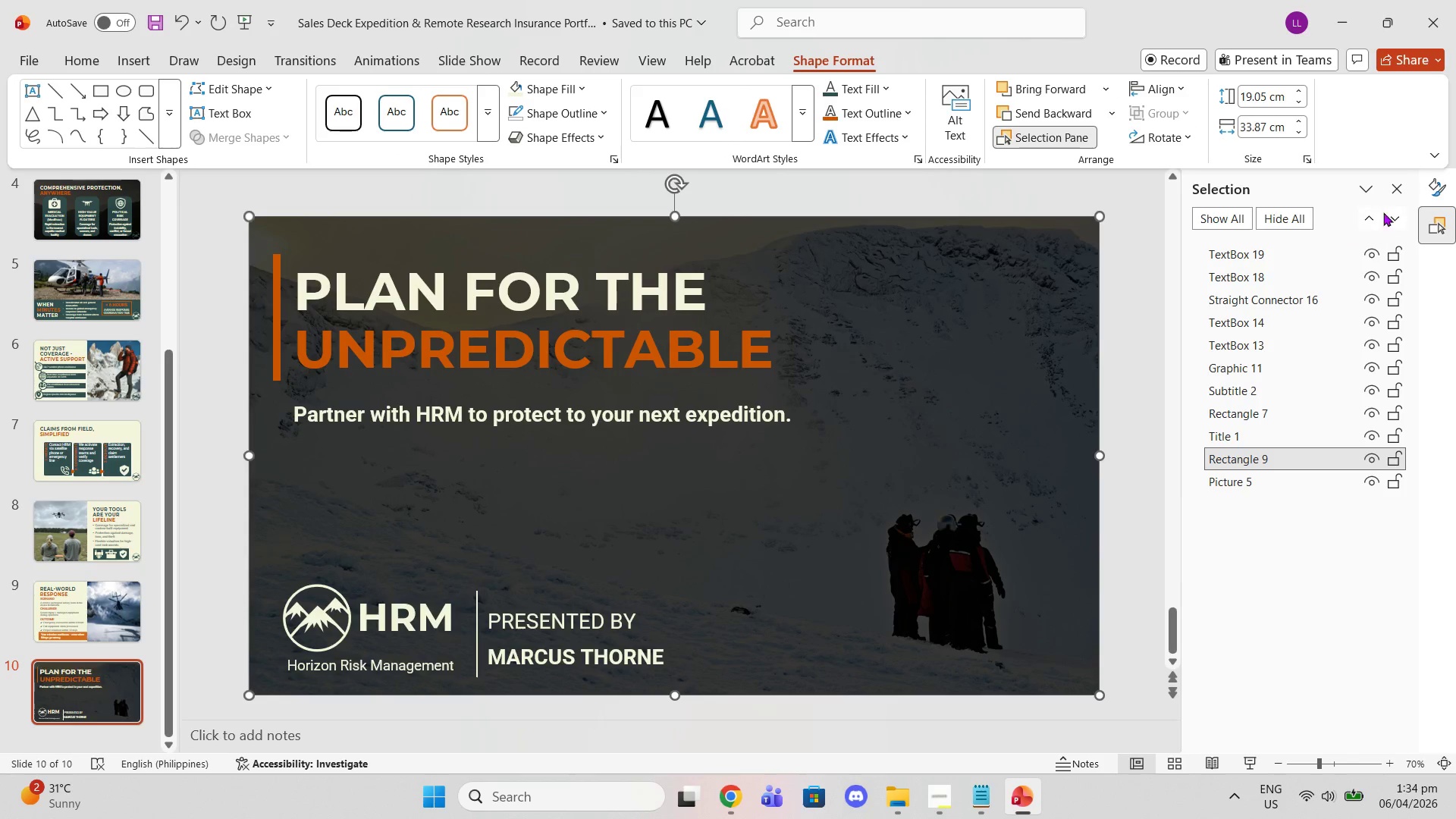 
left_click([1388, 189])
 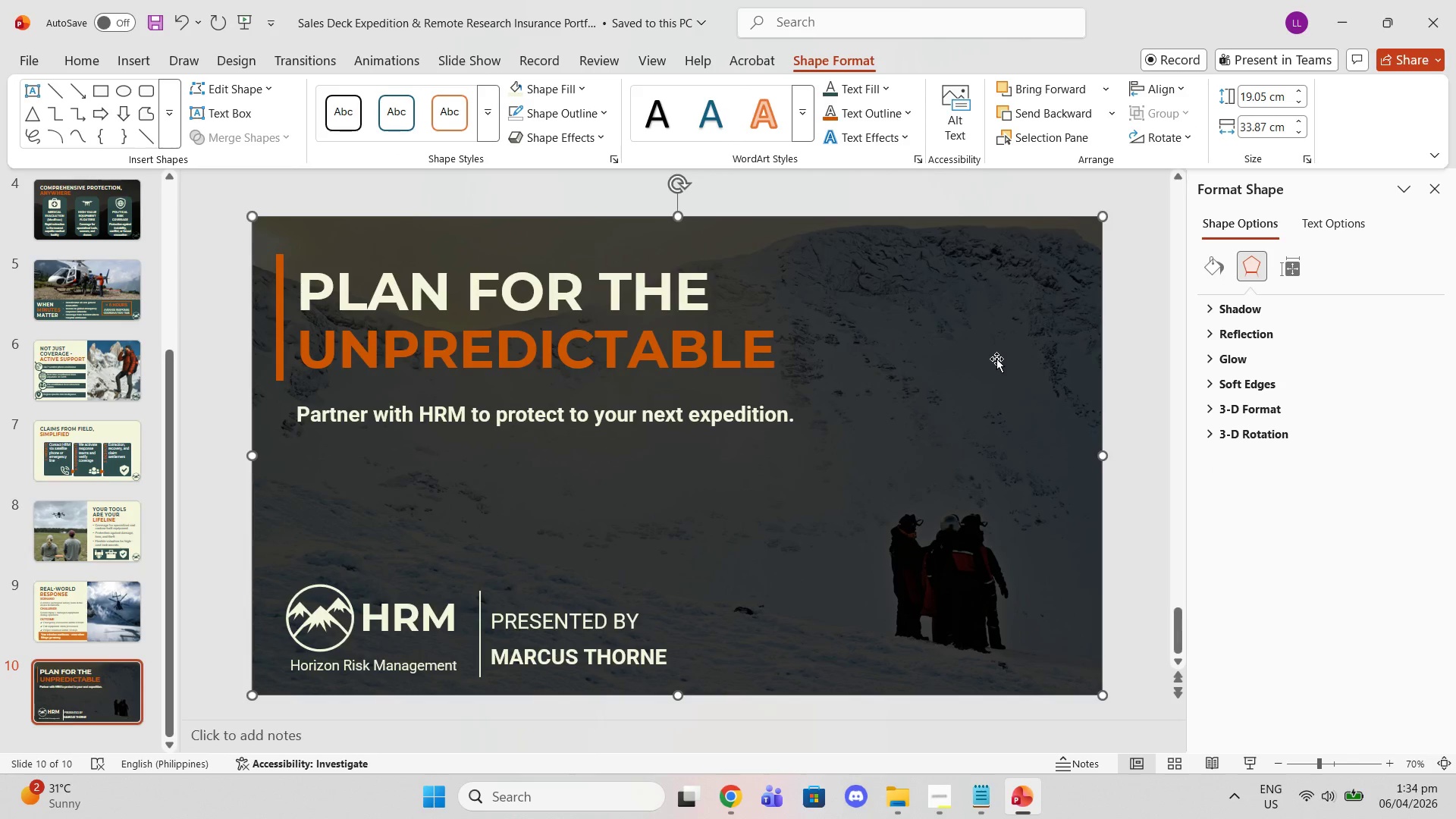 
right_click([996, 359])
 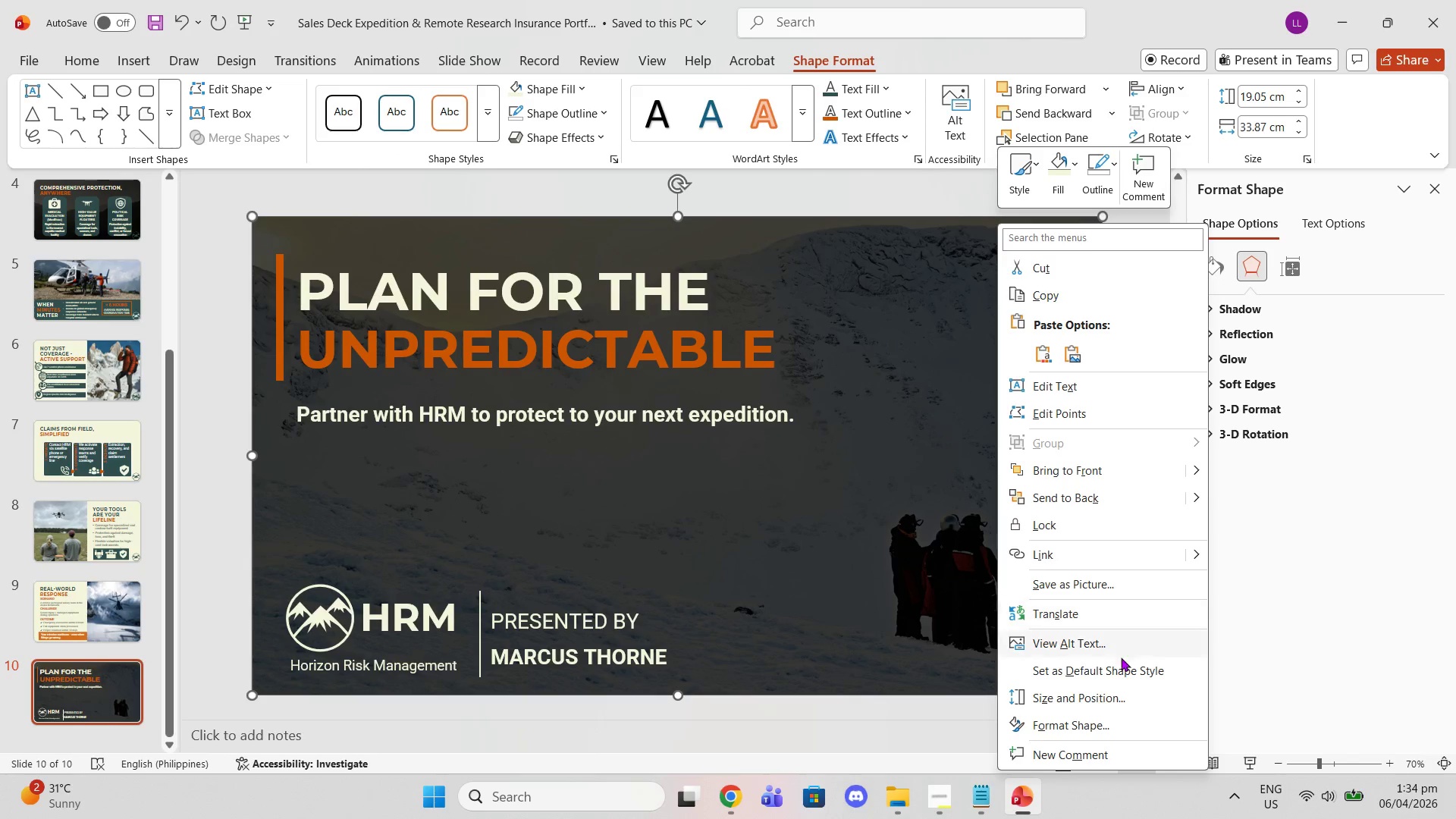 
left_click([1112, 691])
 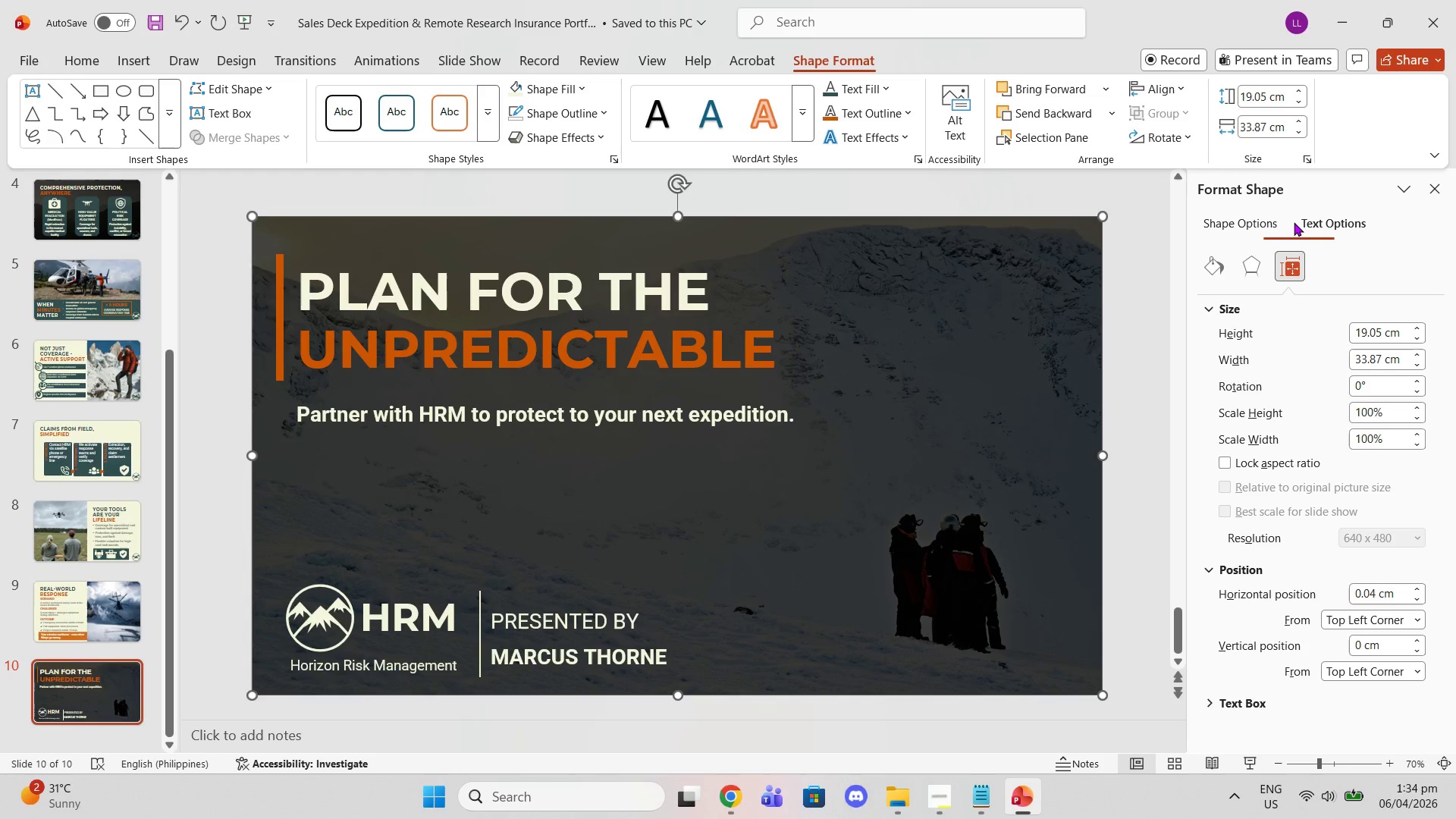 
double_click([1280, 215])
 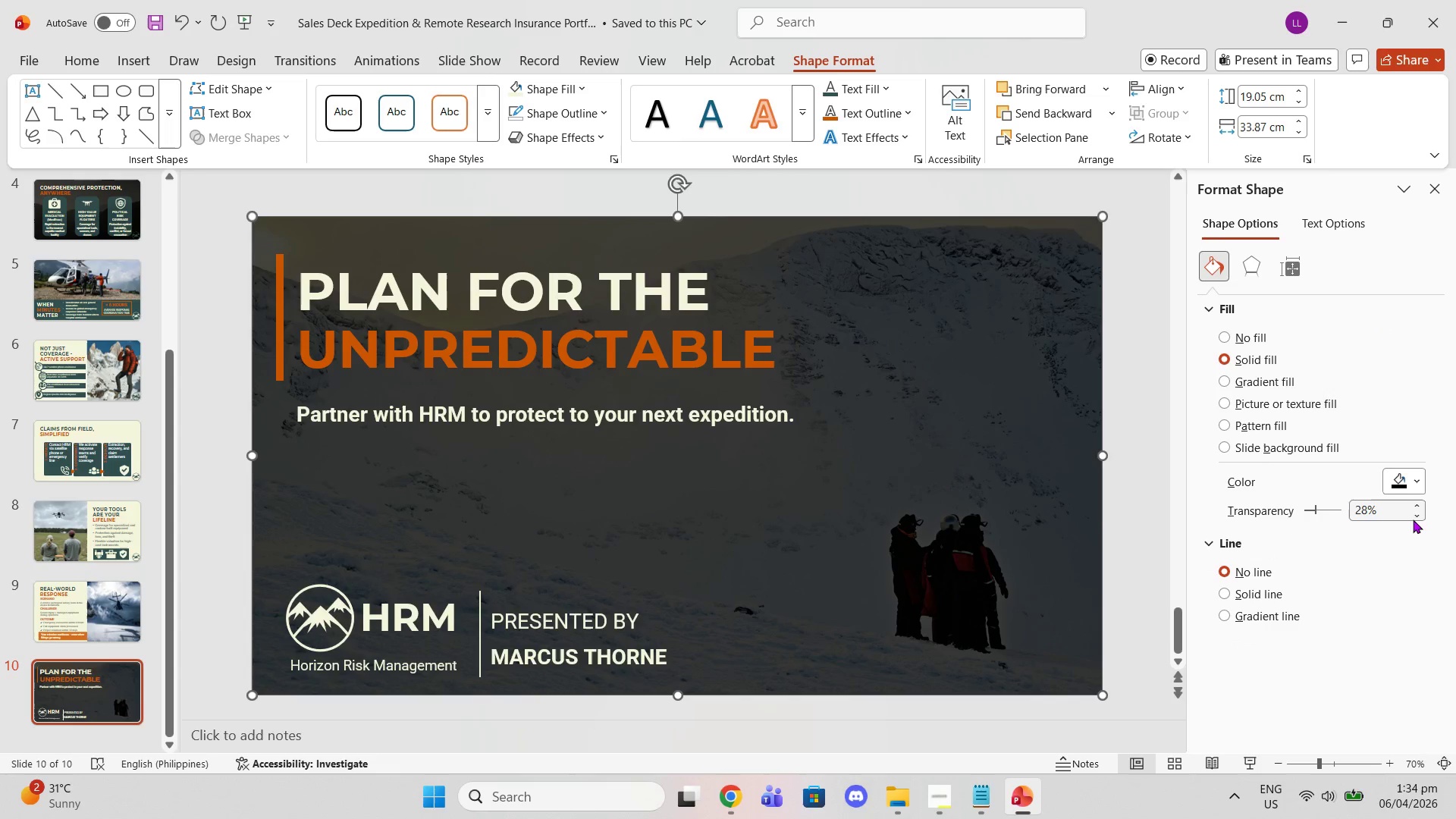 
double_click([1417, 519])
 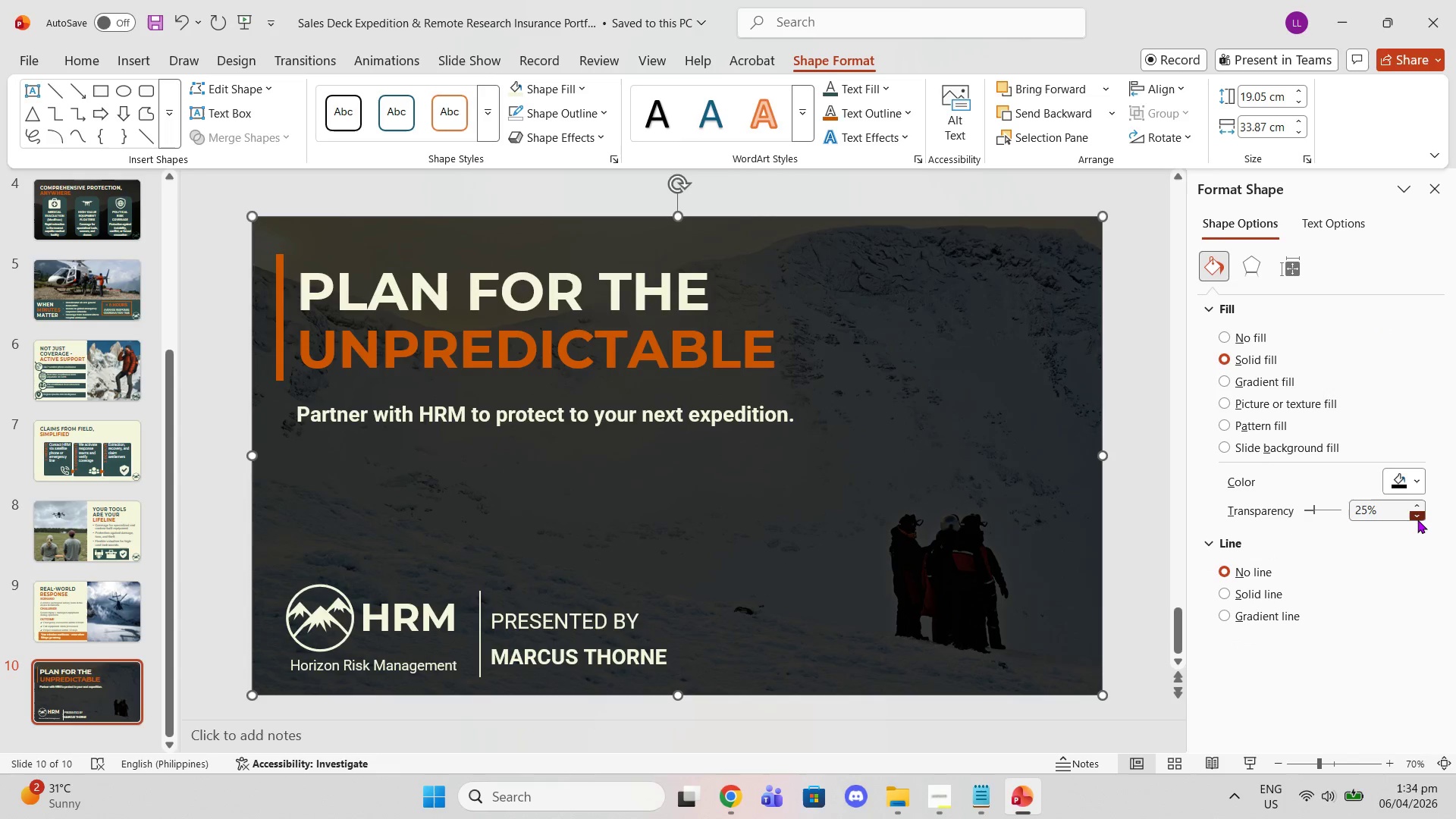 
triple_click([1417, 519])
 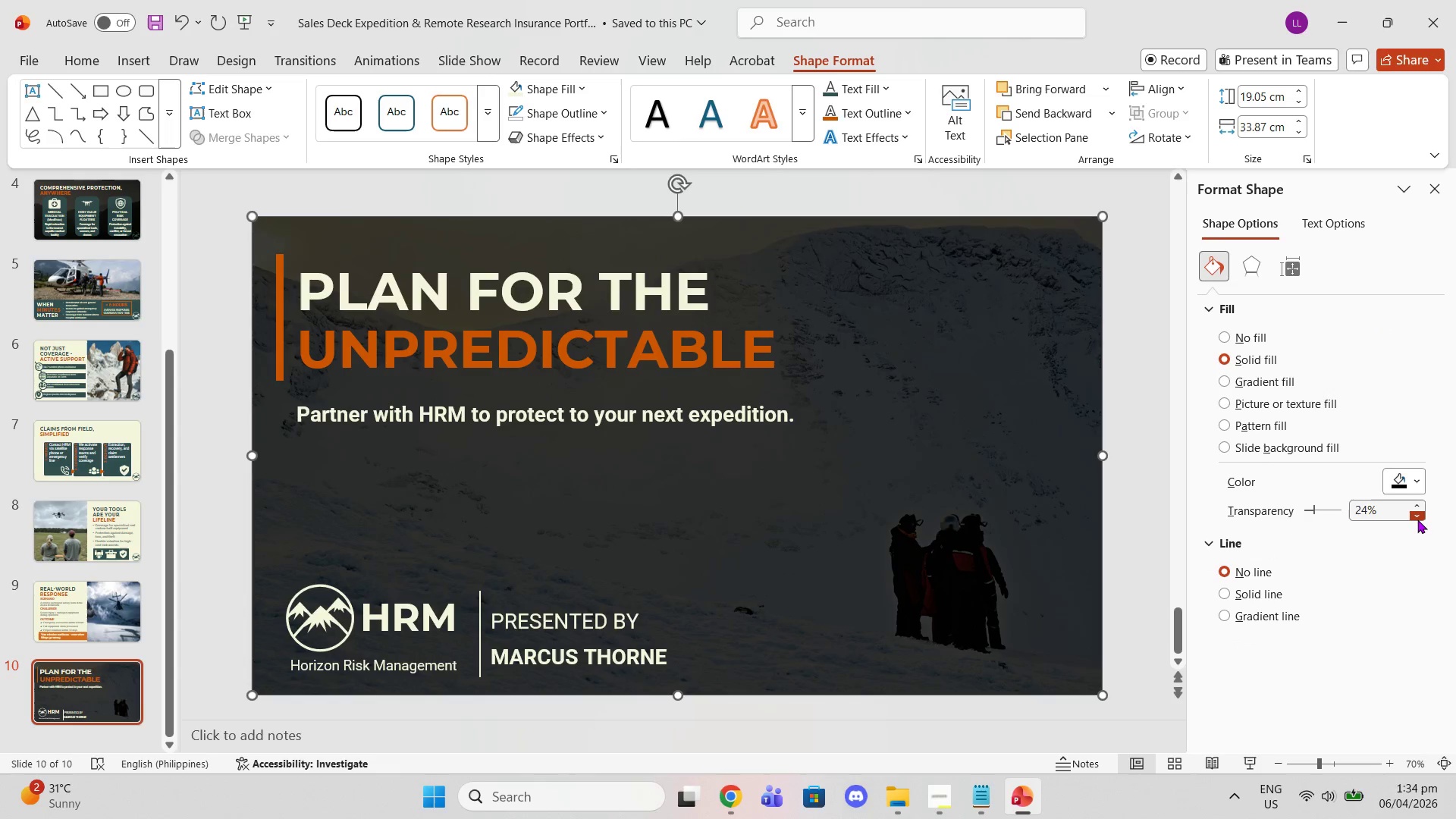 
triple_click([1417, 519])
 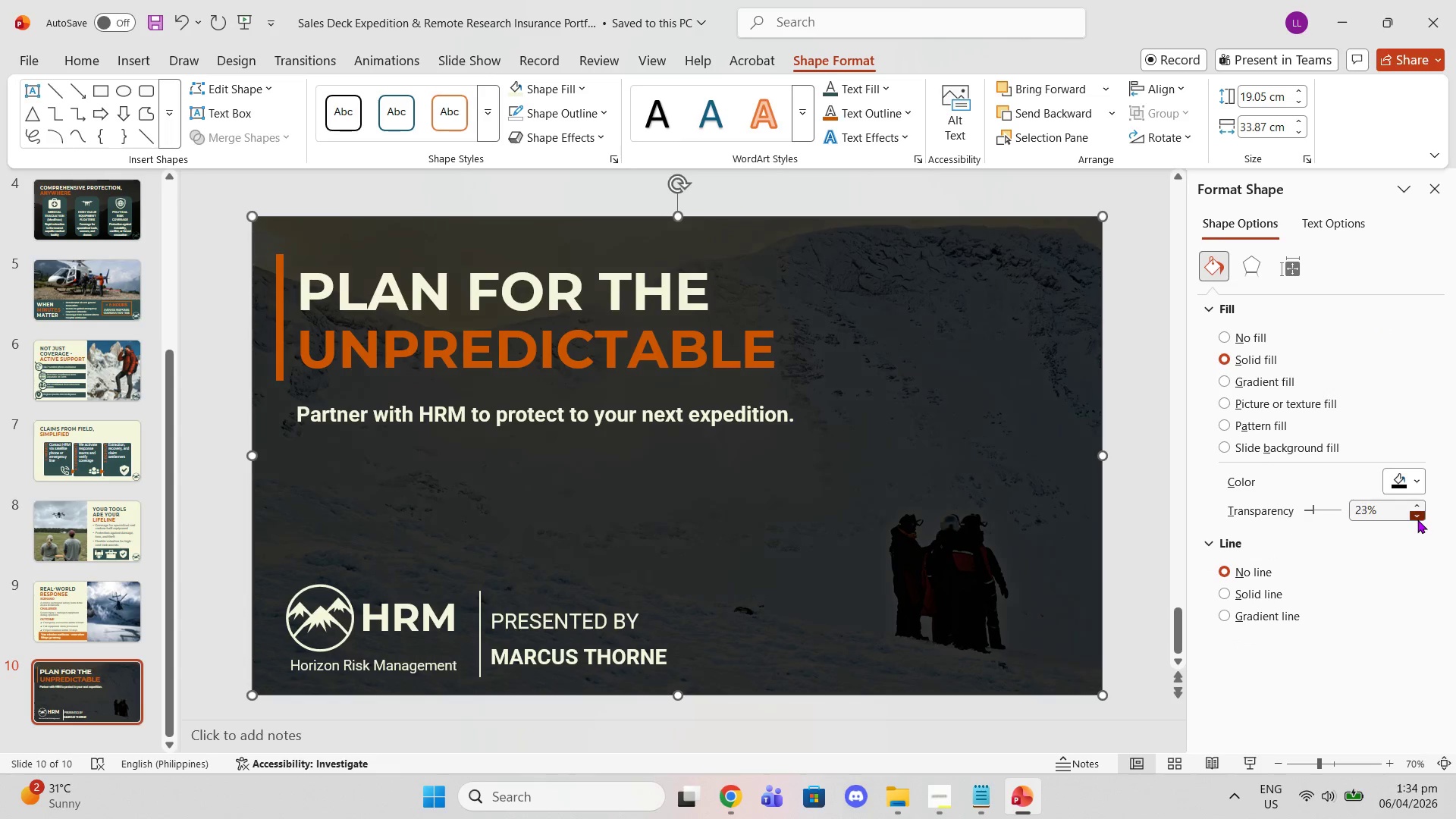 
triple_click([1417, 519])
 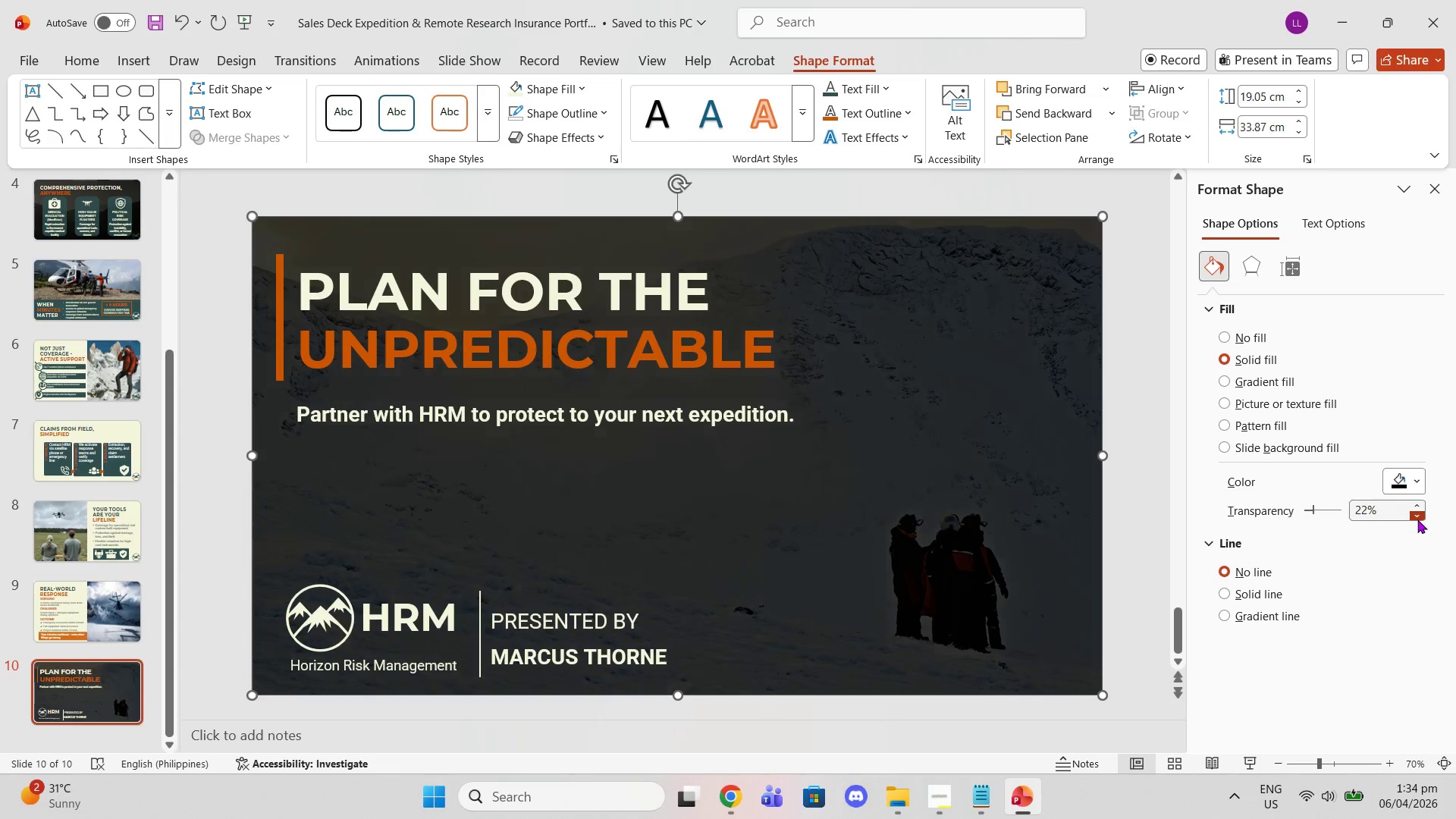 
triple_click([1417, 519])
 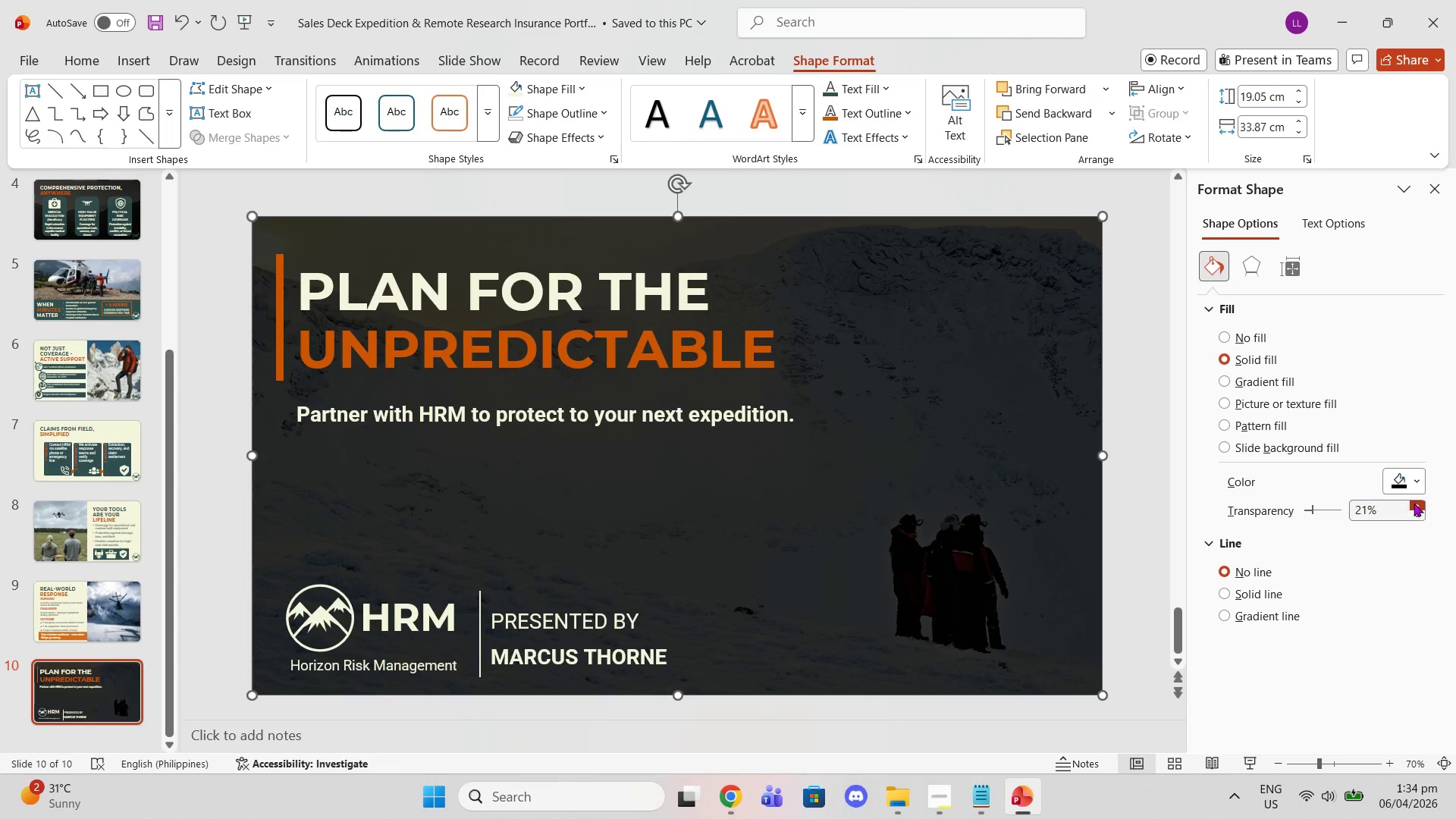 
left_click([1414, 503])
 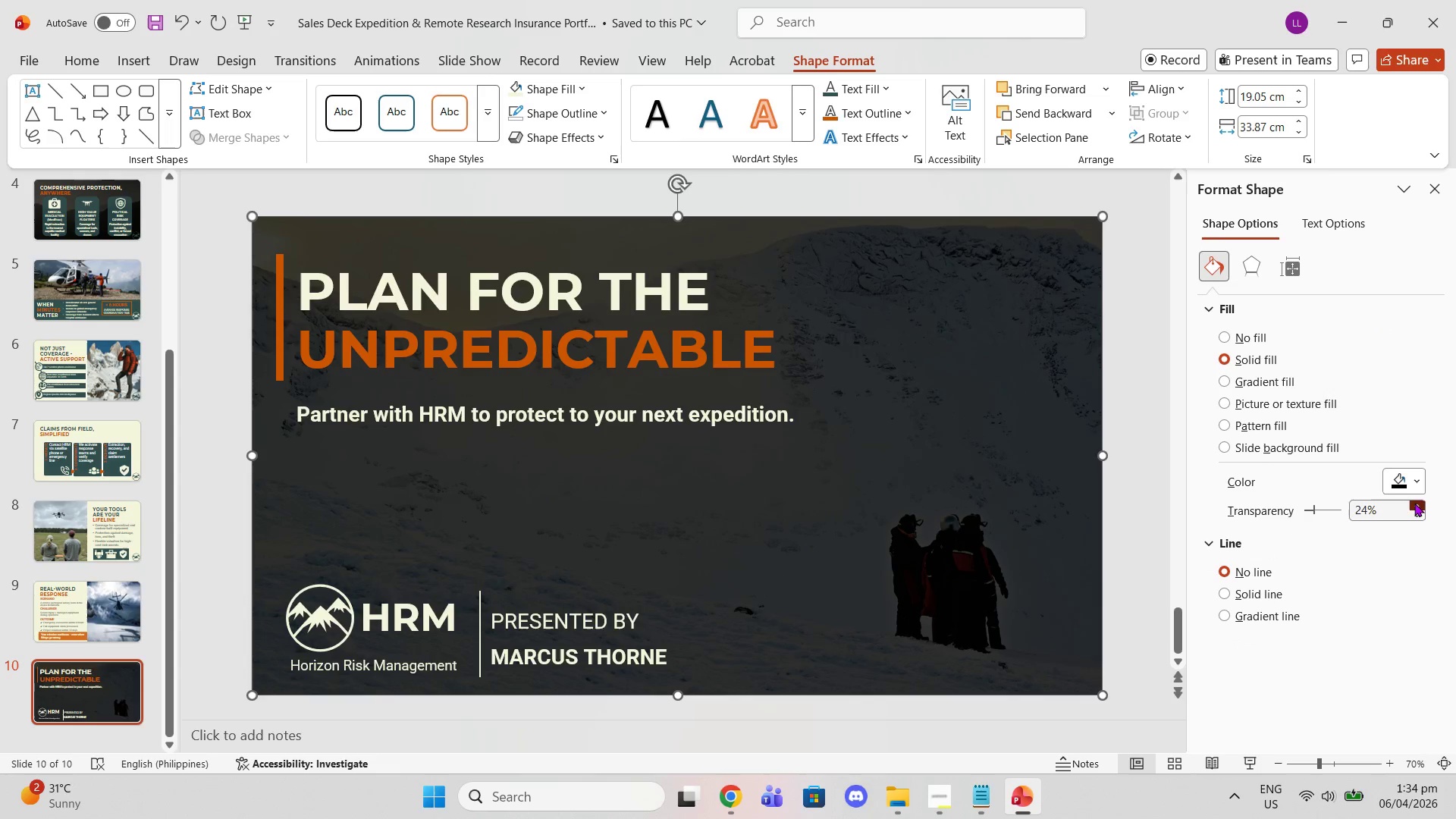 
triple_click([1414, 503])
 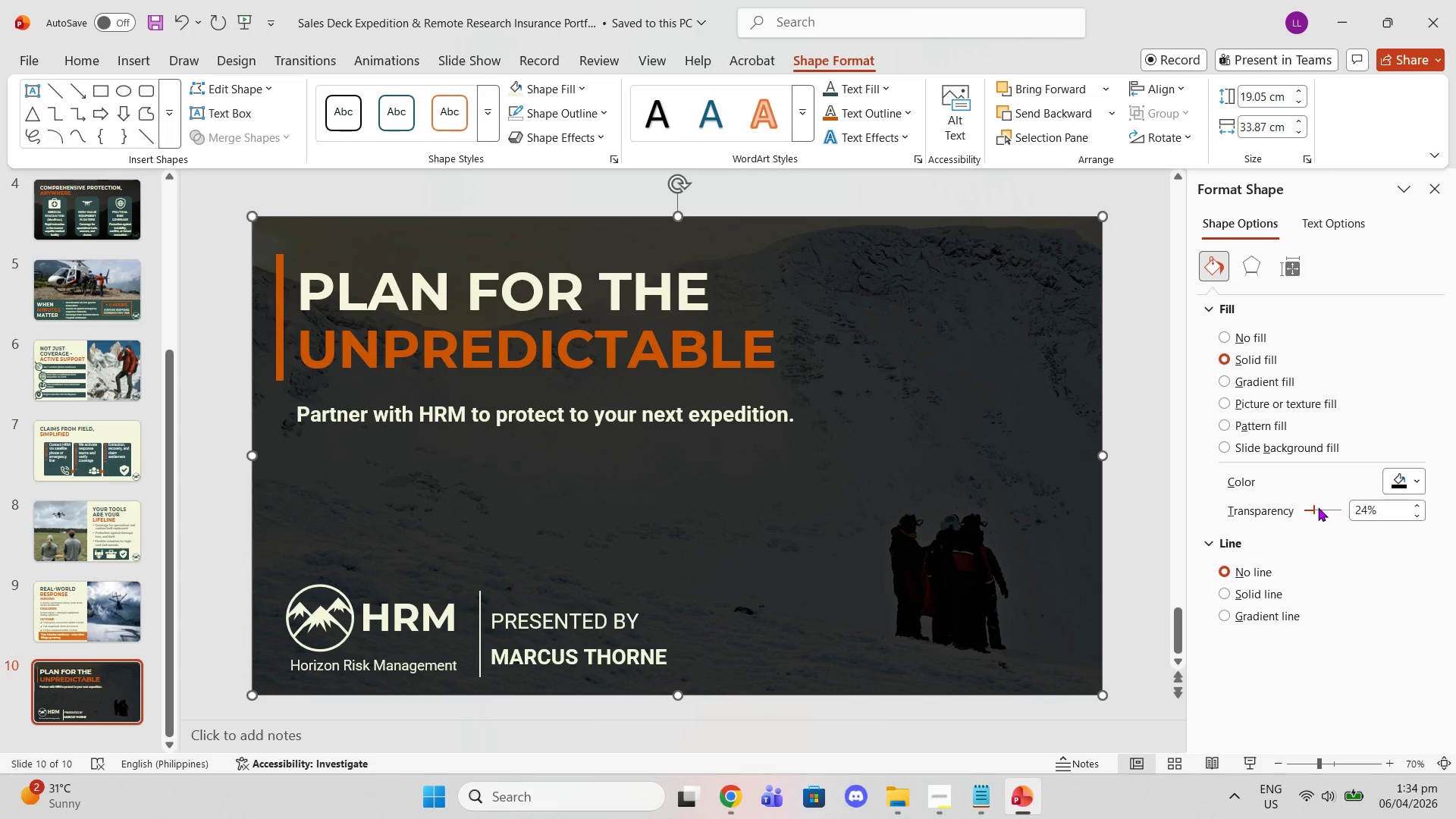 
left_click_drag(start_coordinate=[1316, 509], to_coordinate=[1318, 516])
 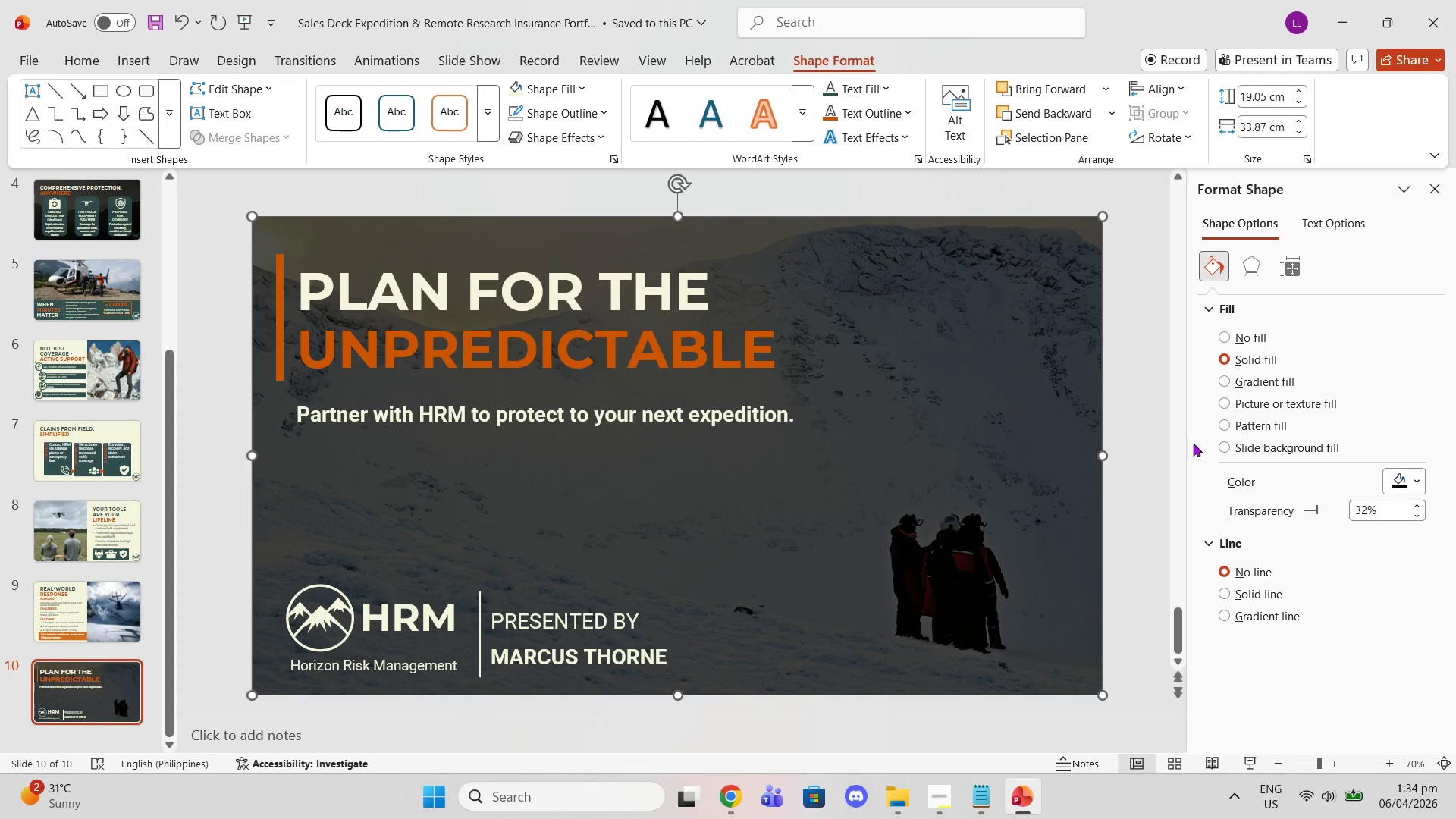 
left_click([1163, 414])
 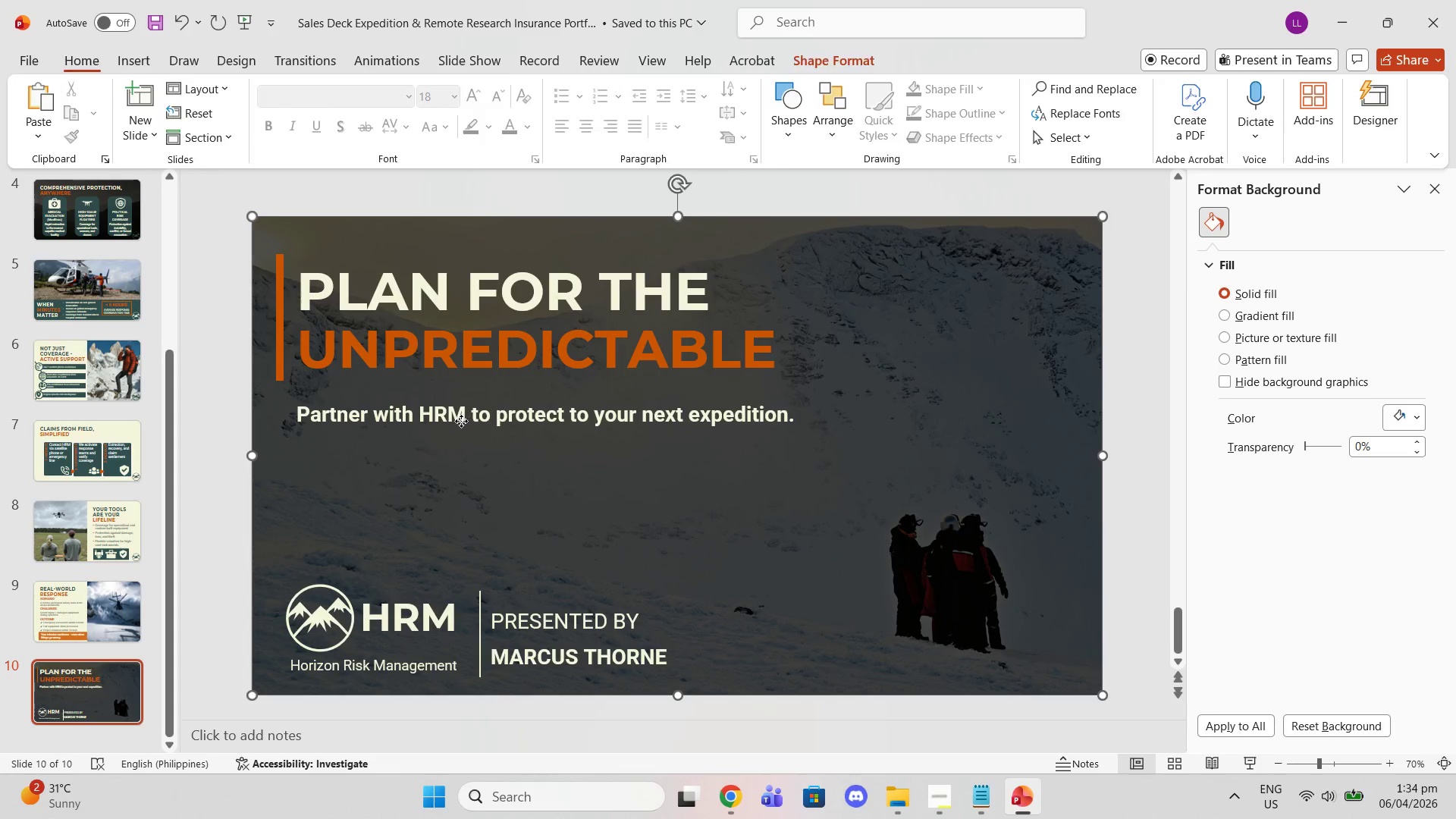 
double_click([457, 413])
 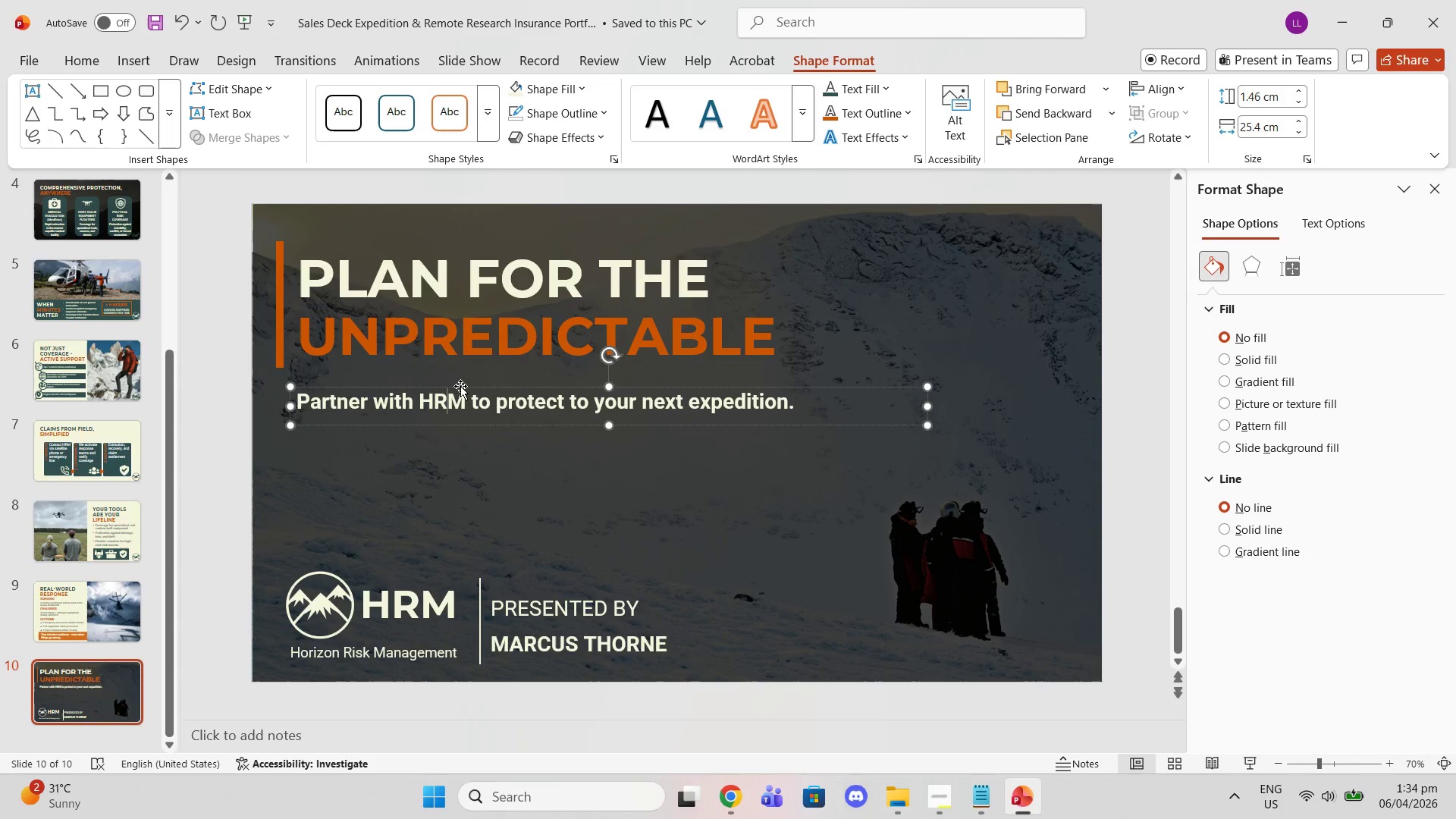 
left_click_drag(start_coordinate=[463, 387], to_coordinate=[463, 392])
 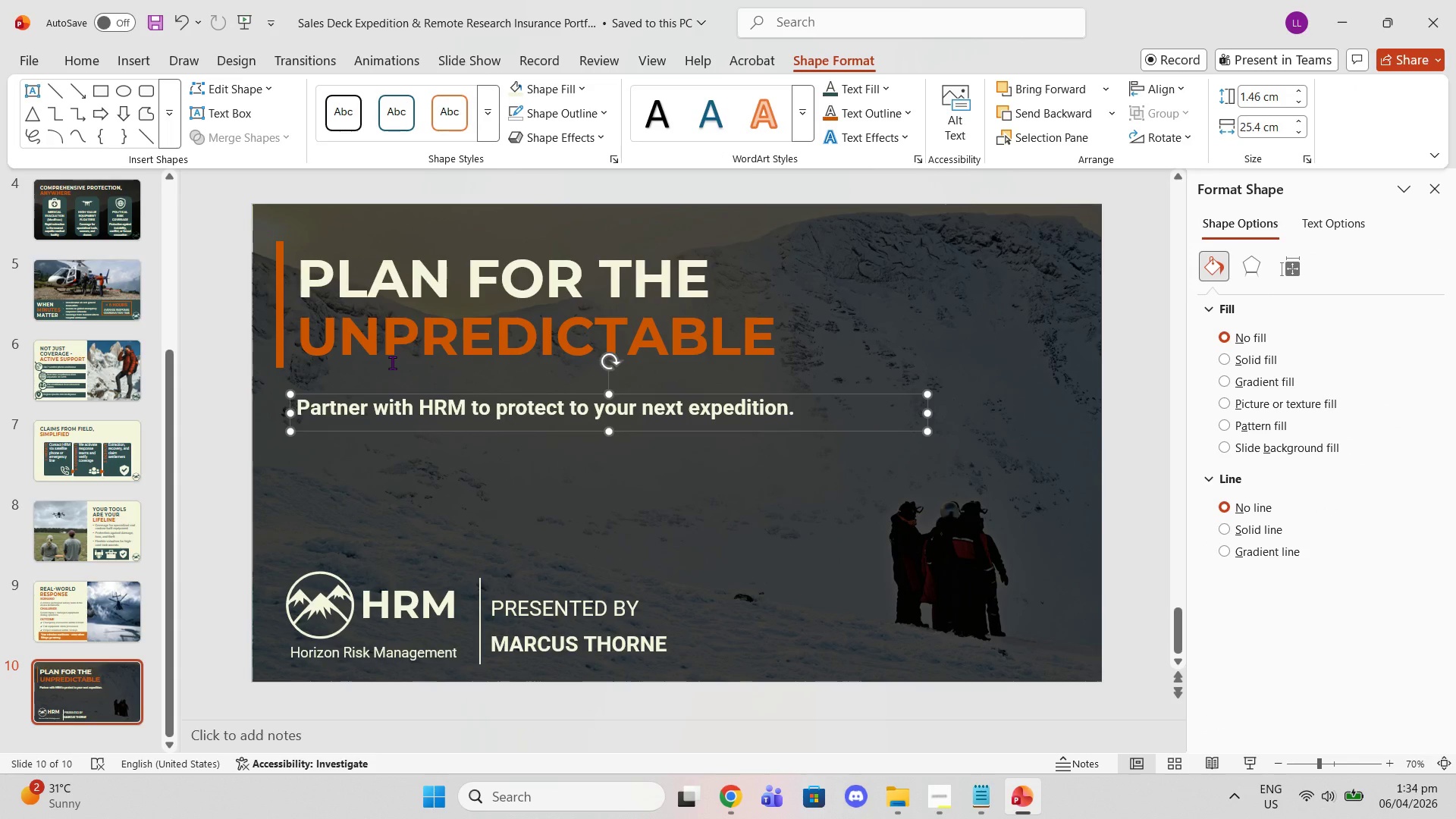 
wait(11.09)
 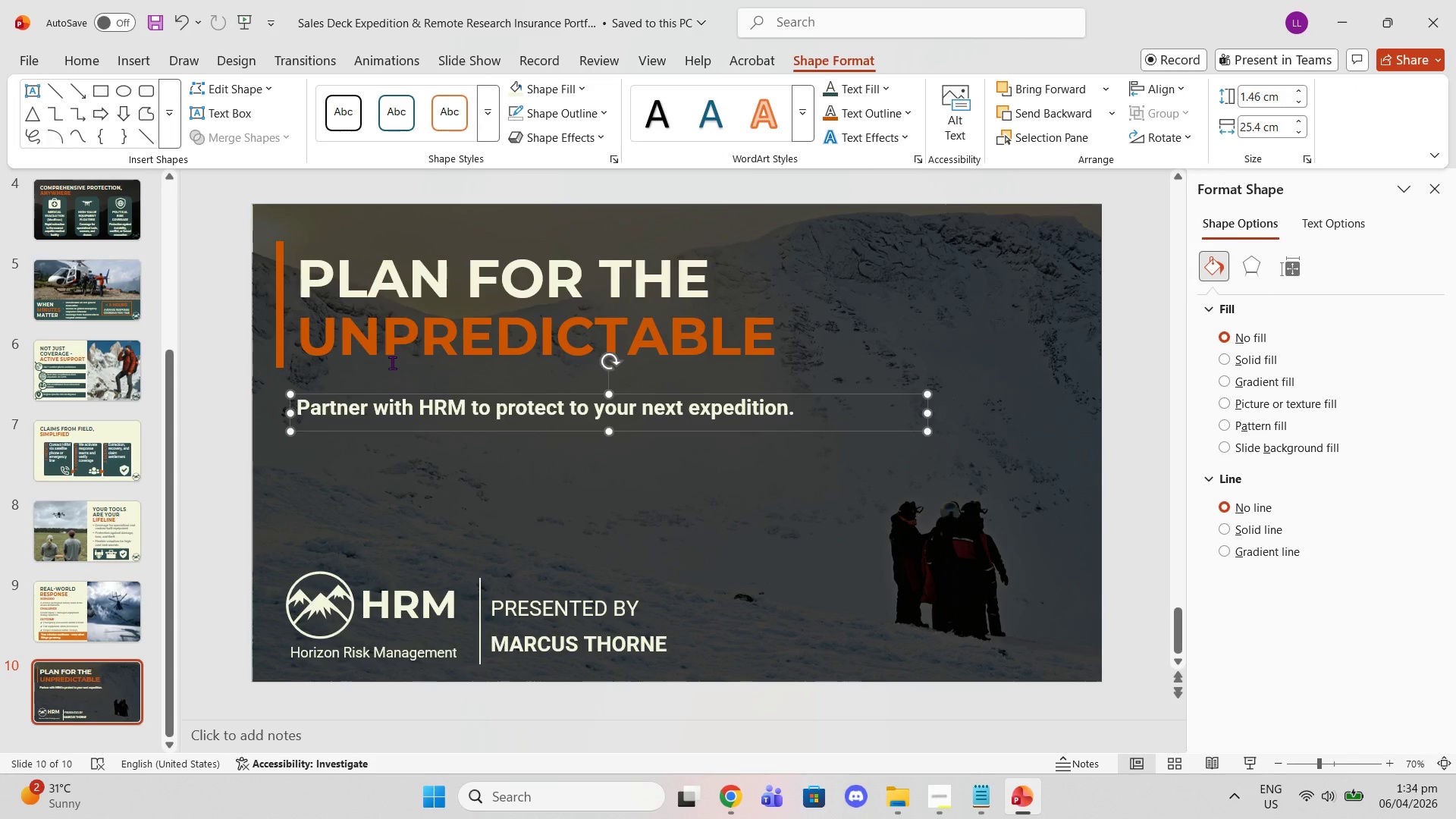 
left_click_drag(start_coordinate=[929, 410], to_coordinate=[804, 396])
 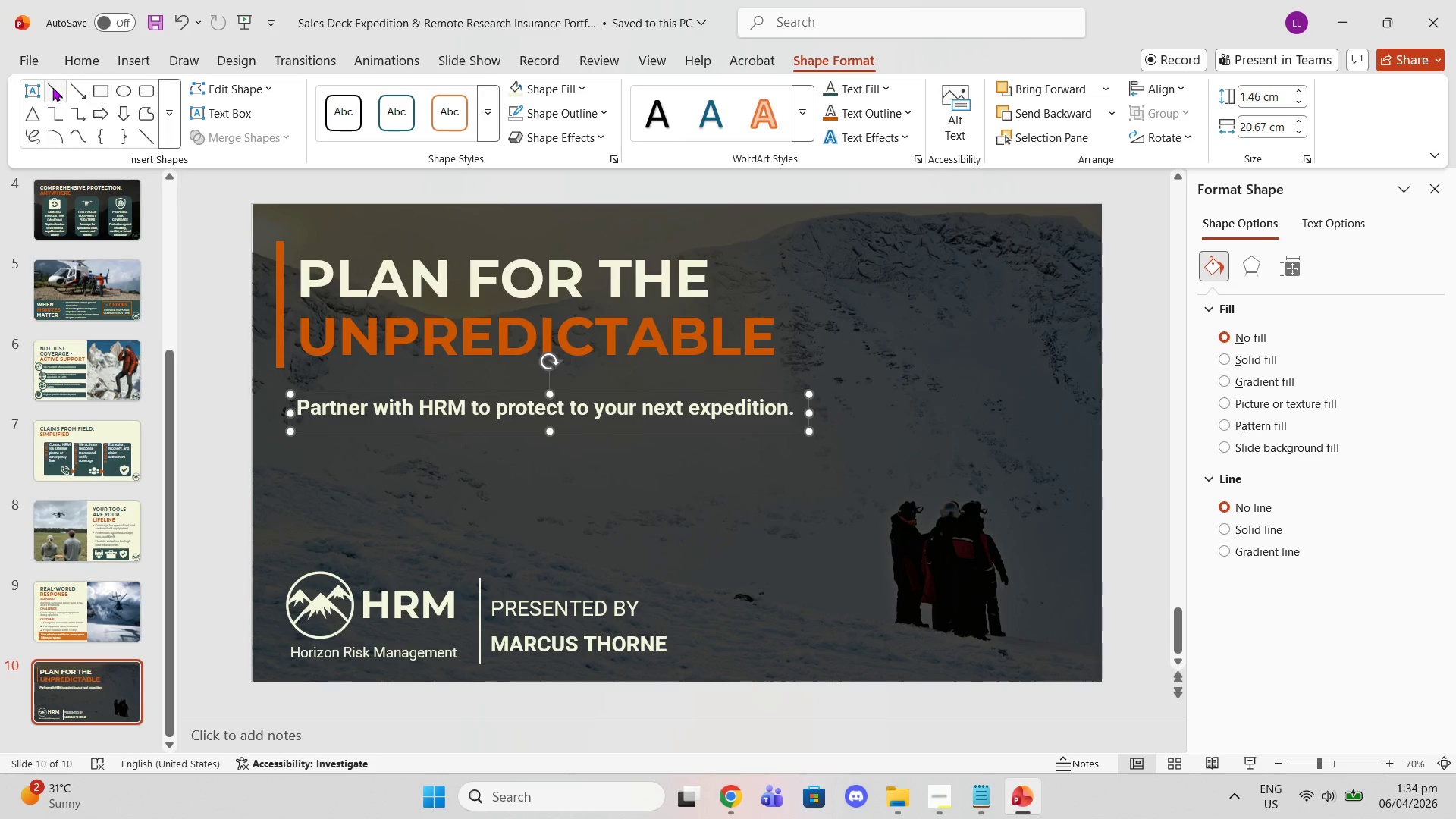 
left_click([89, 53])
 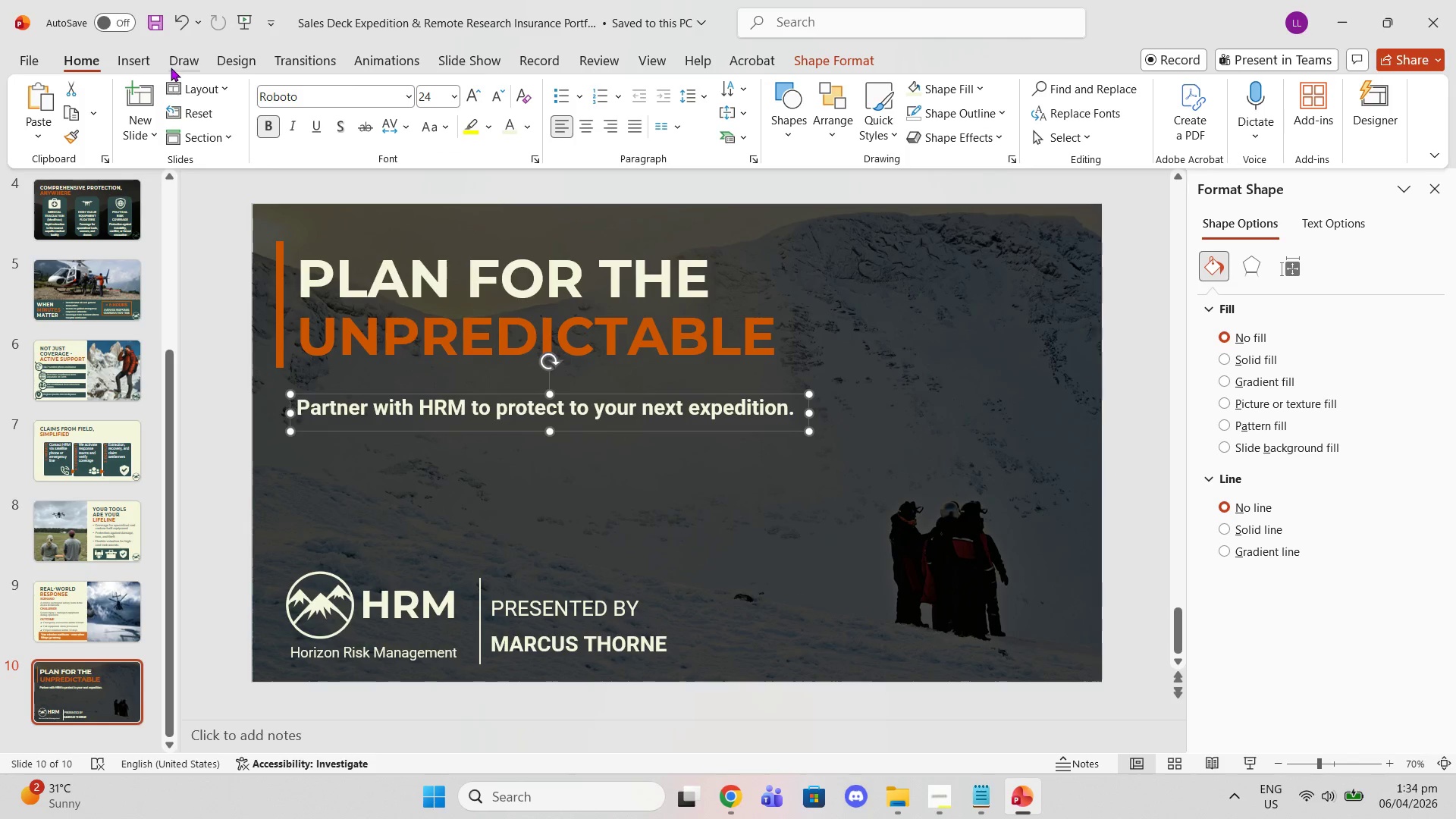 
left_click([134, 66])
 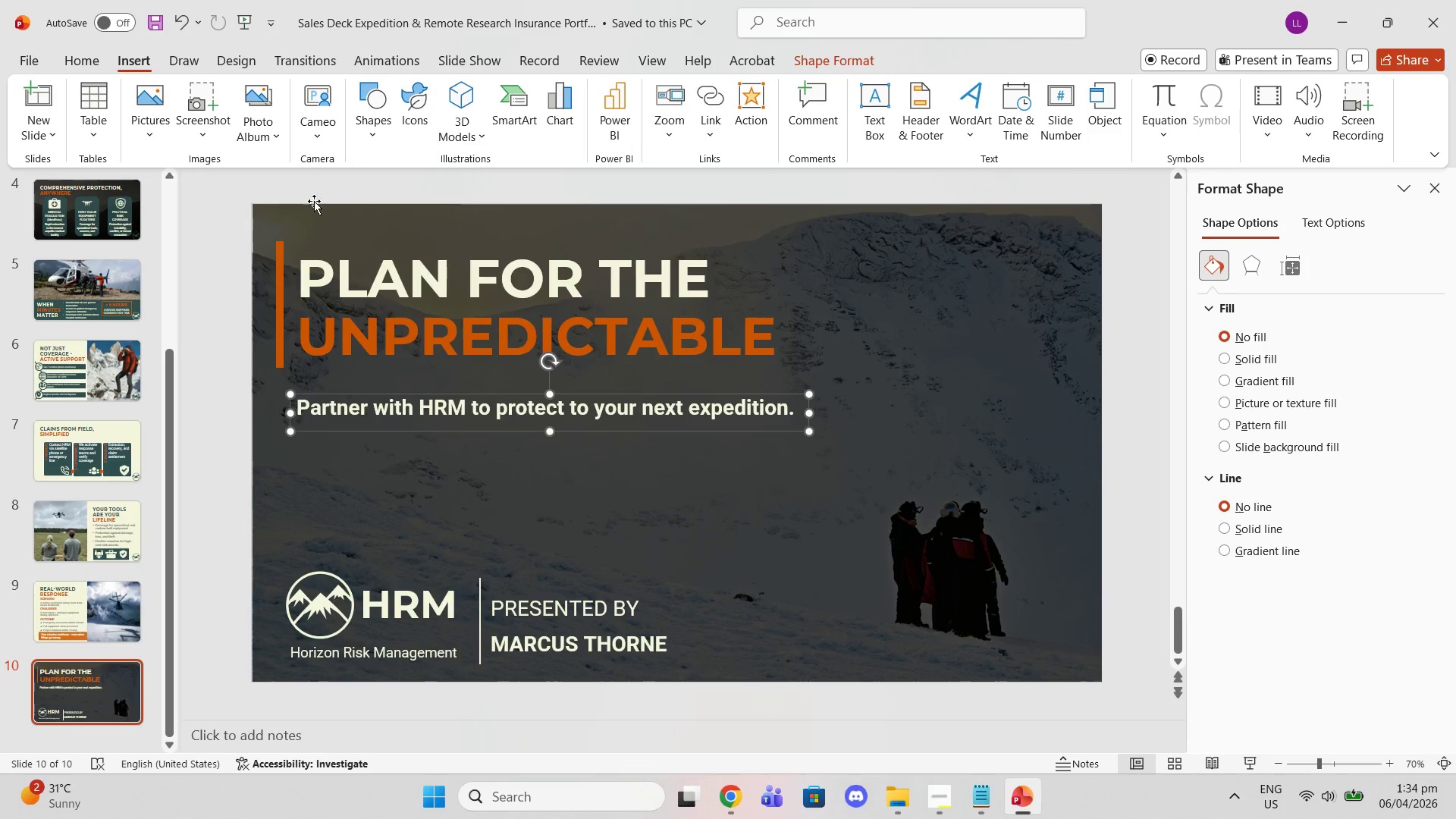 
left_click([391, 90])
 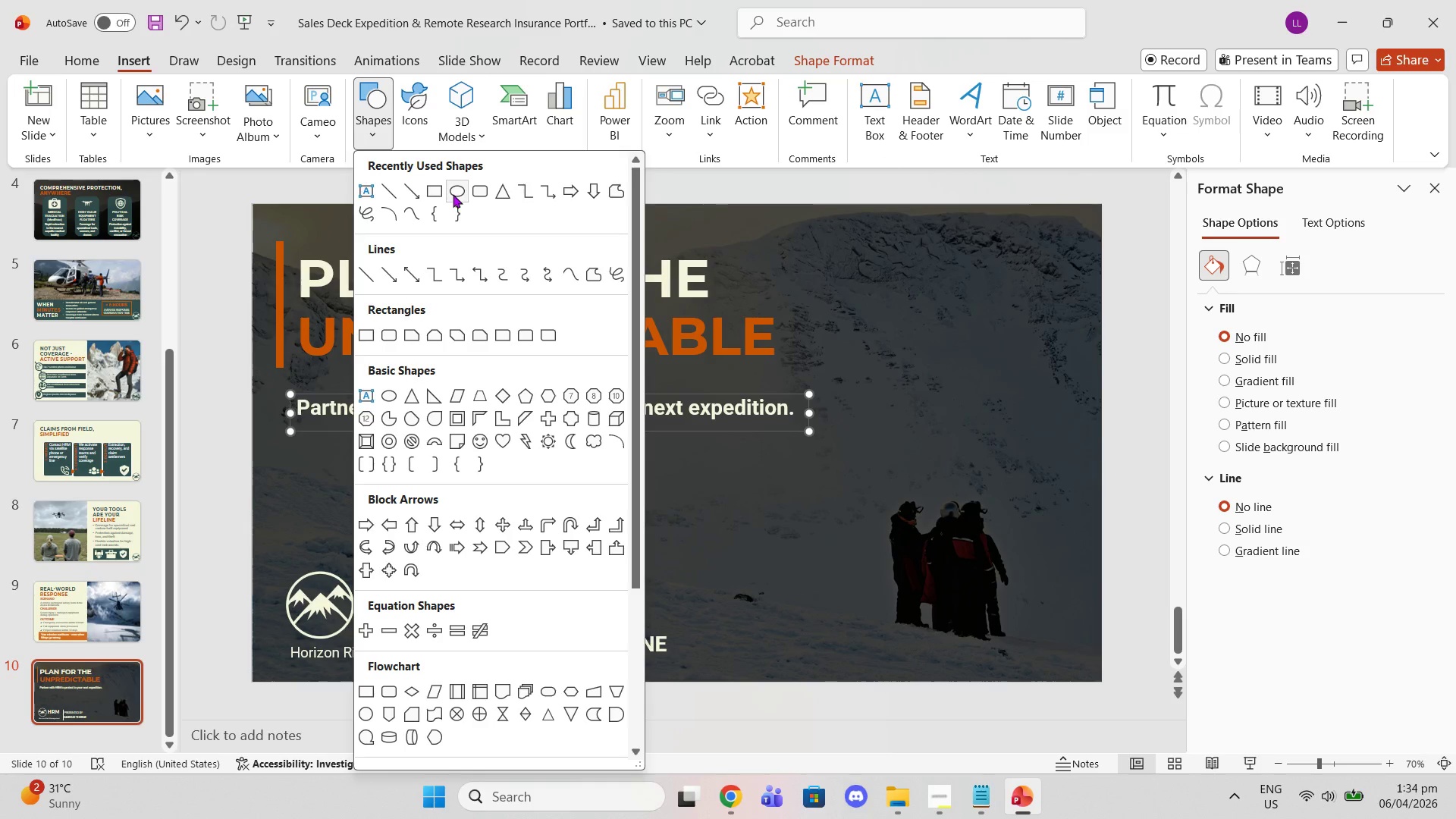 
left_click([474, 193])
 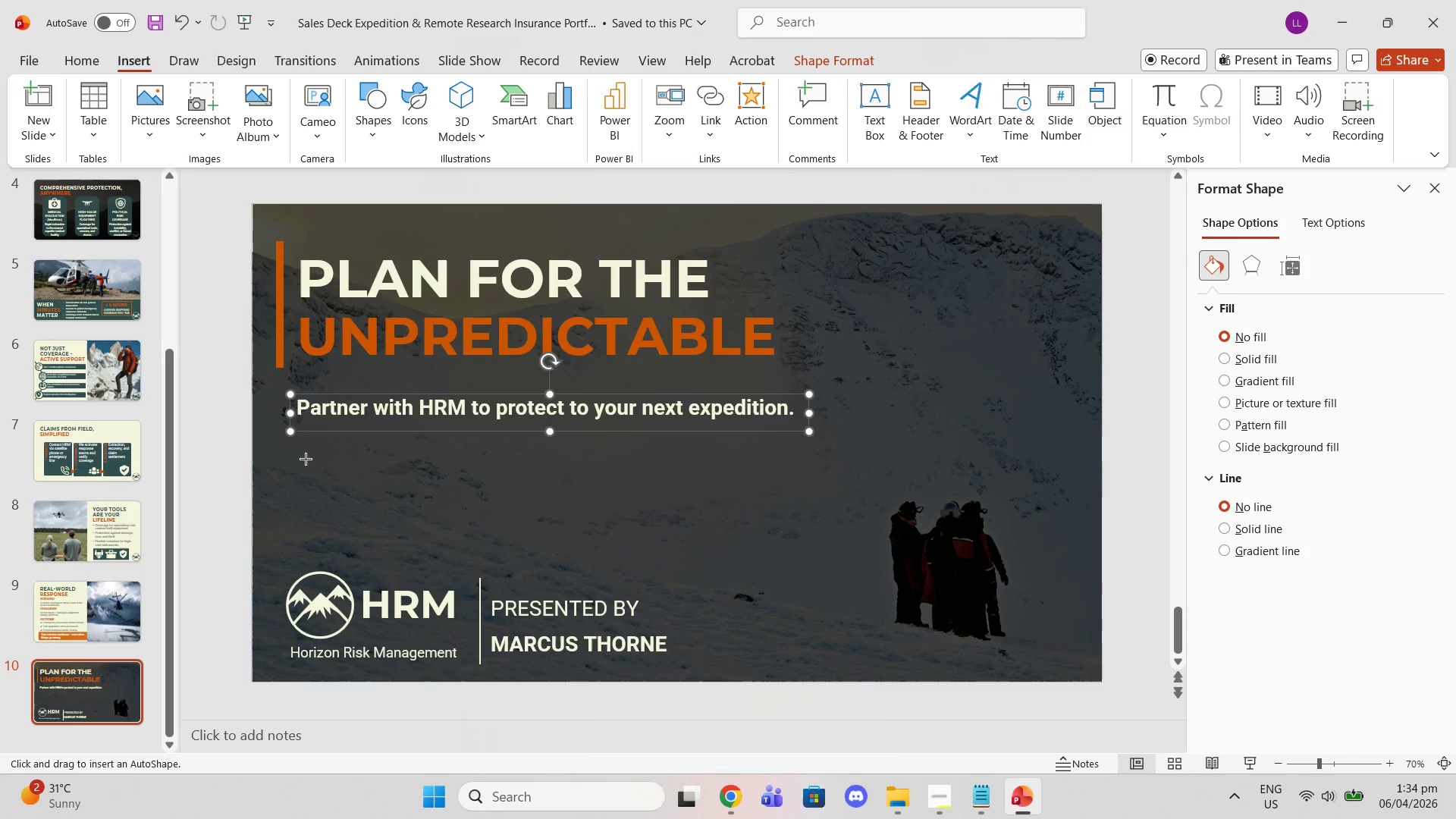 
left_click_drag(start_coordinate=[302, 459], to_coordinate=[645, 545])
 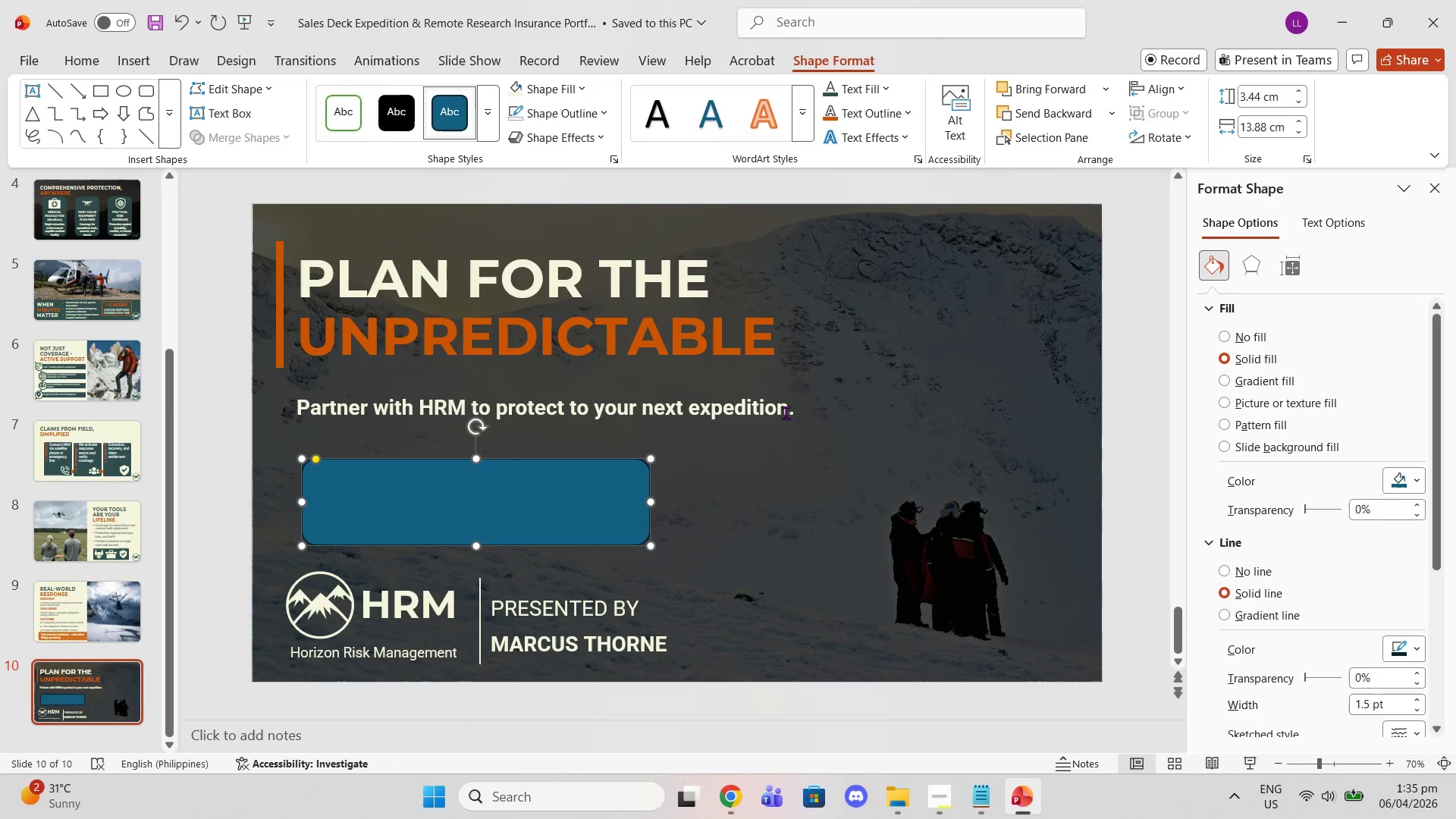 
left_click([784, 413])
 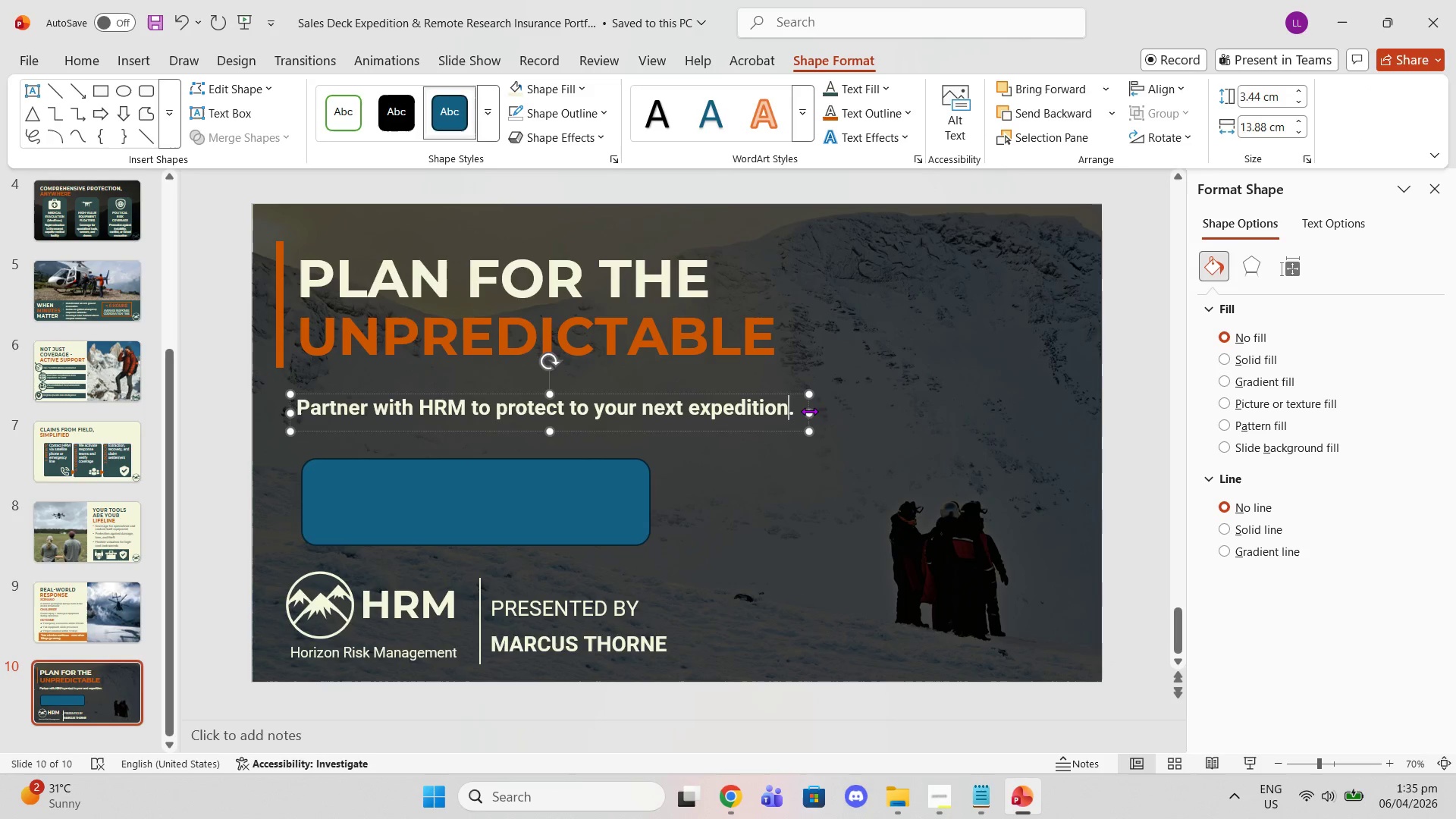 
left_click_drag(start_coordinate=[809, 411], to_coordinate=[648, 410])
 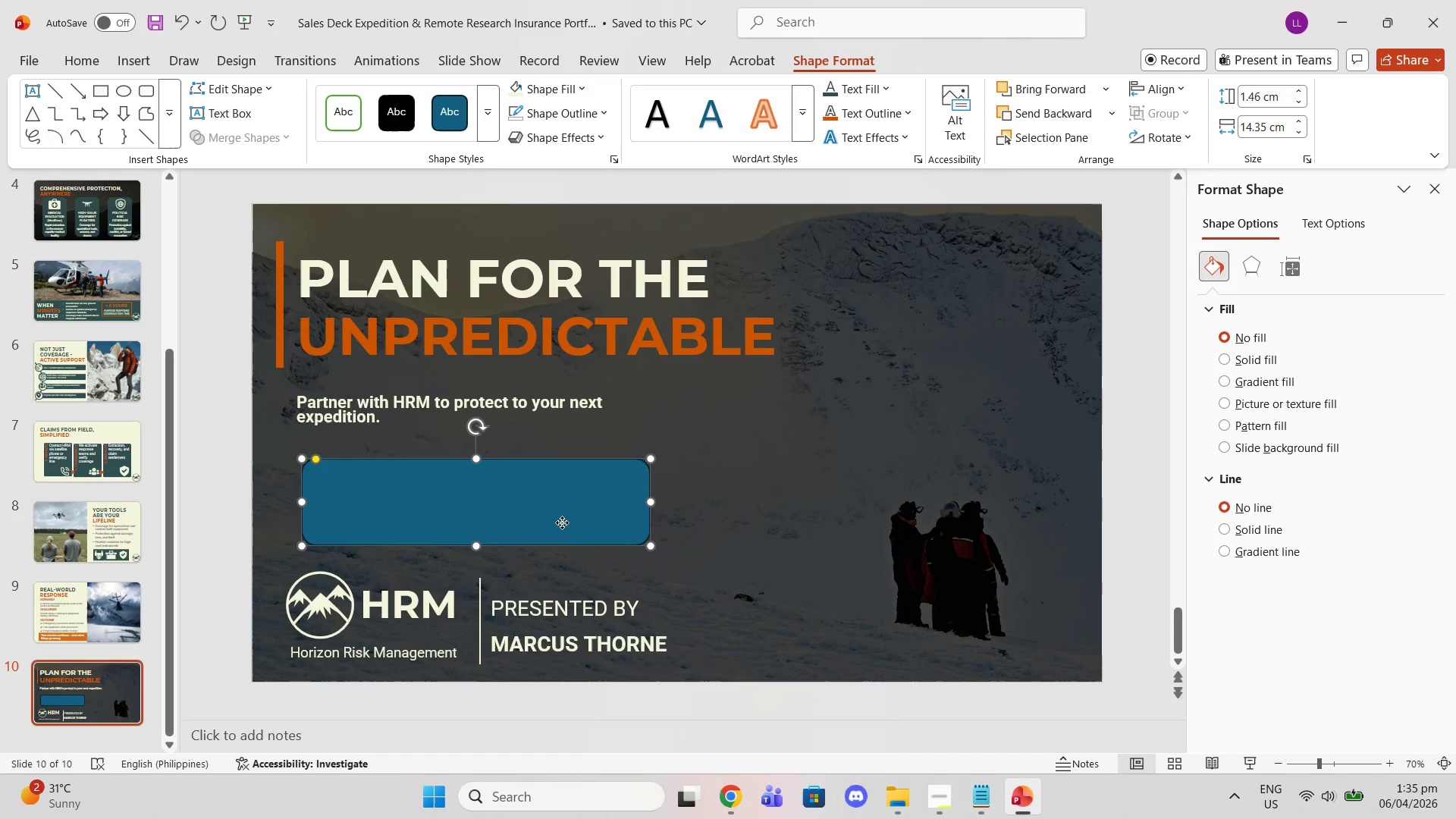 
left_click([562, 522])
 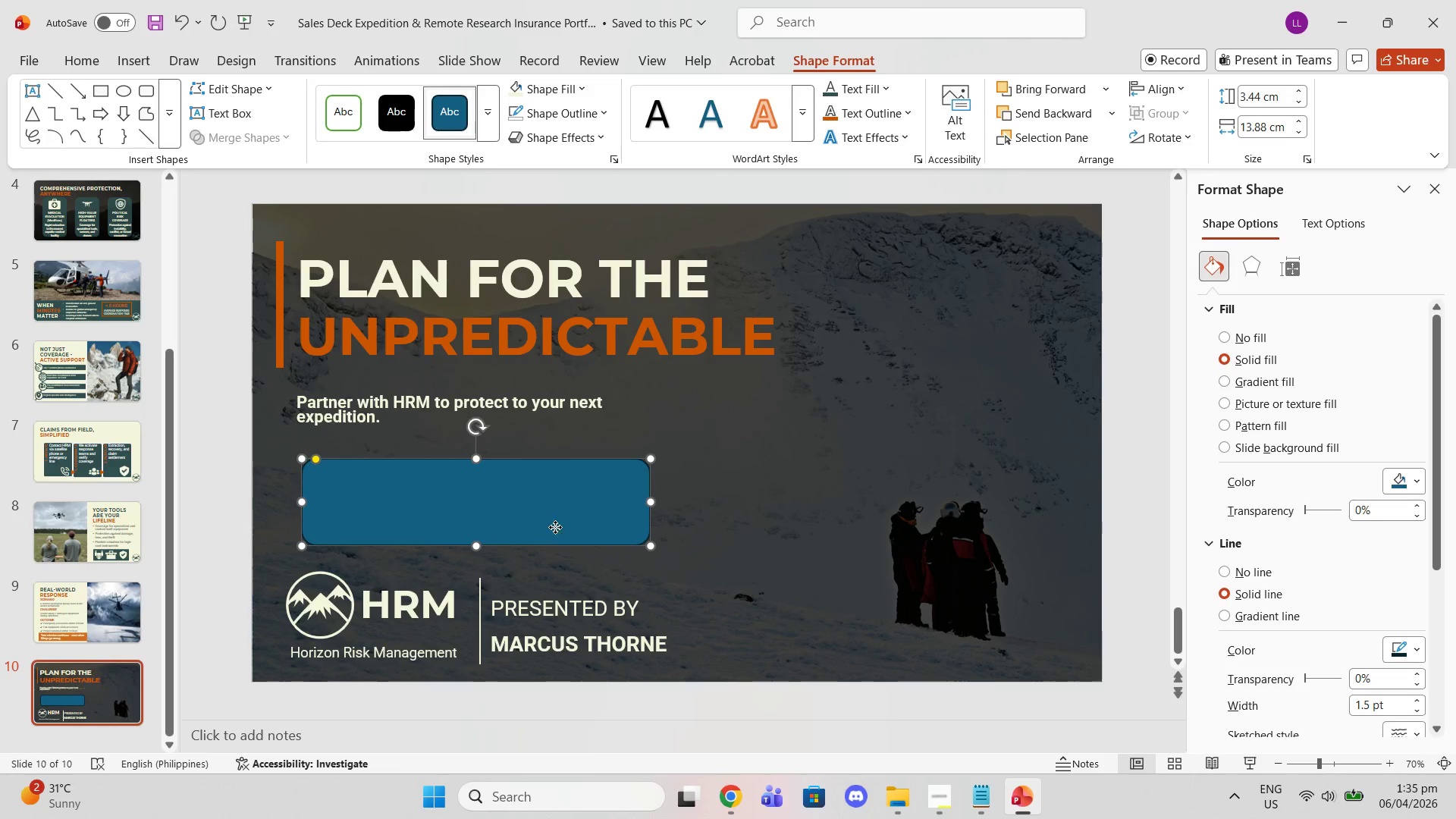 
left_click_drag(start_coordinate=[555, 527], to_coordinate=[547, 527])
 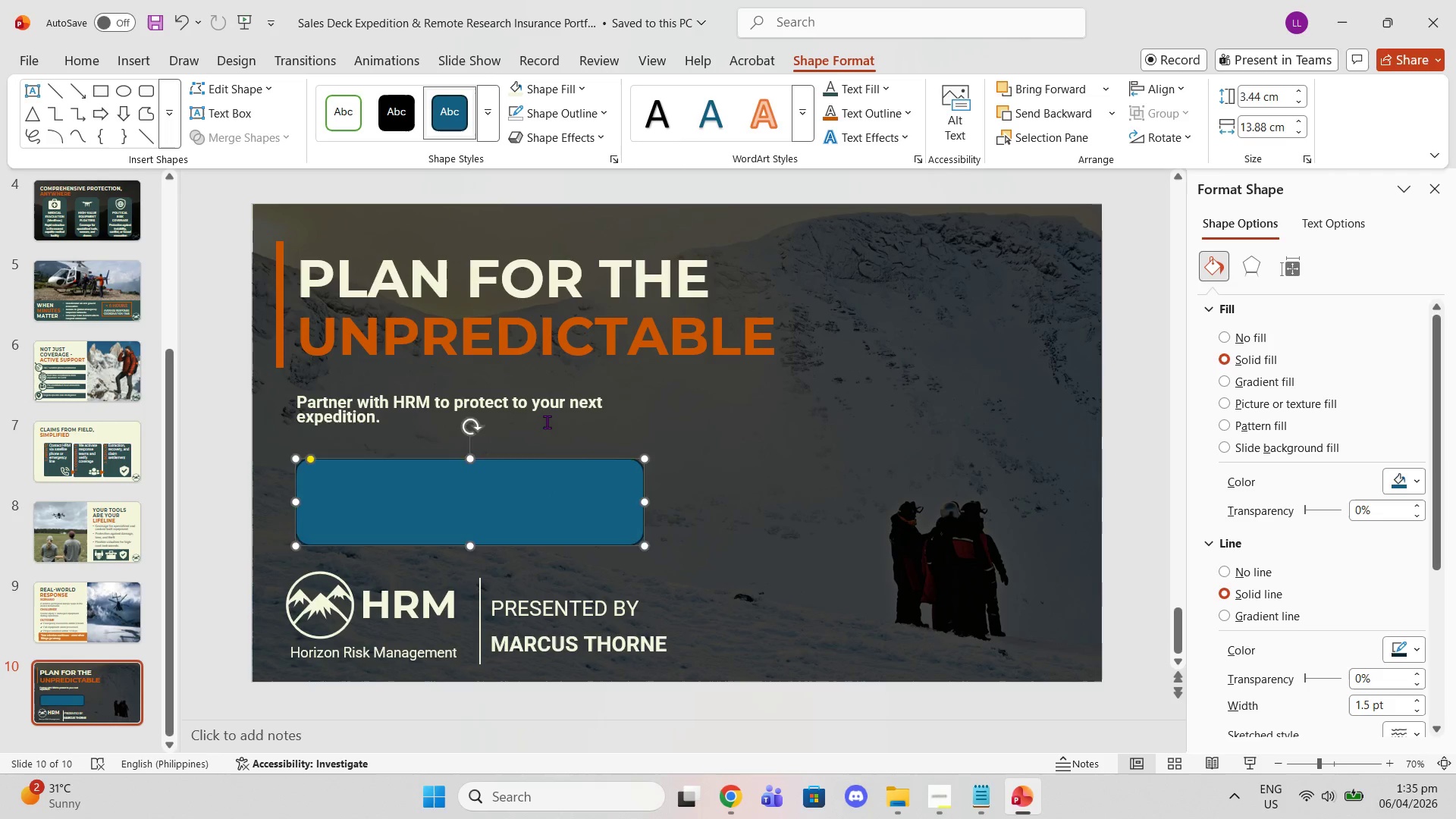 
left_click([547, 422])
 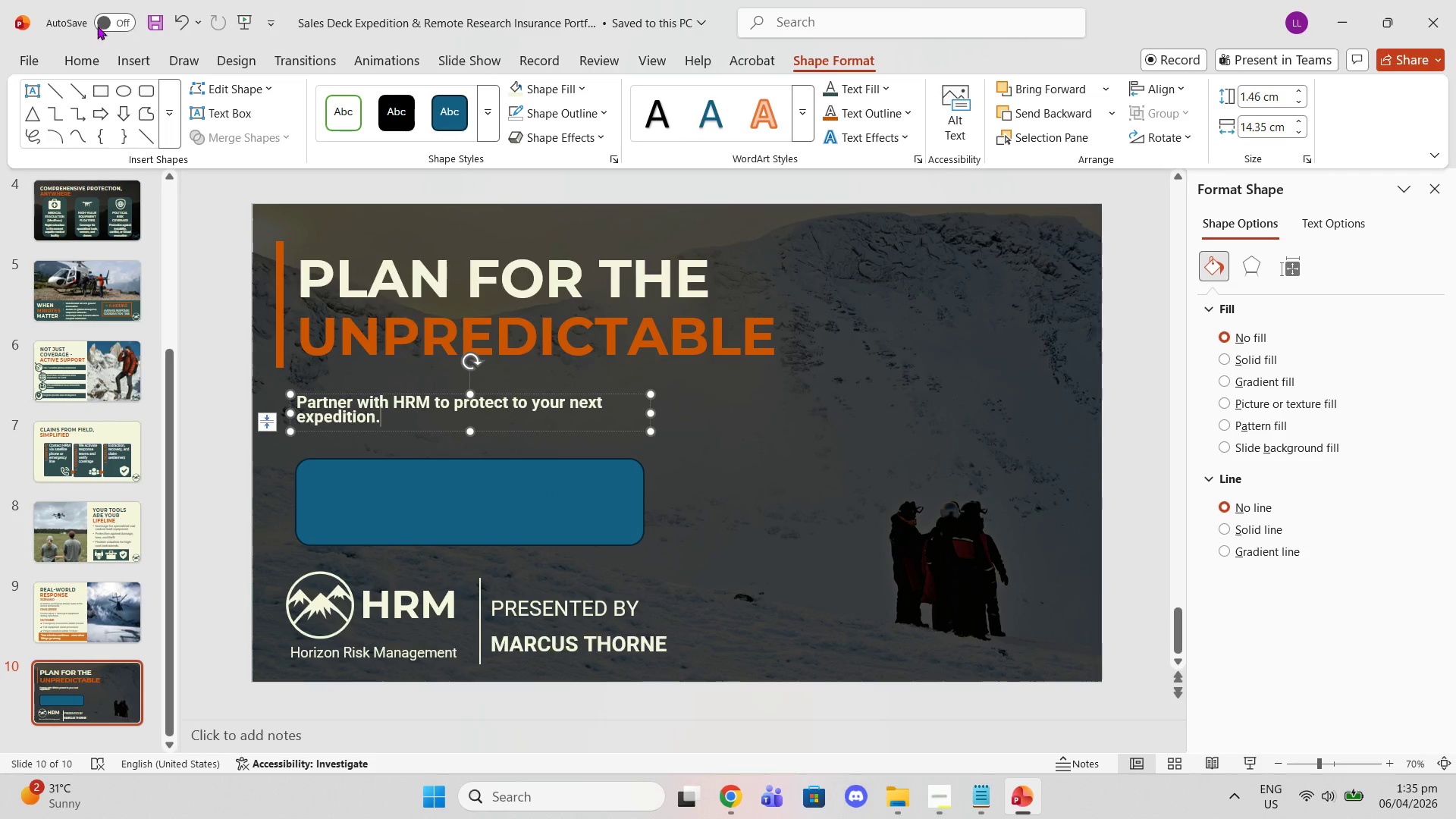 
left_click([72, 55])
 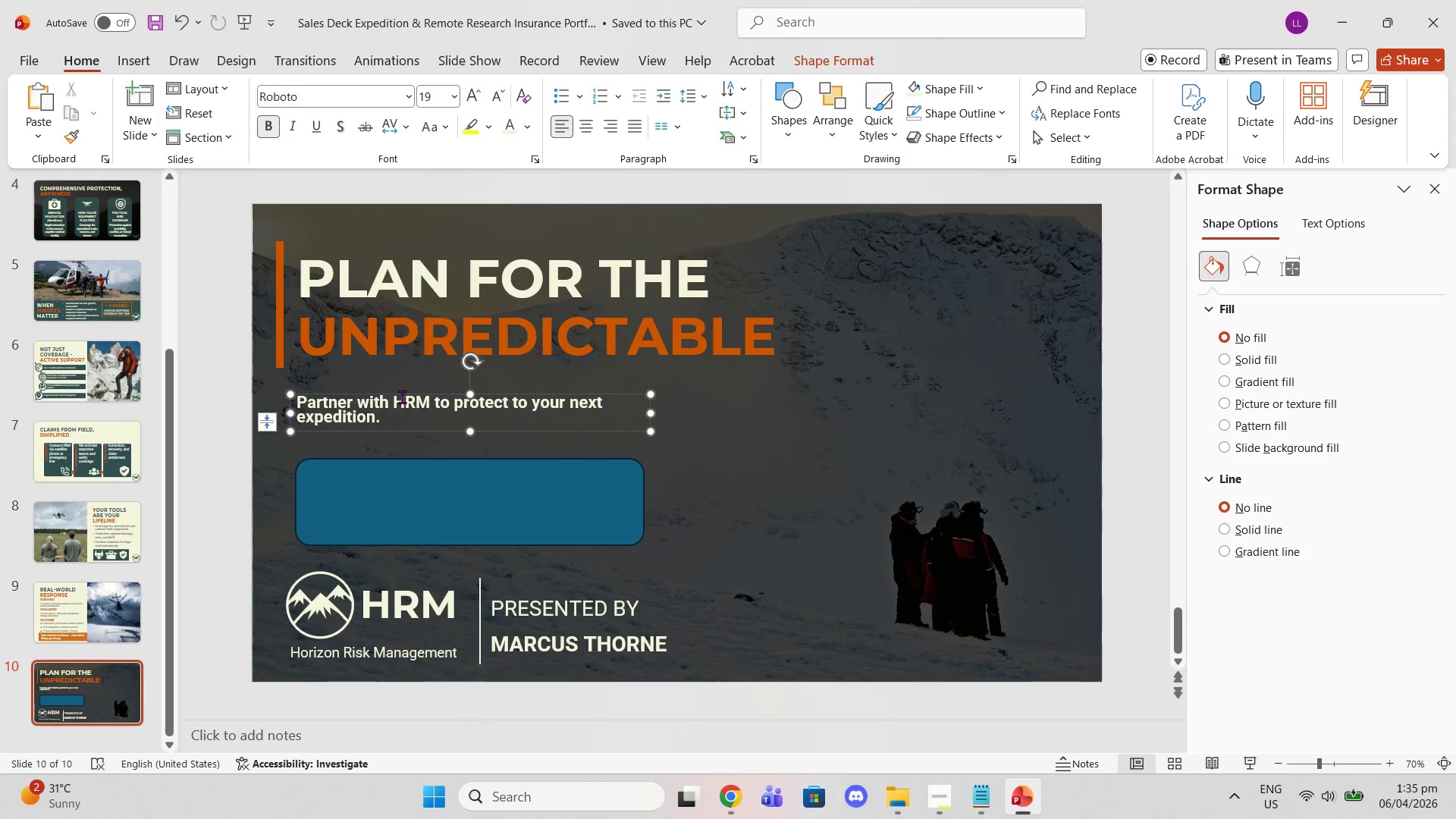 
left_click([397, 391])
 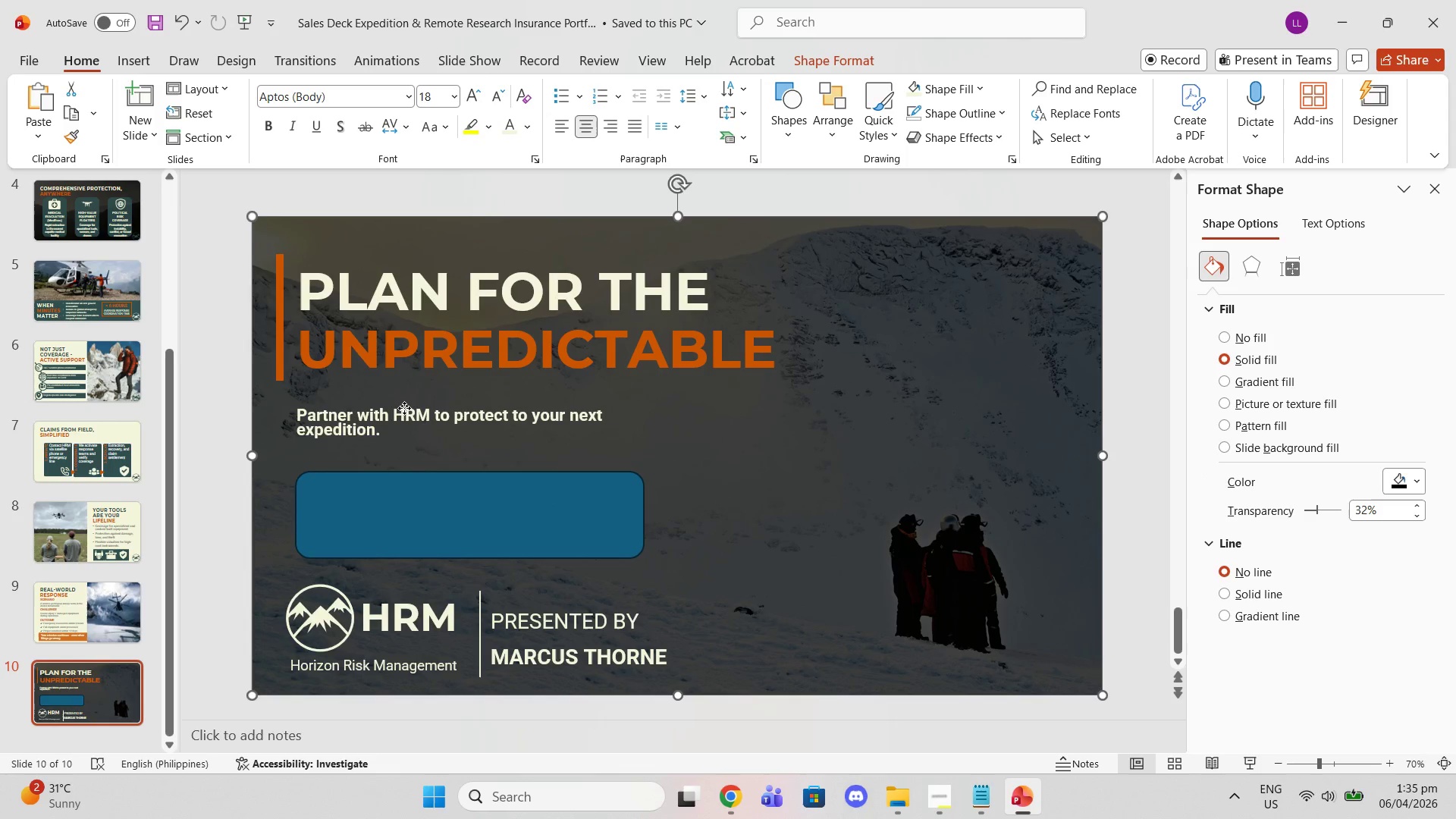 
left_click([404, 408])
 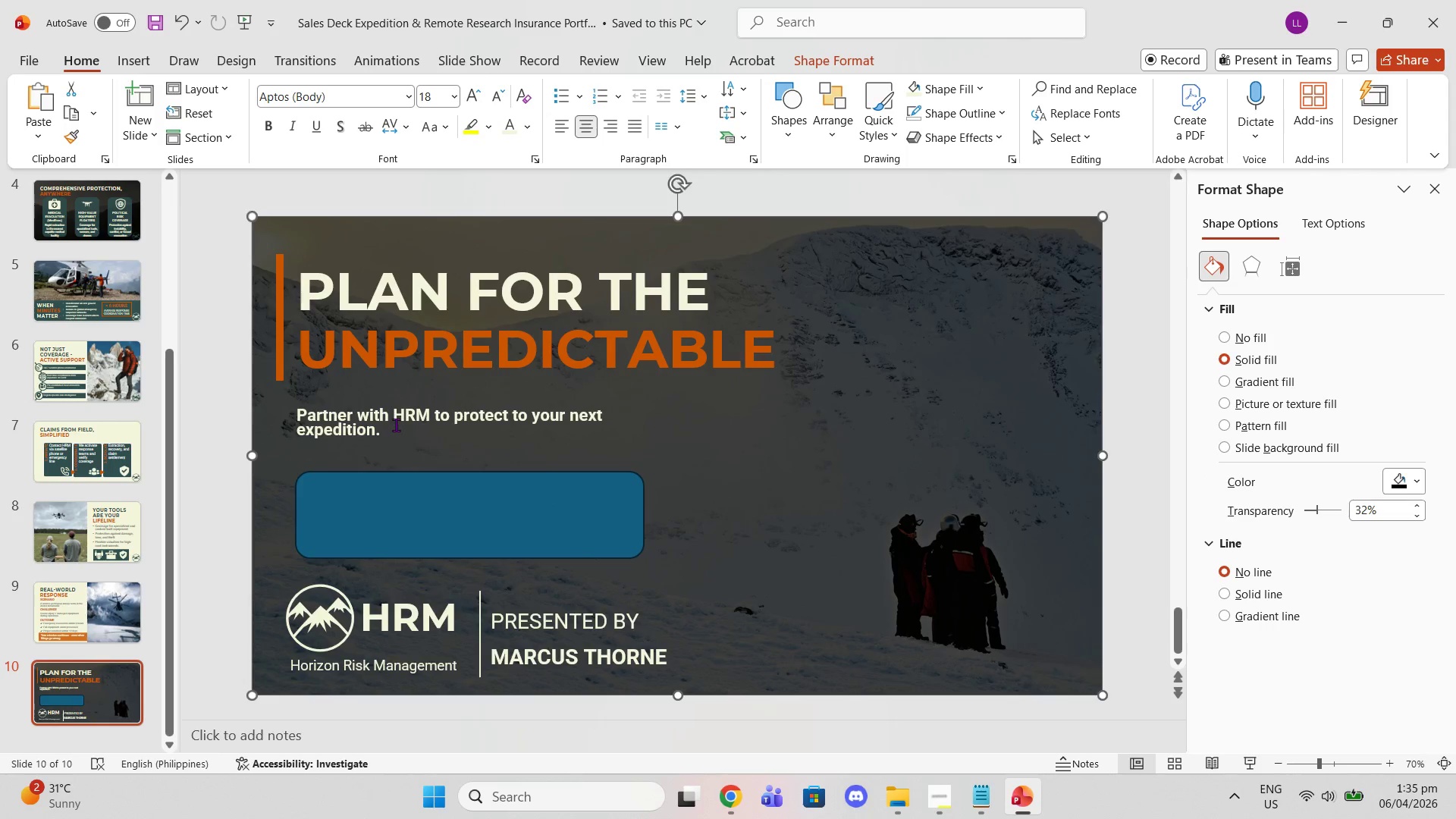 
left_click([396, 425])
 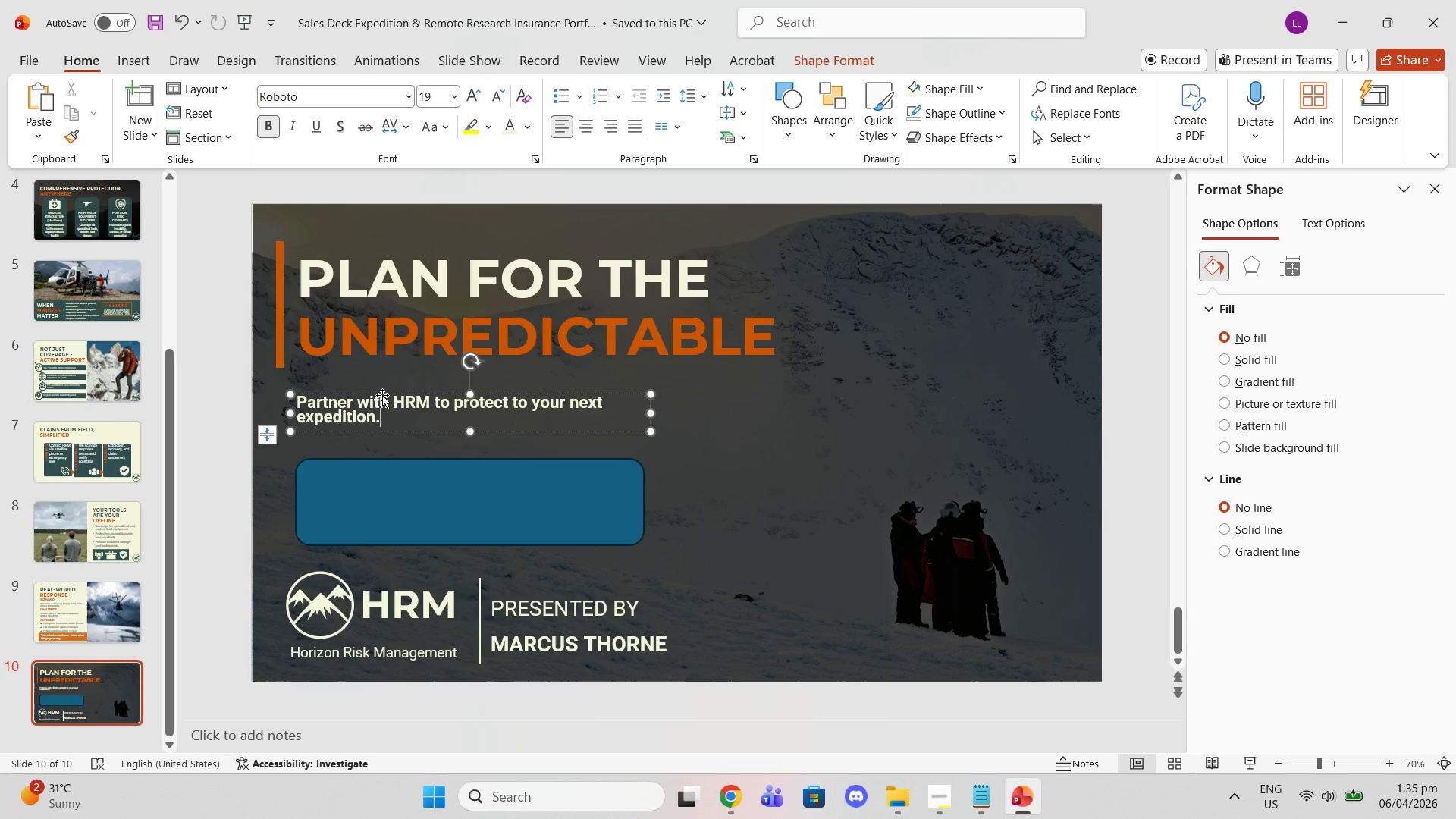 
left_click([382, 395])
 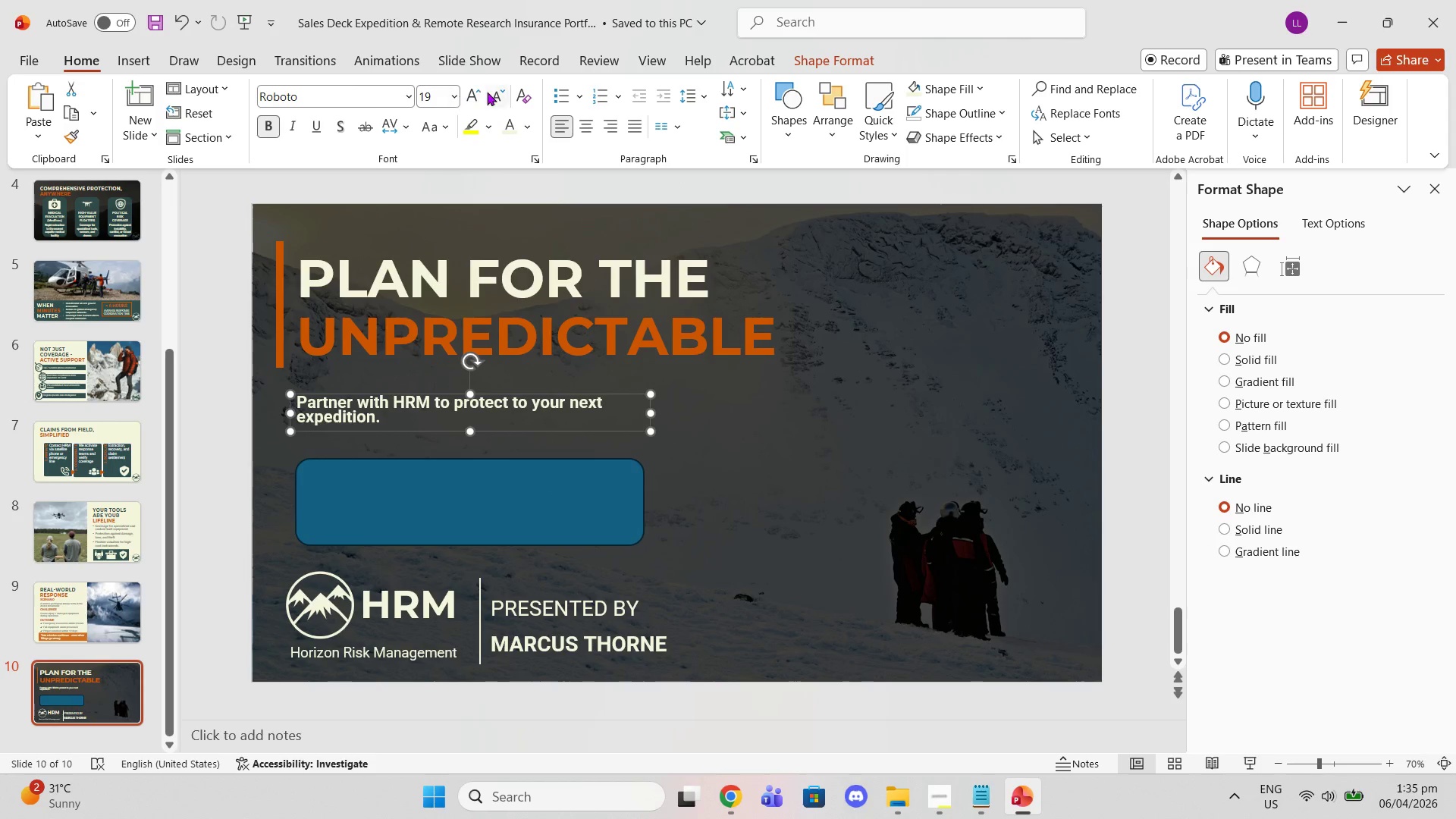 
left_click([470, 96])
 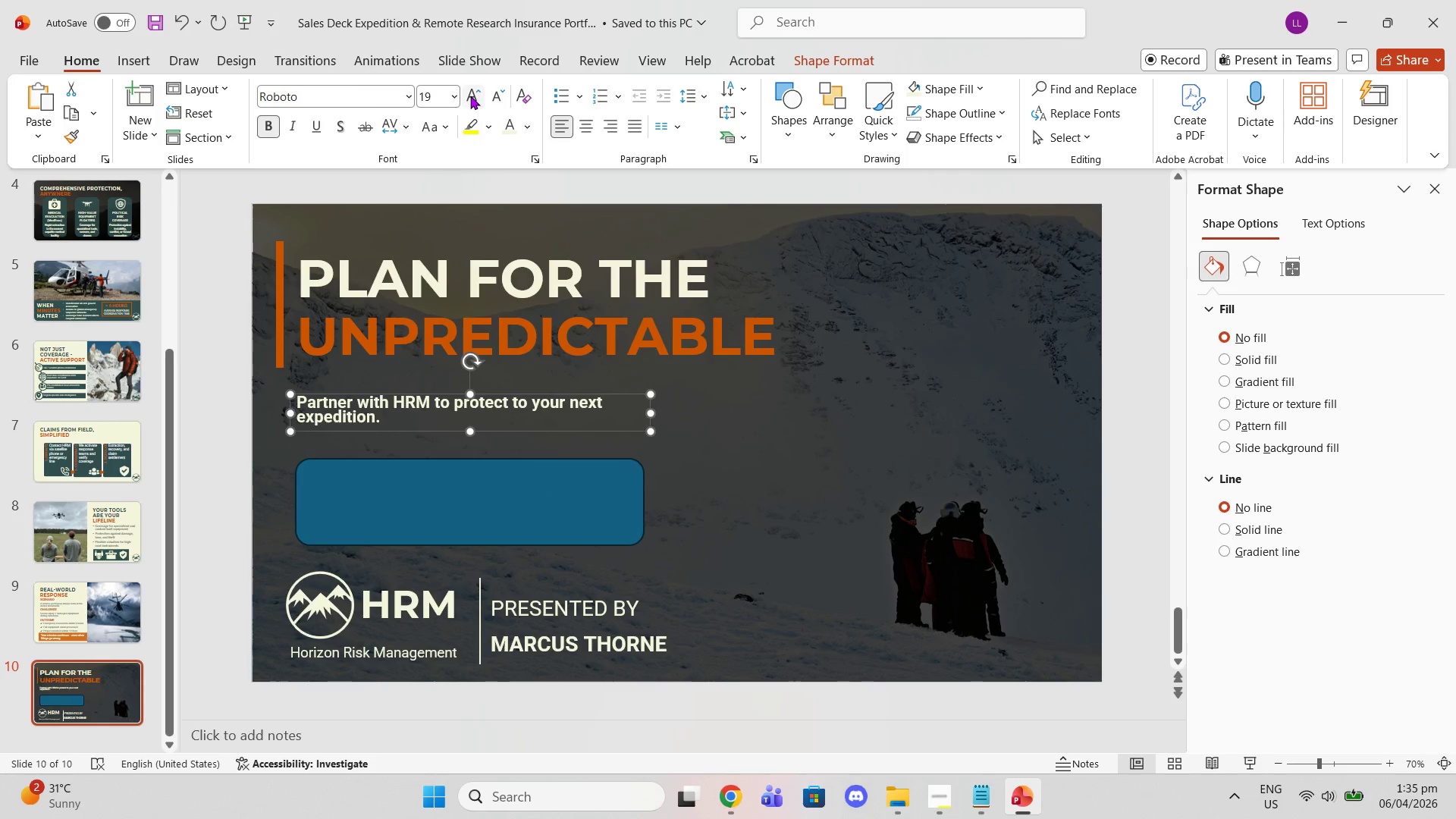 
left_click([470, 96])
 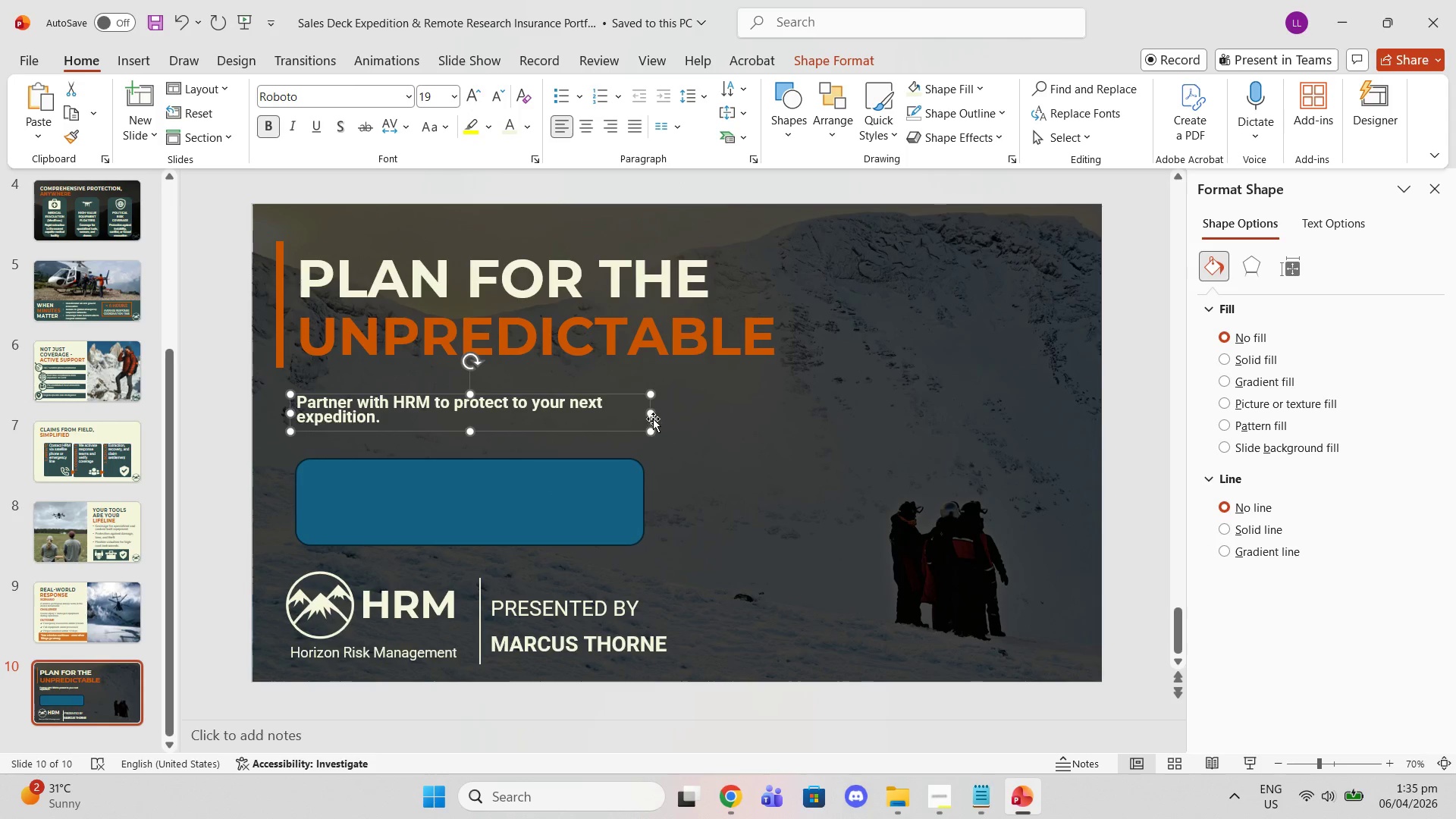 
left_click_drag(start_coordinate=[653, 417], to_coordinate=[695, 421])
 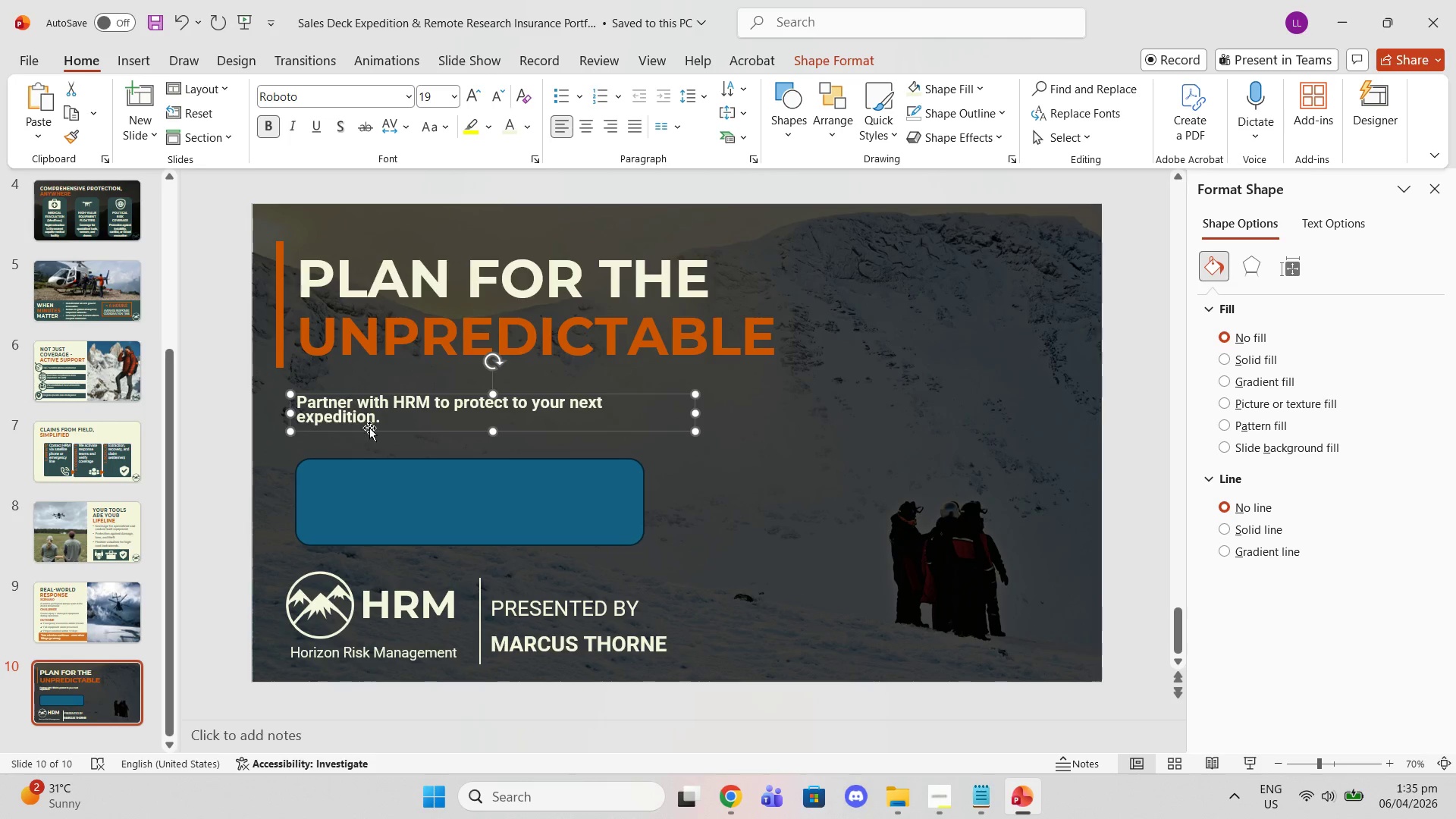 
left_click_drag(start_coordinate=[381, 422], to_coordinate=[304, 393])
 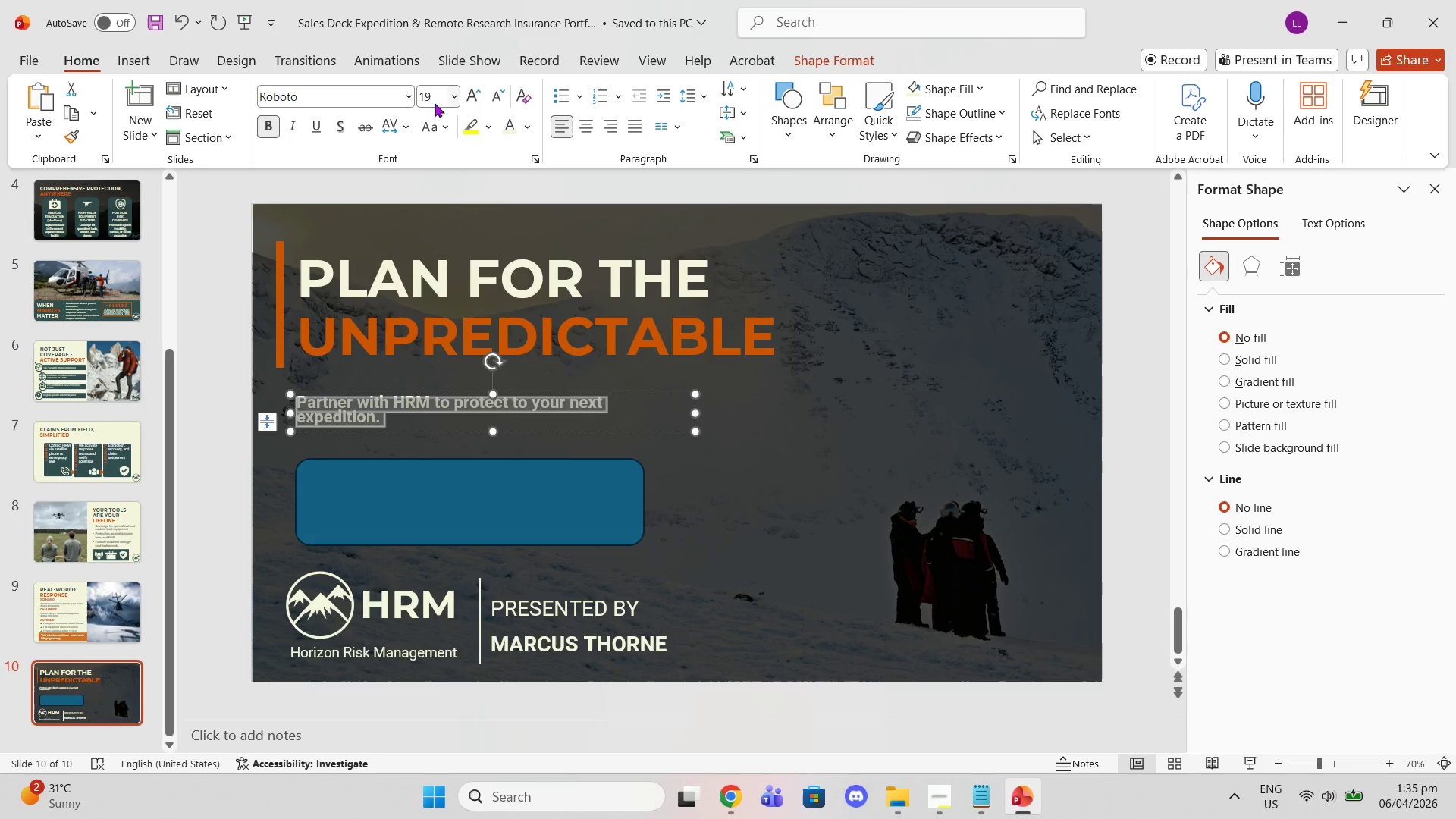 
left_click([428, 100])
 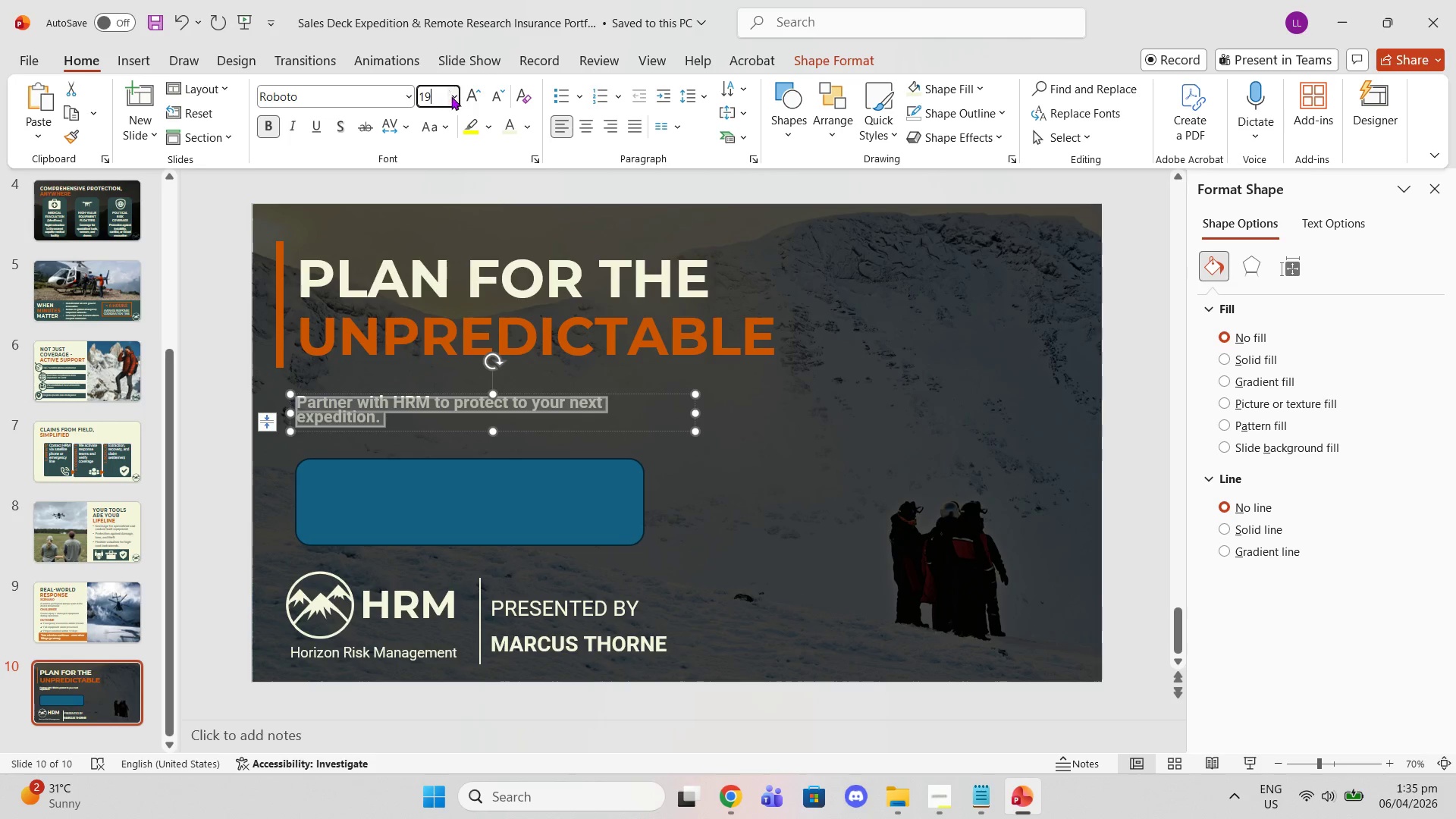 
double_click([451, 96])
 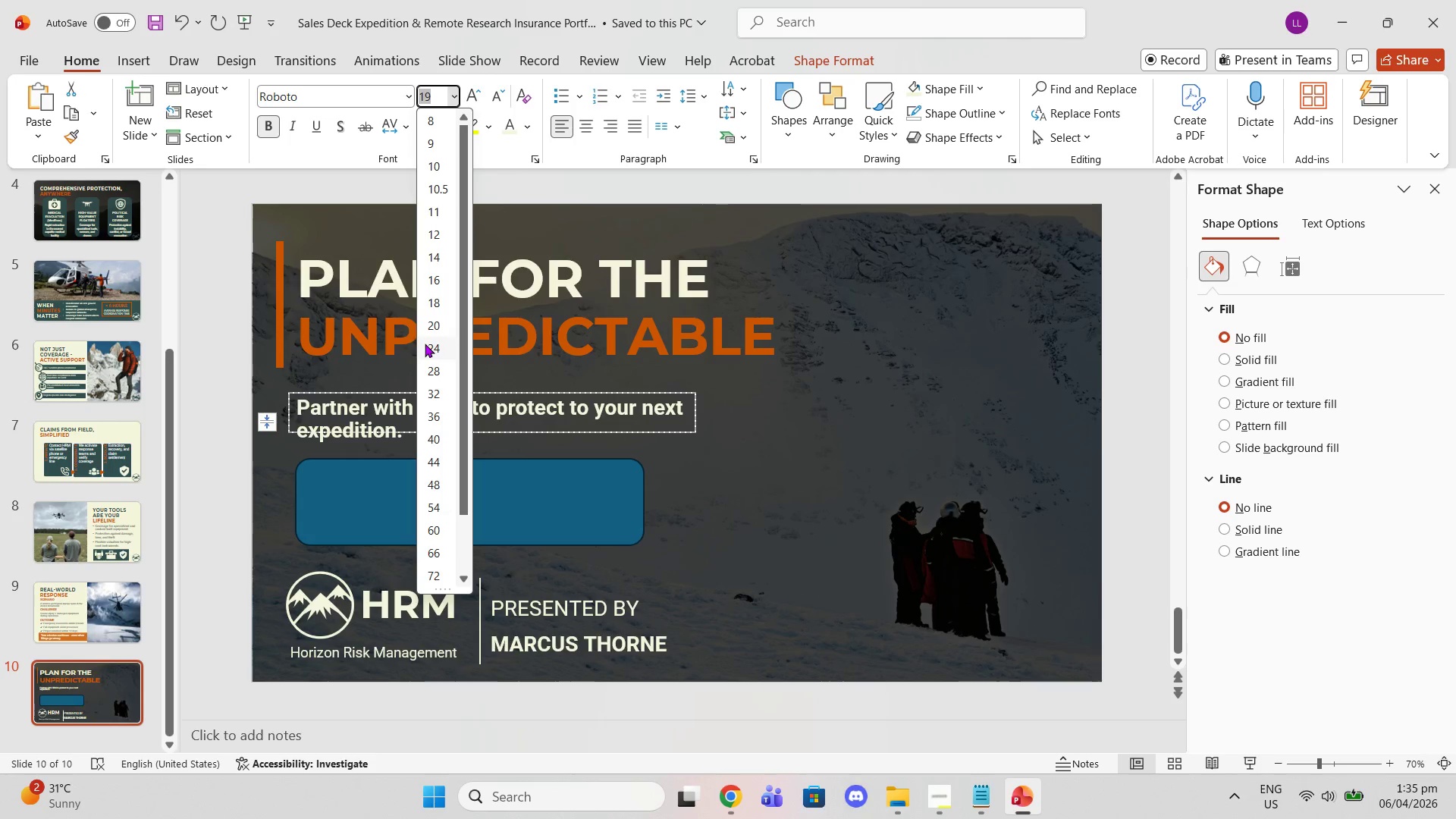 
left_click([433, 377])
 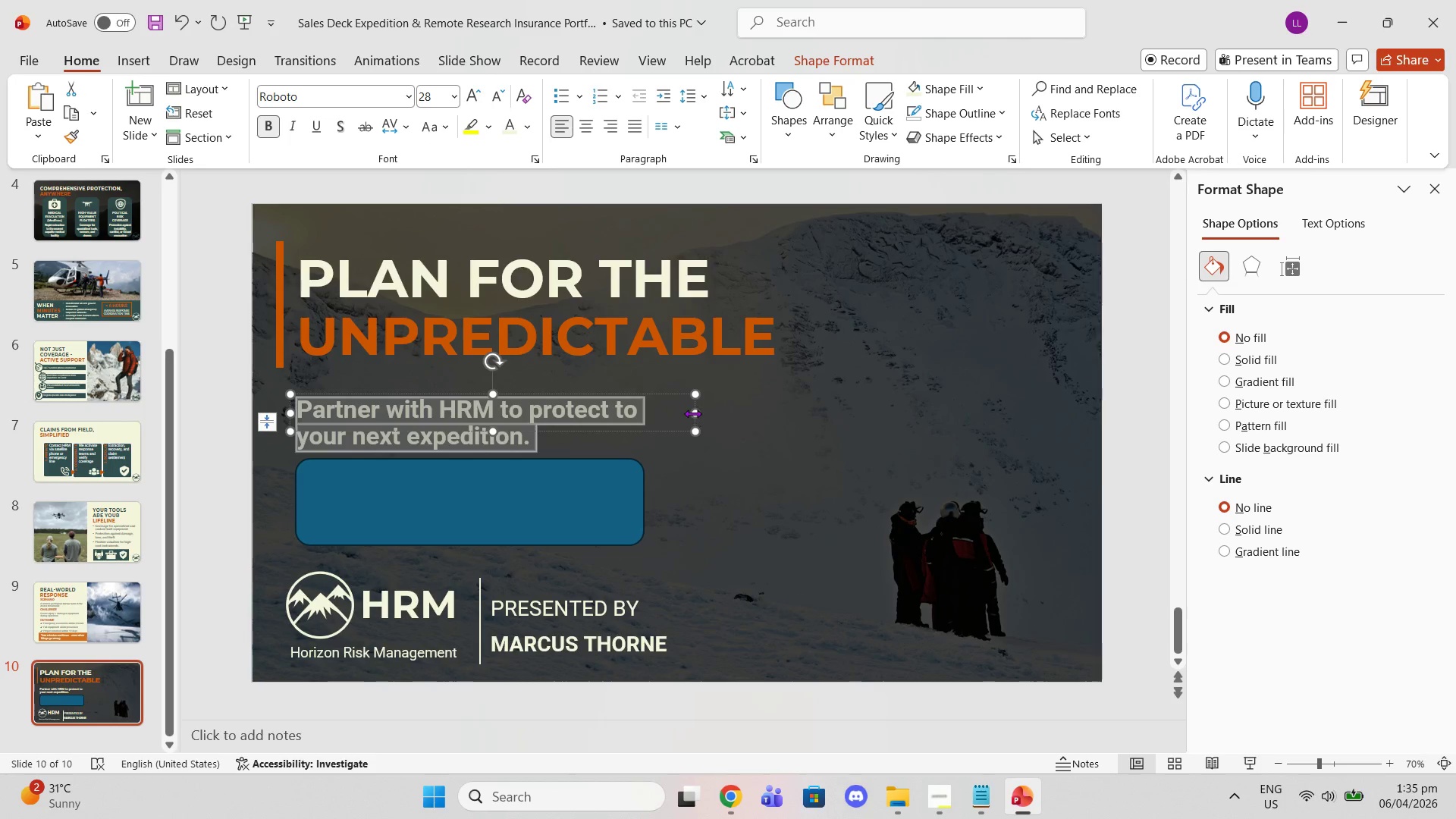 
left_click_drag(start_coordinate=[692, 413], to_coordinate=[752, 412])
 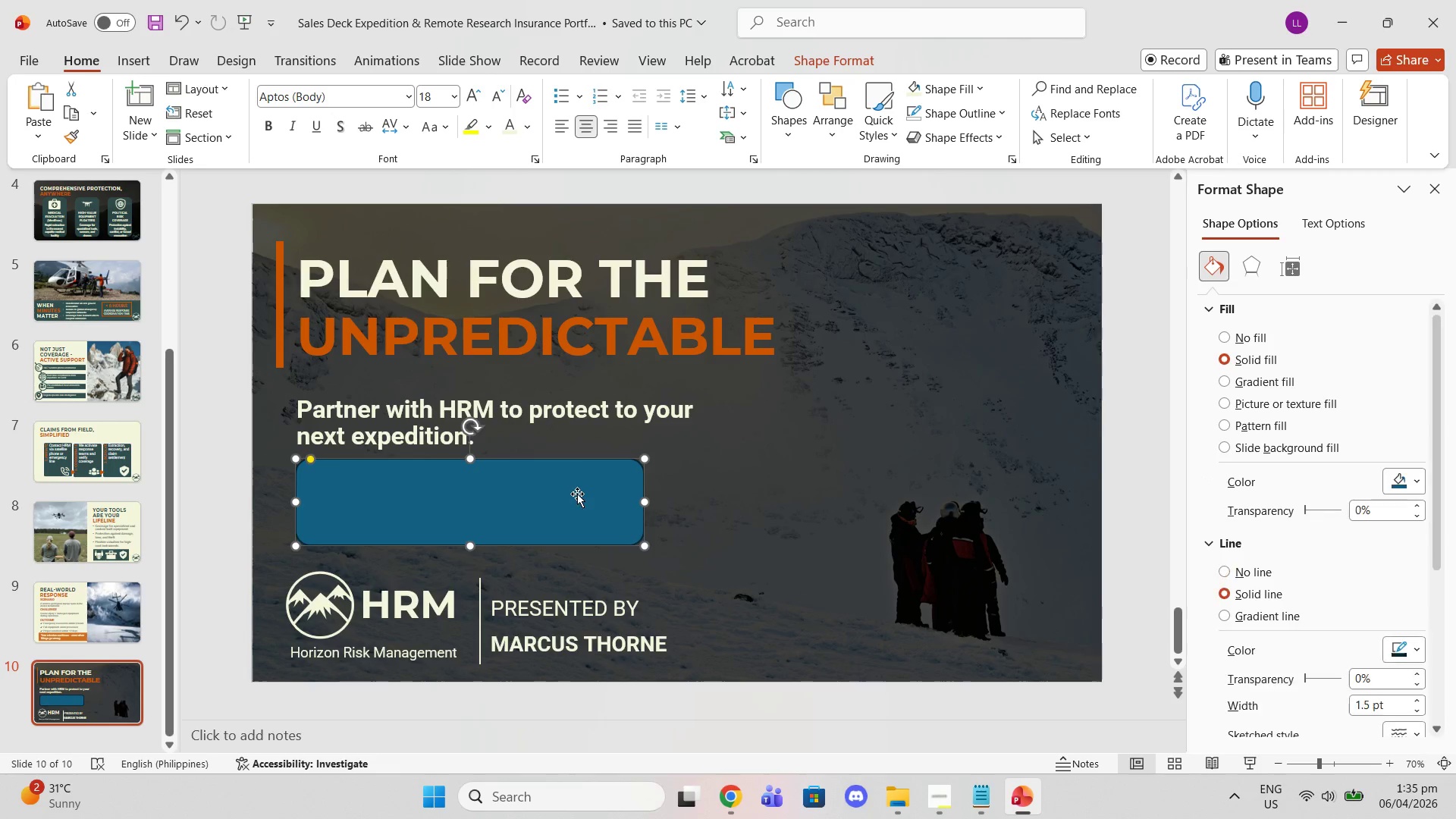 
left_click_drag(start_coordinate=[574, 494], to_coordinate=[569, 499])
 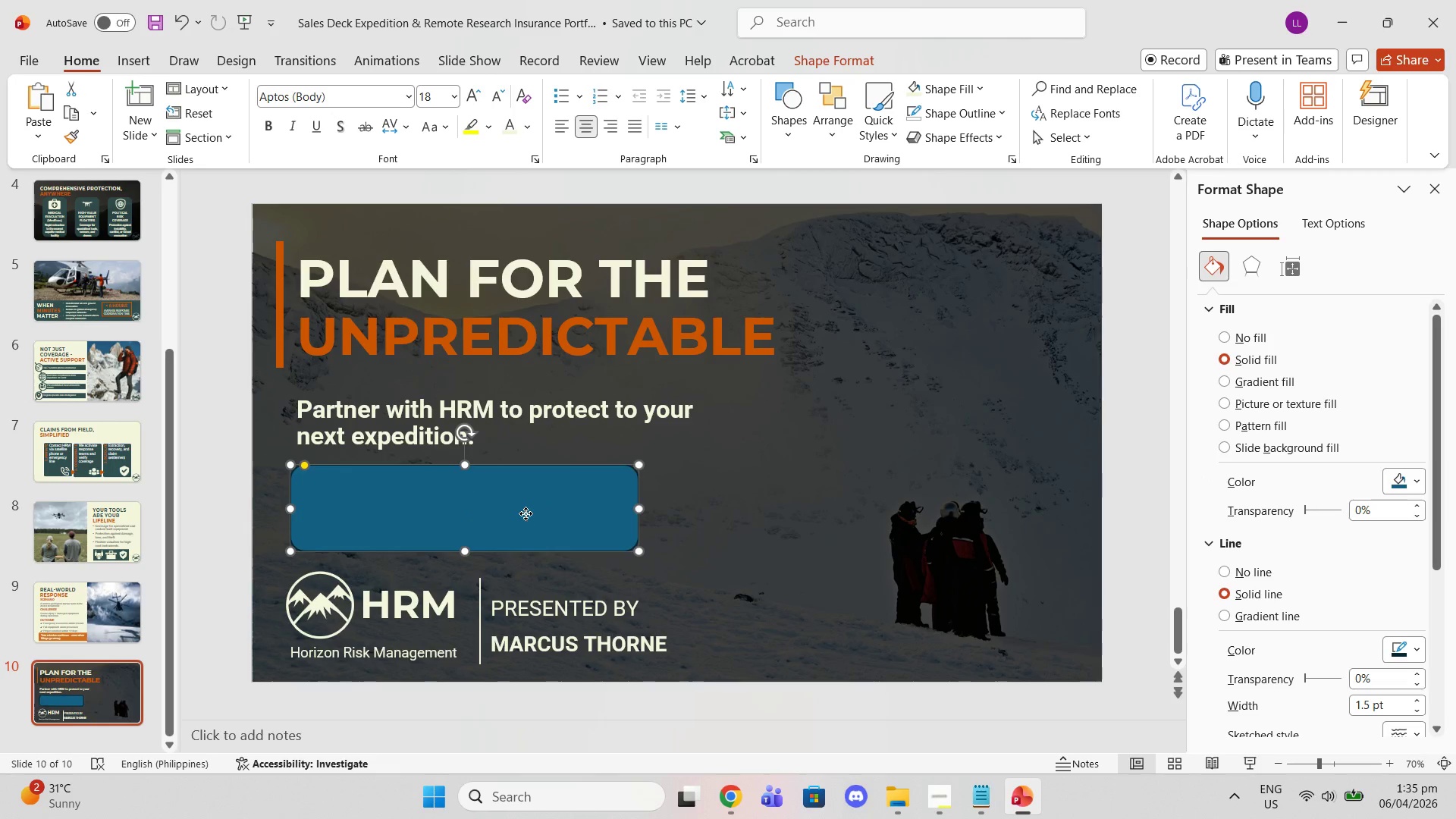 
left_click([526, 513])
 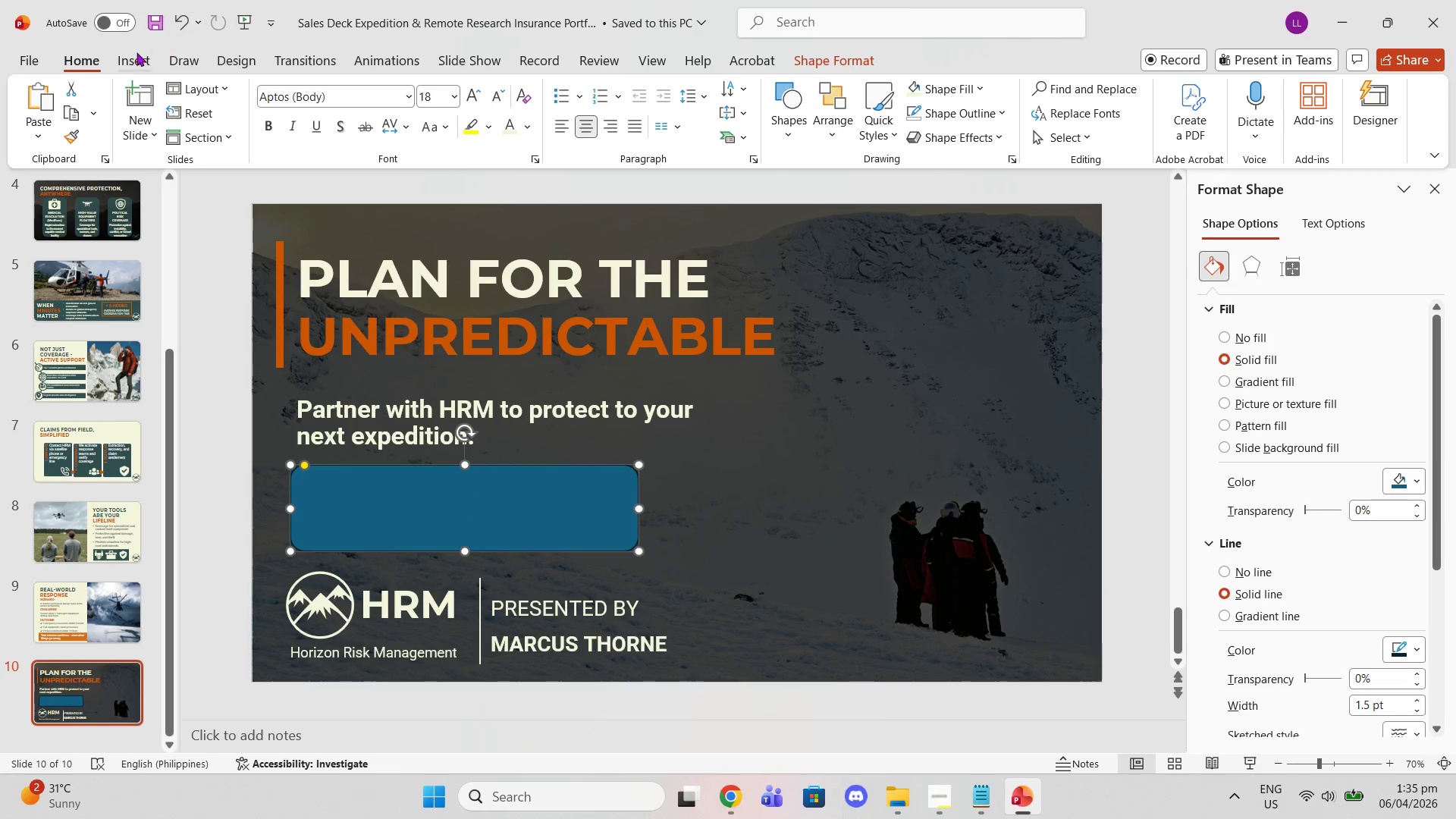 
left_click([111, 62])
 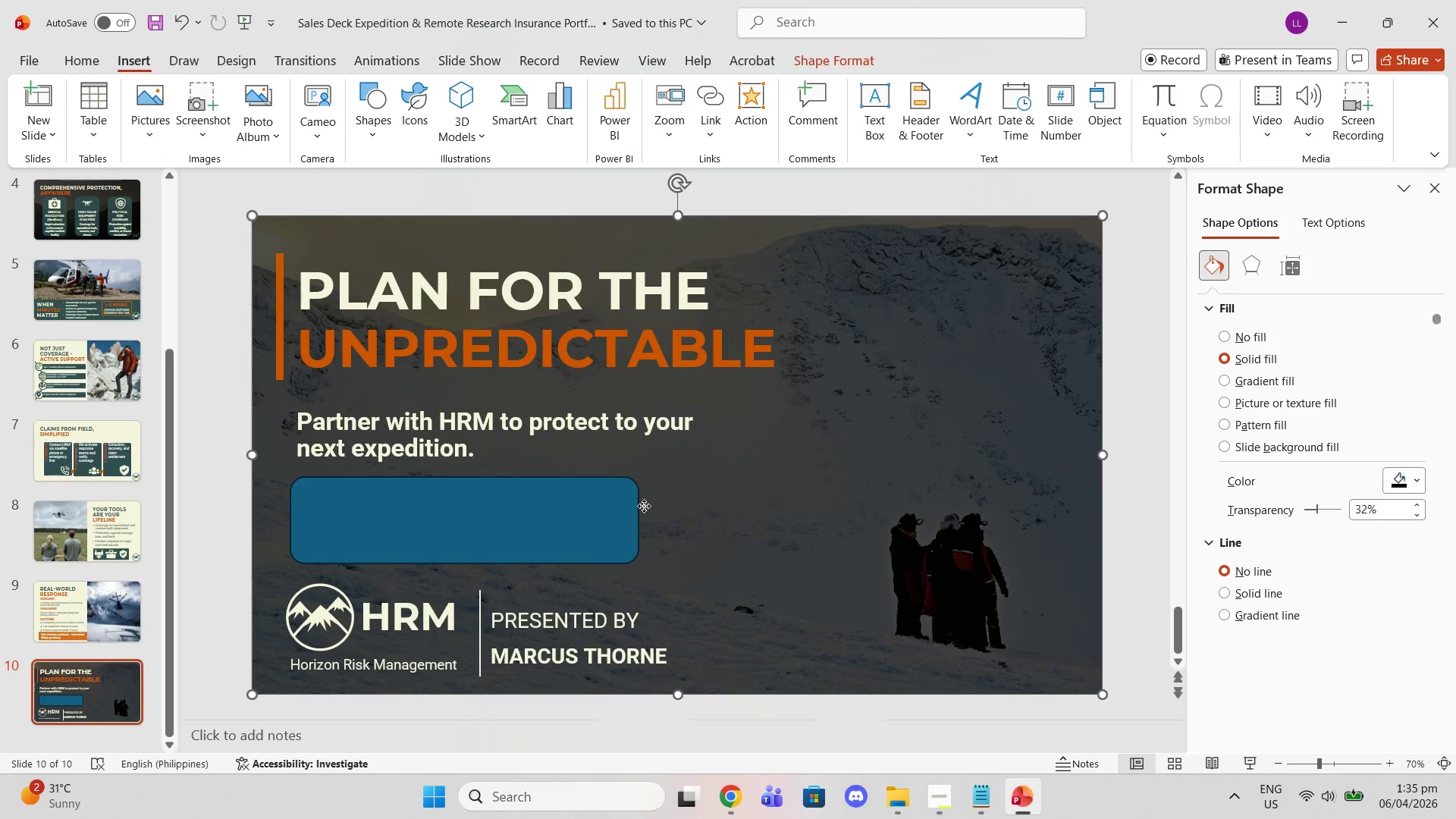 
left_click([626, 523])
 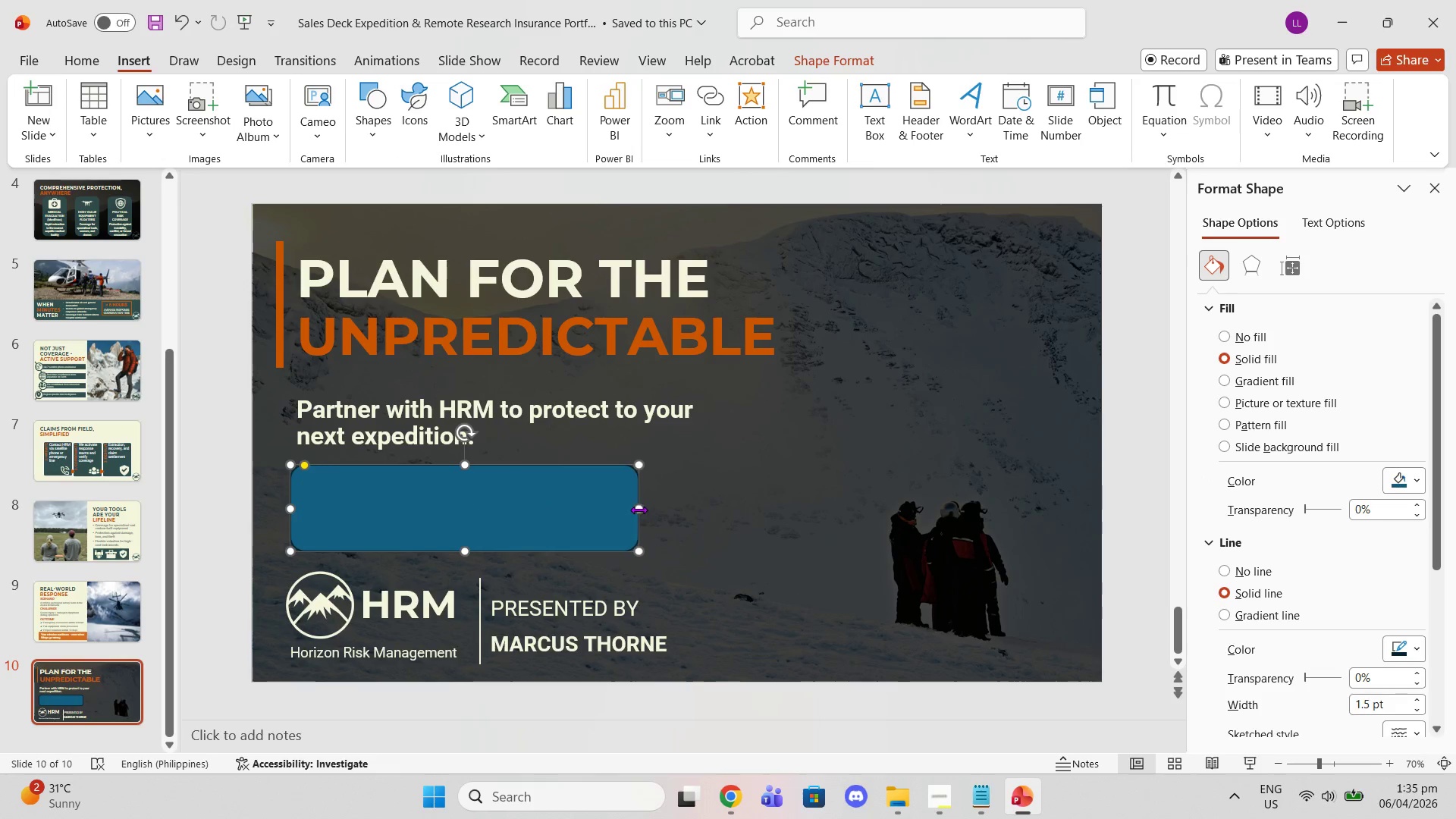 
left_click_drag(start_coordinate=[639, 510], to_coordinate=[670, 508])
 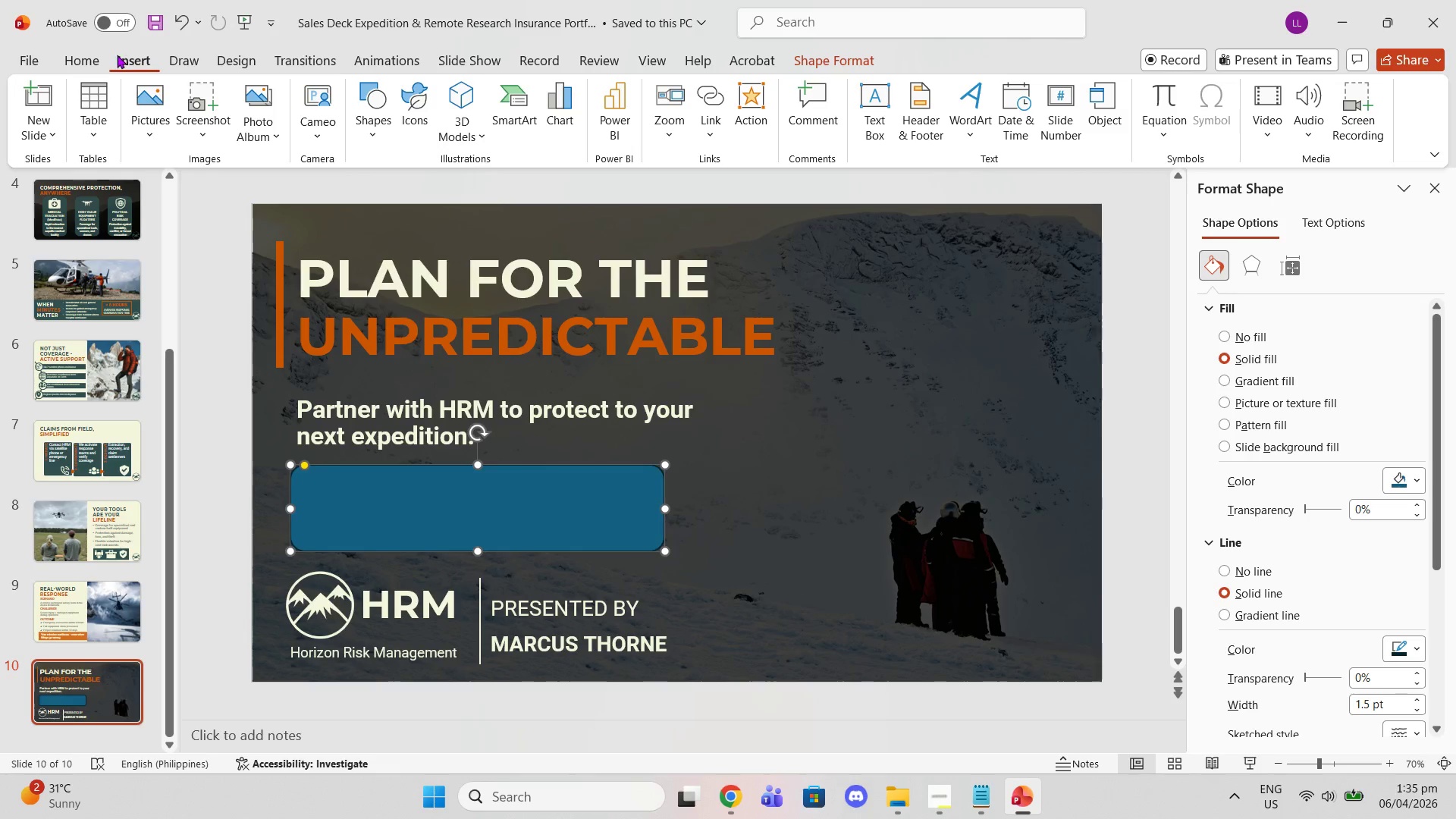 
left_click([93, 54])
 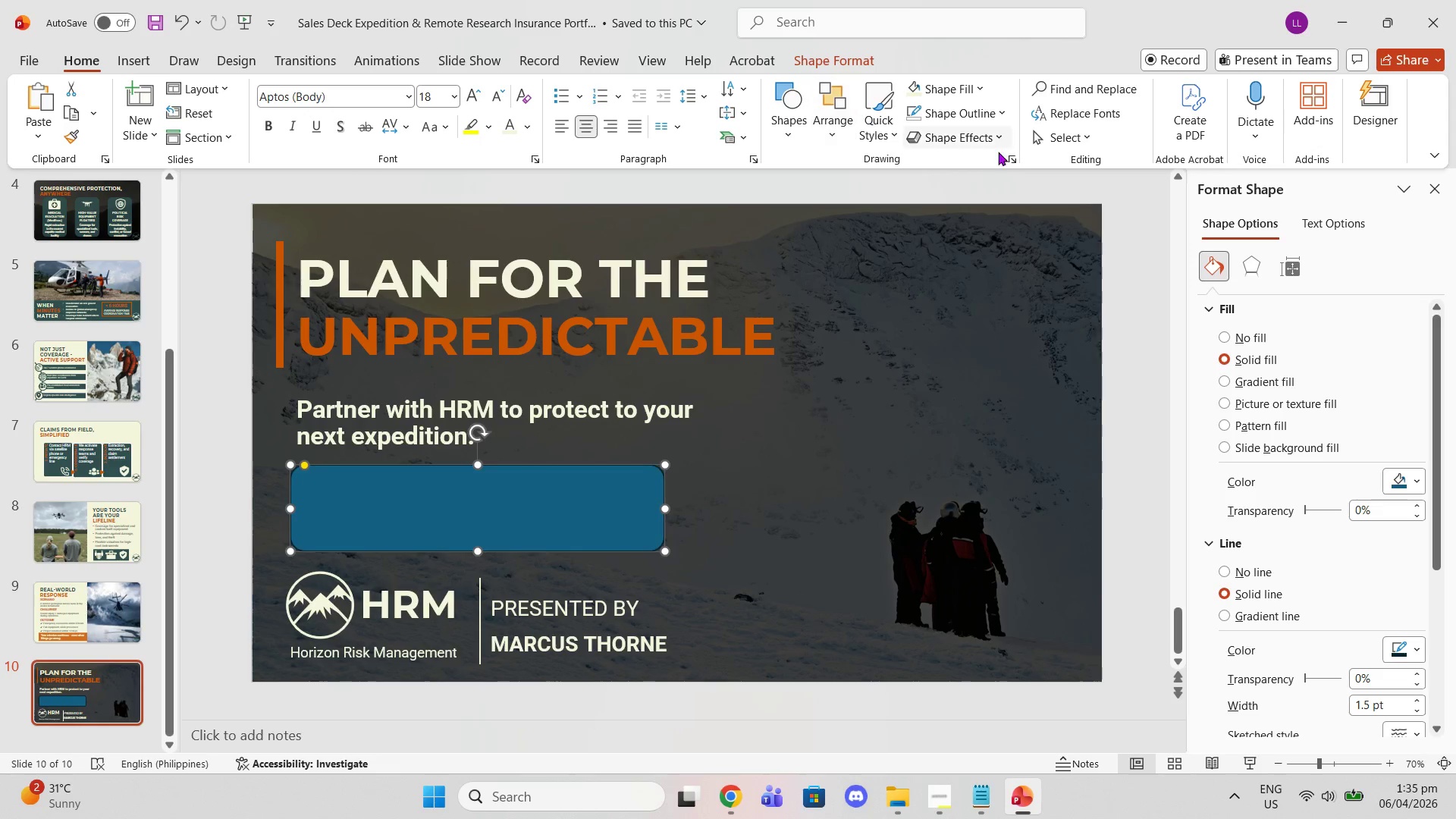 
wait(5.11)
 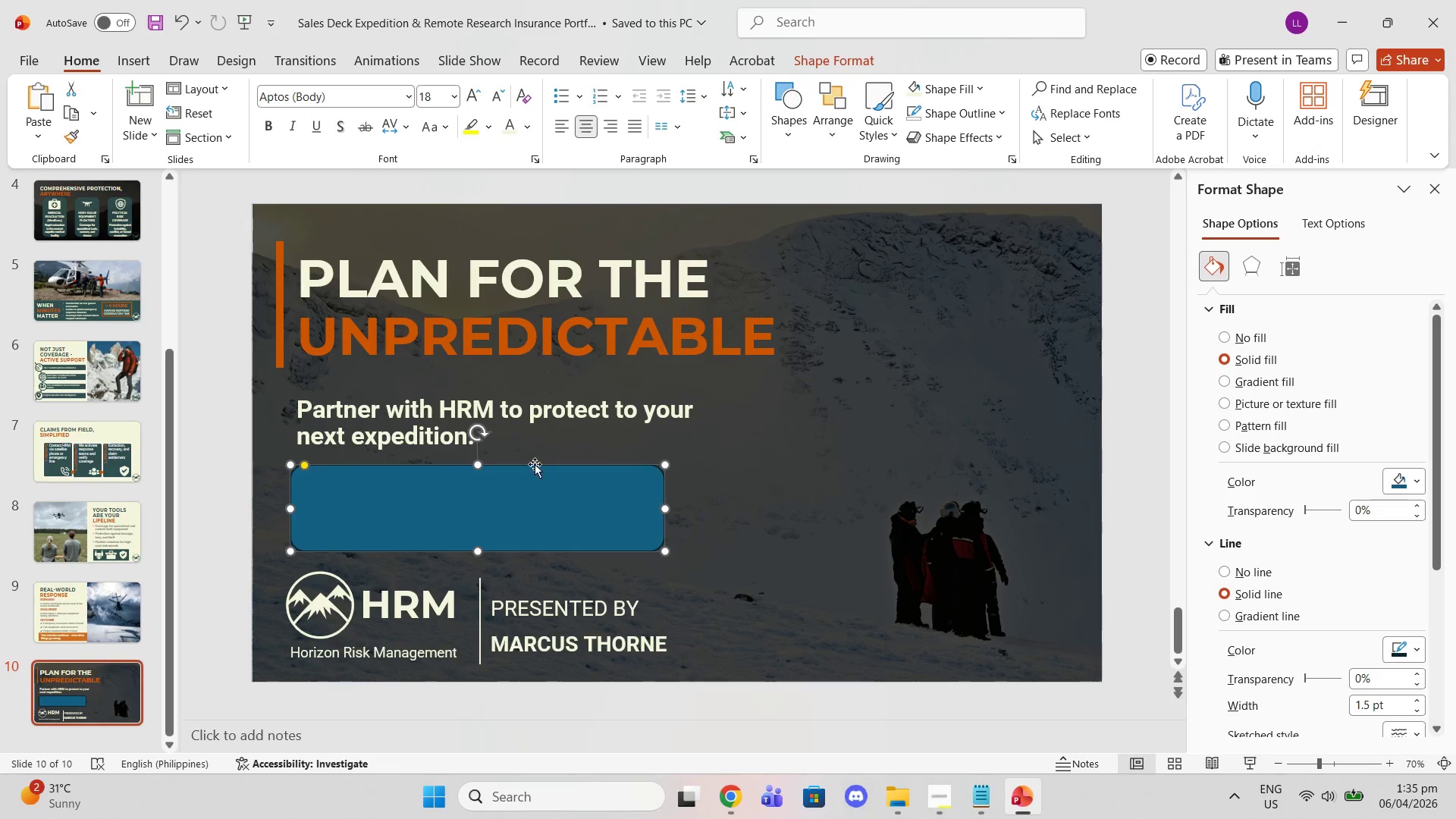 
left_click([1390, 475])
 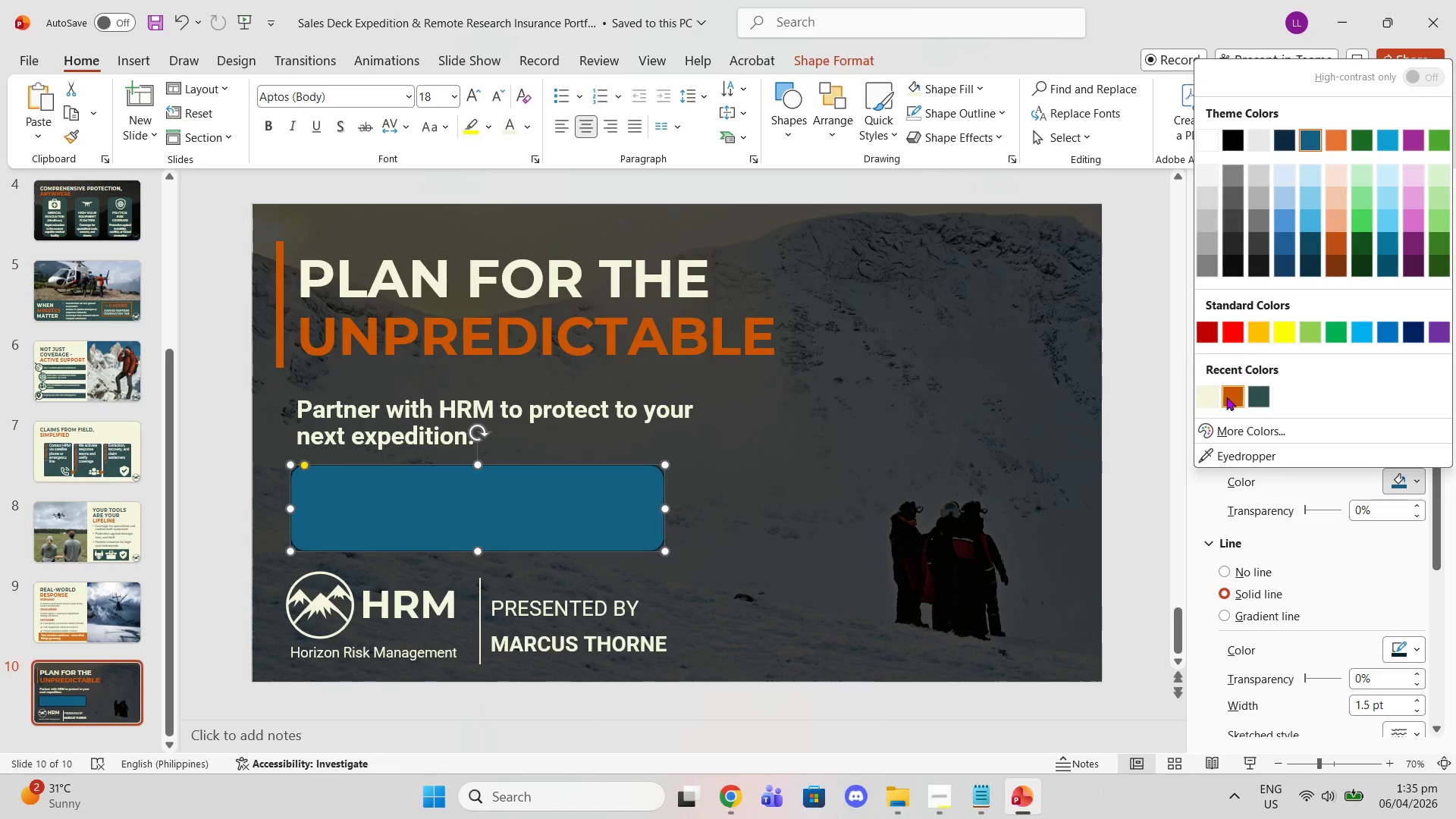 
left_click([1226, 397])
 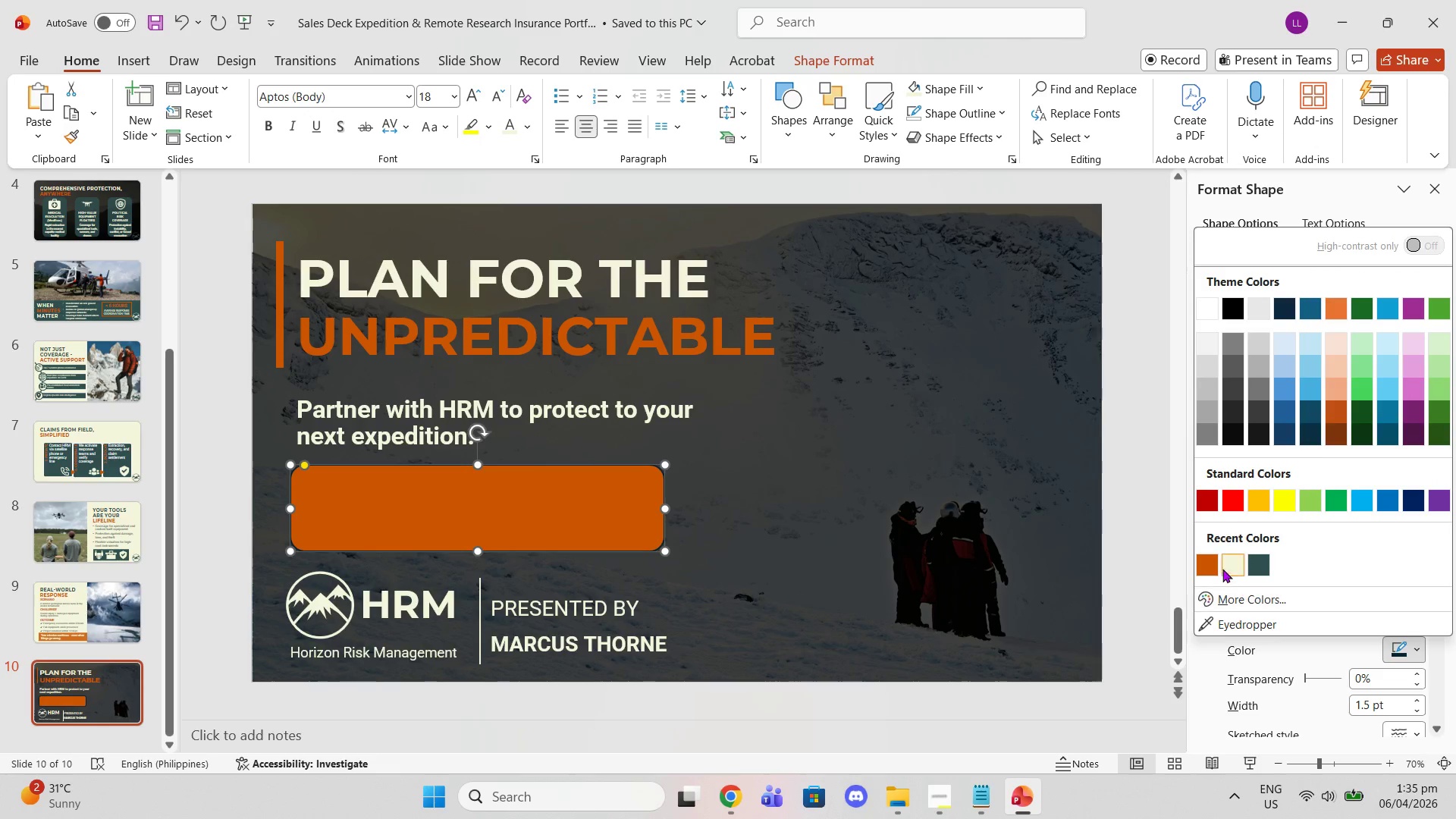 
left_click([1263, 657])
 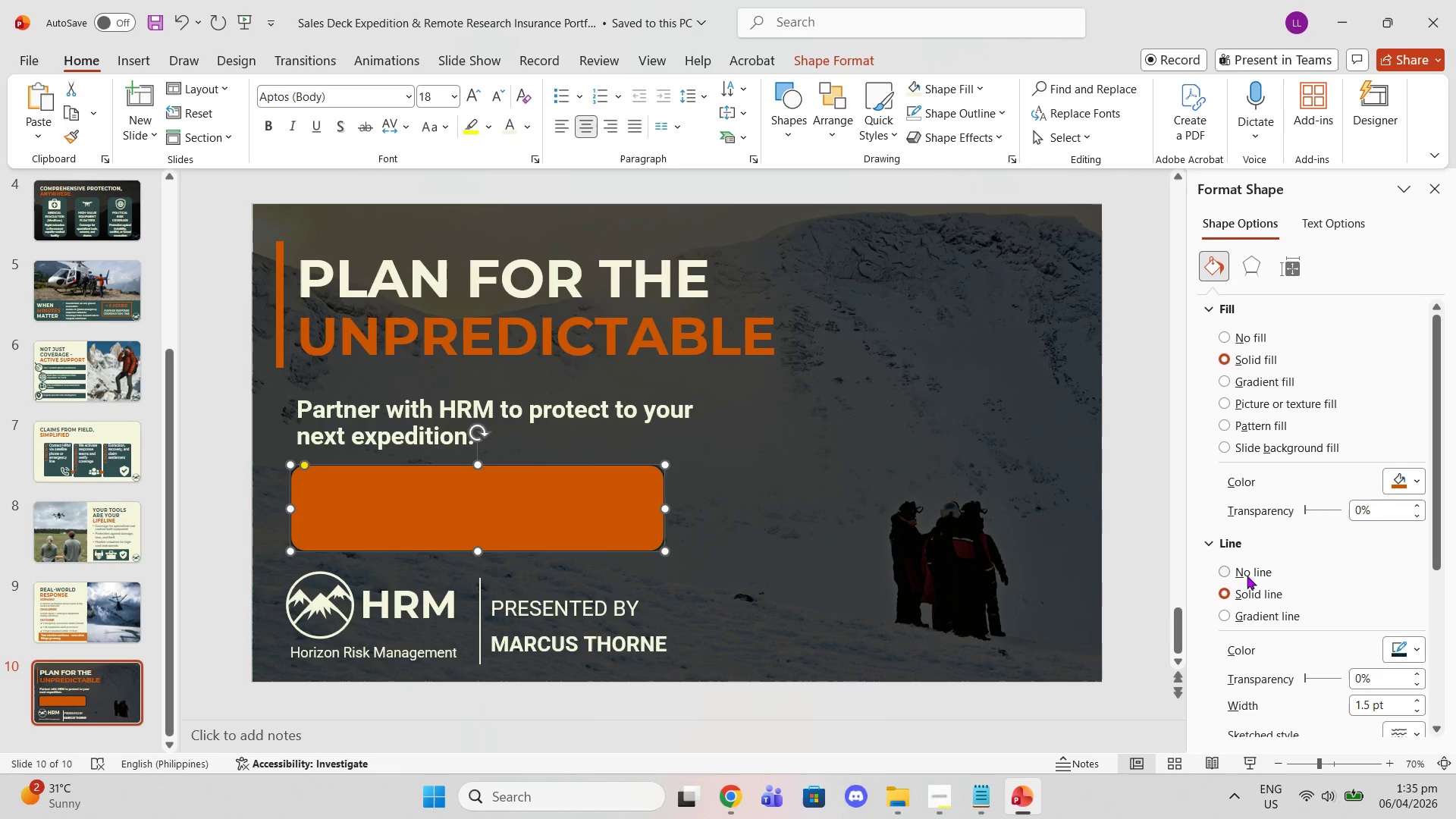 
left_click([1247, 576])
 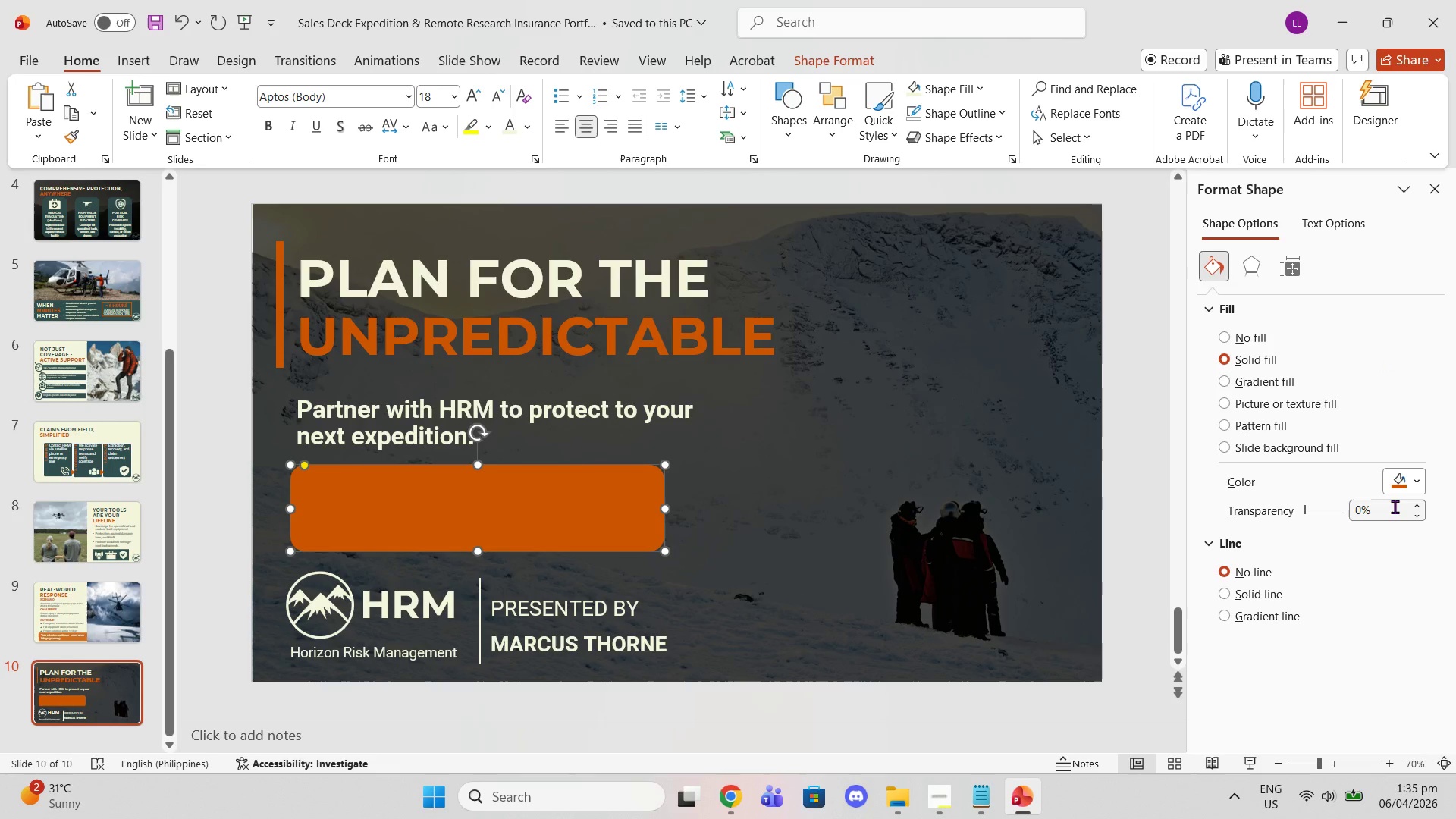 
double_click([1420, 503])
 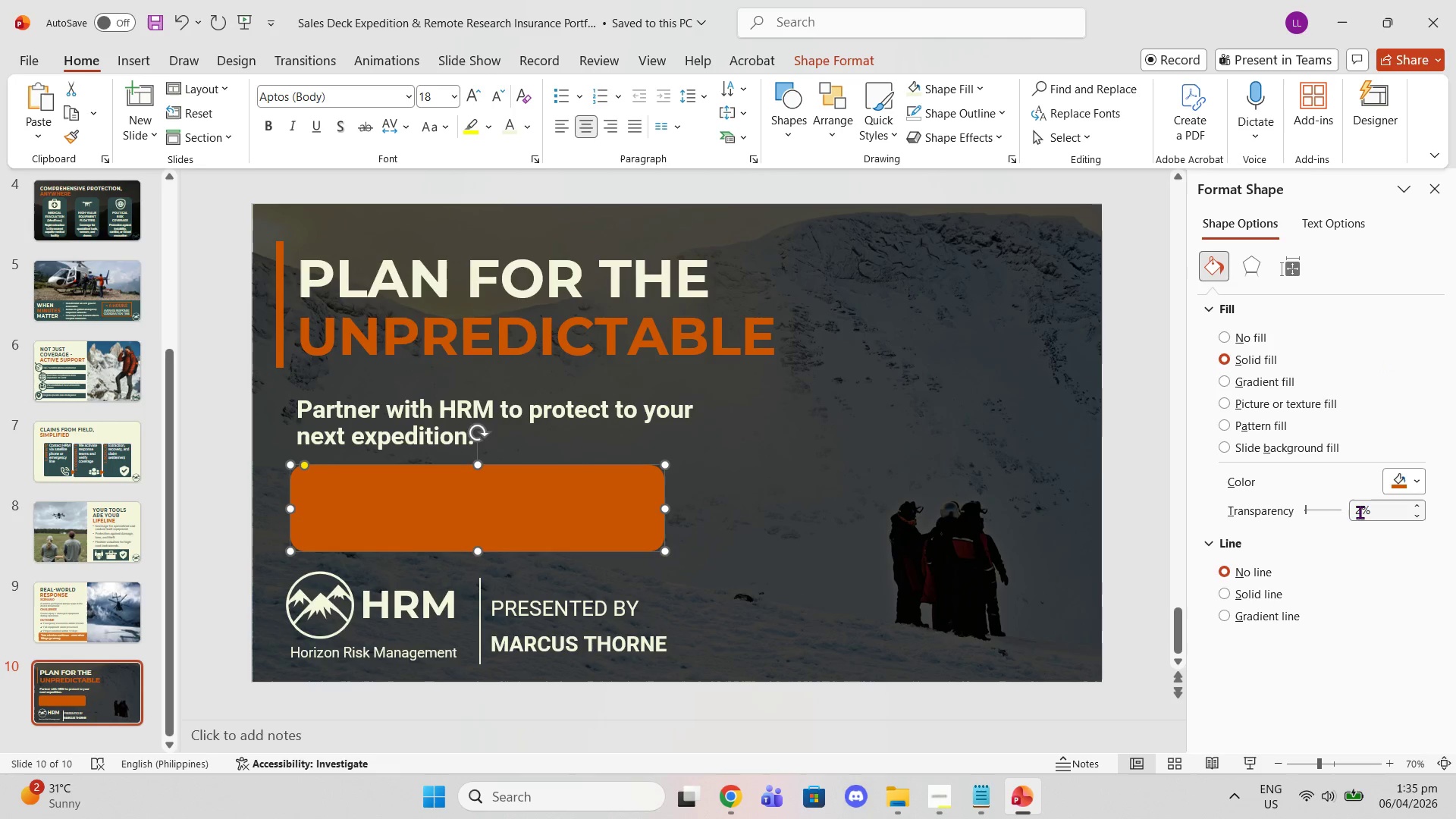 
left_click([1359, 512])
 